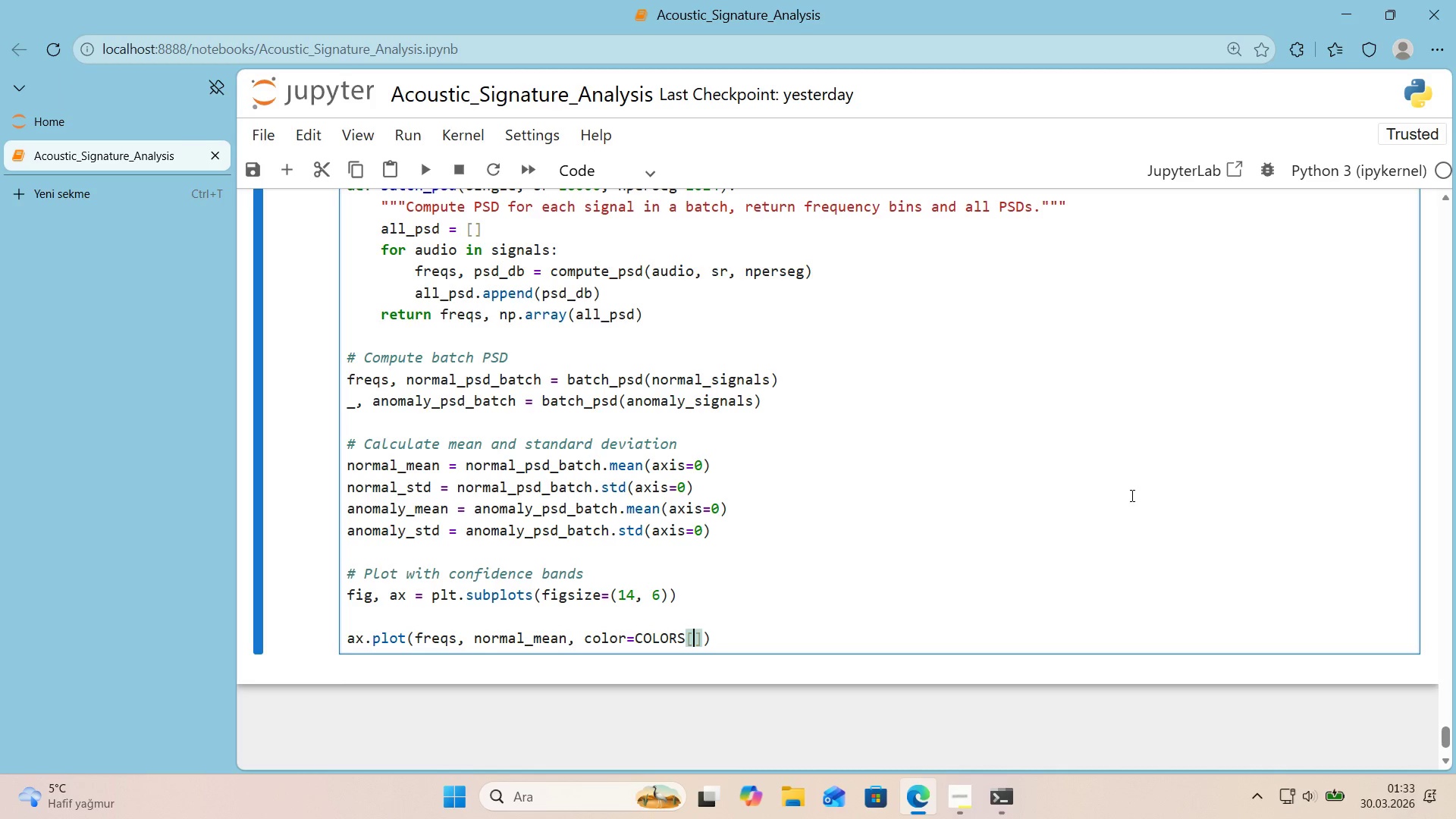 
type(@@)
 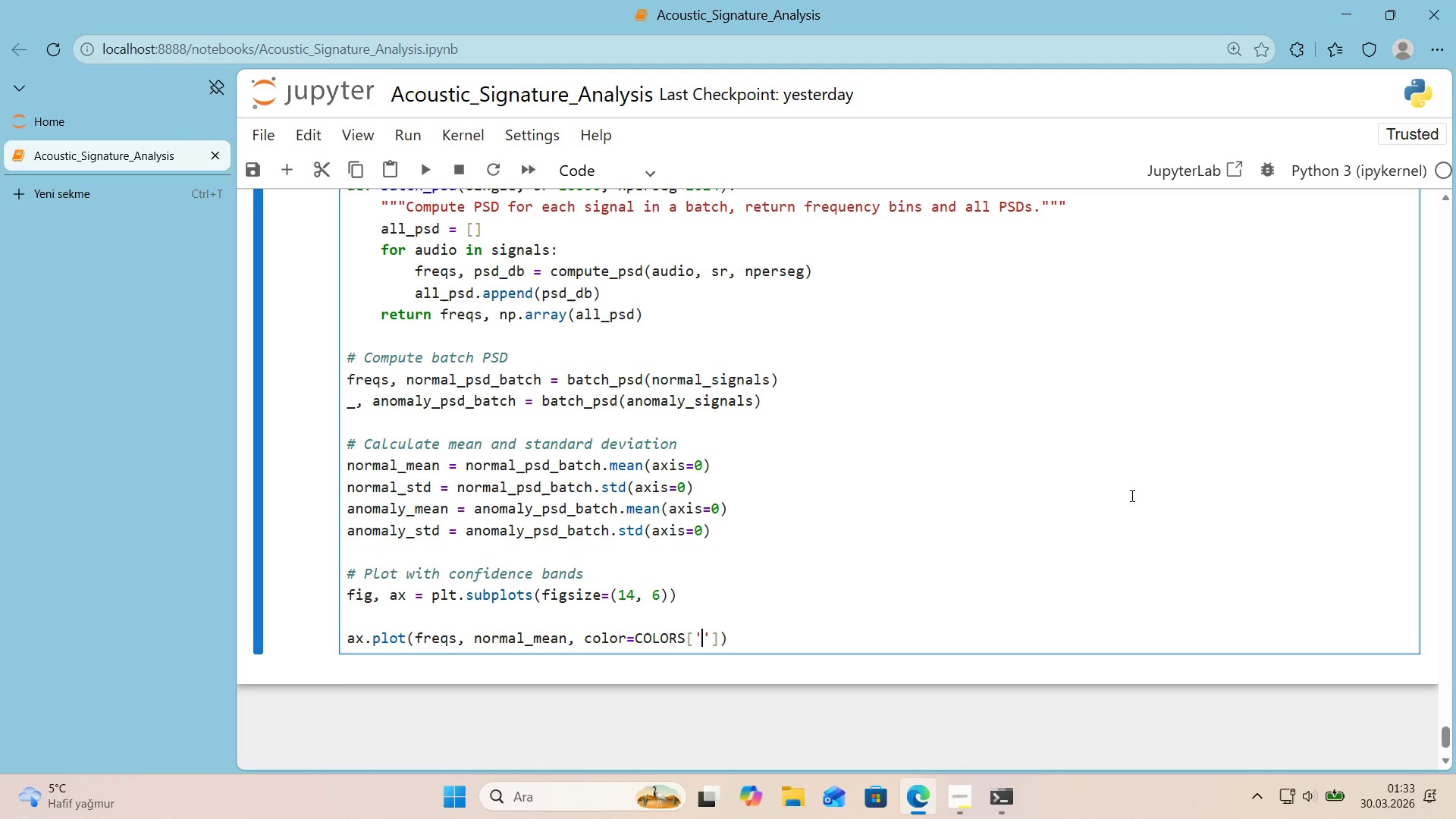 
key(ArrowLeft)
 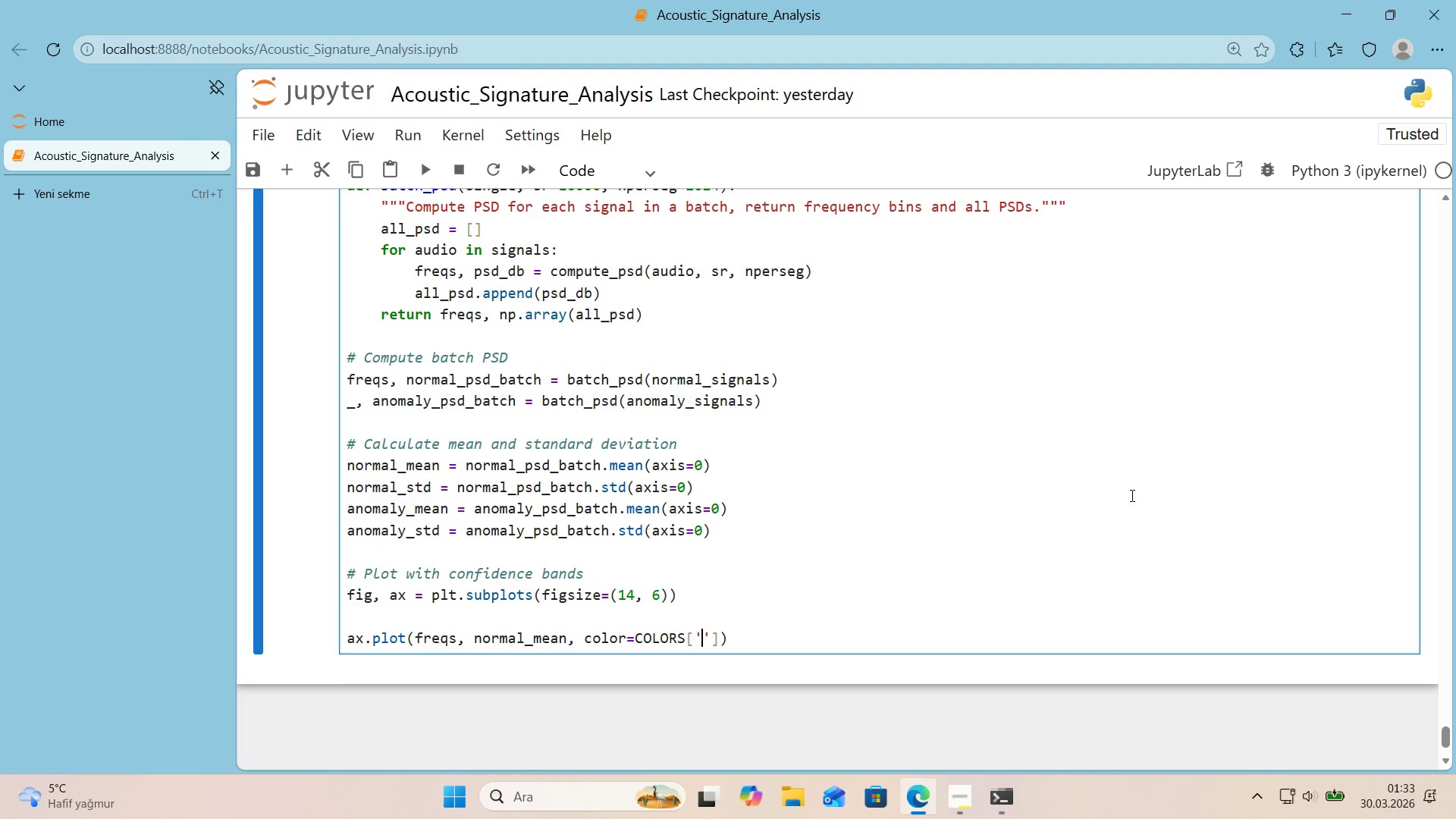 
type(healthy_teal)
 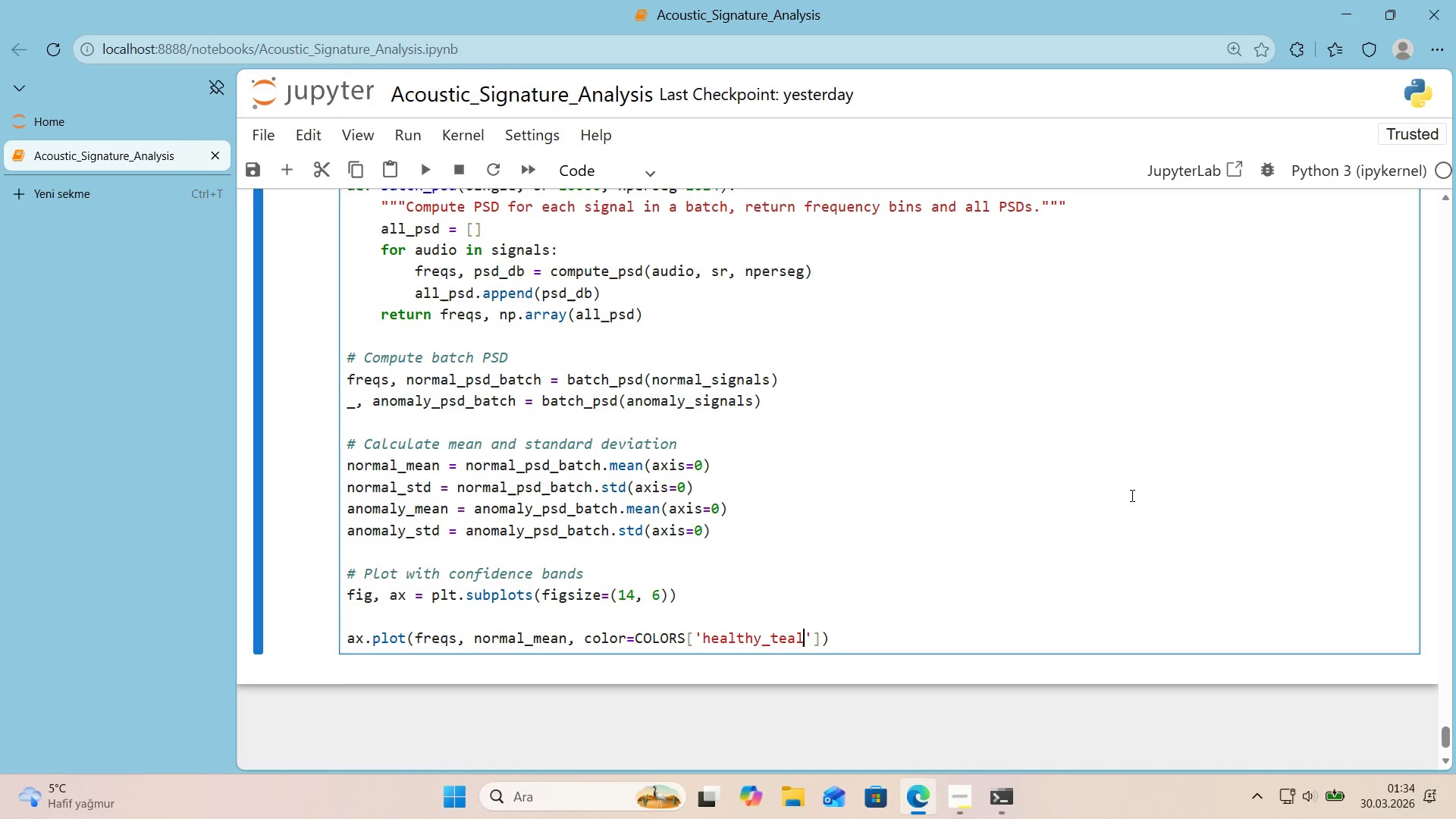 
key(ArrowRight)
 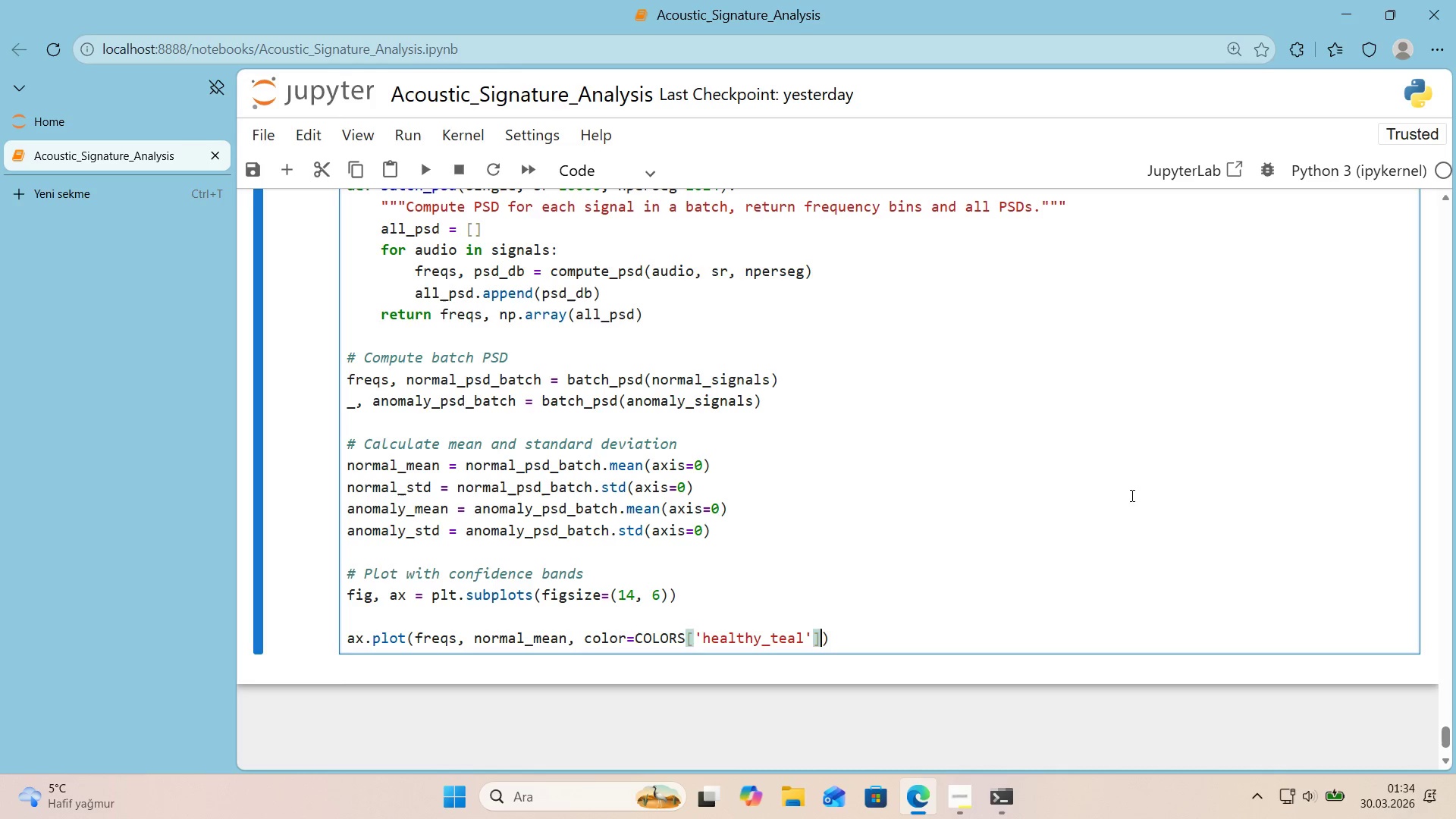 
key(ArrowRight)
 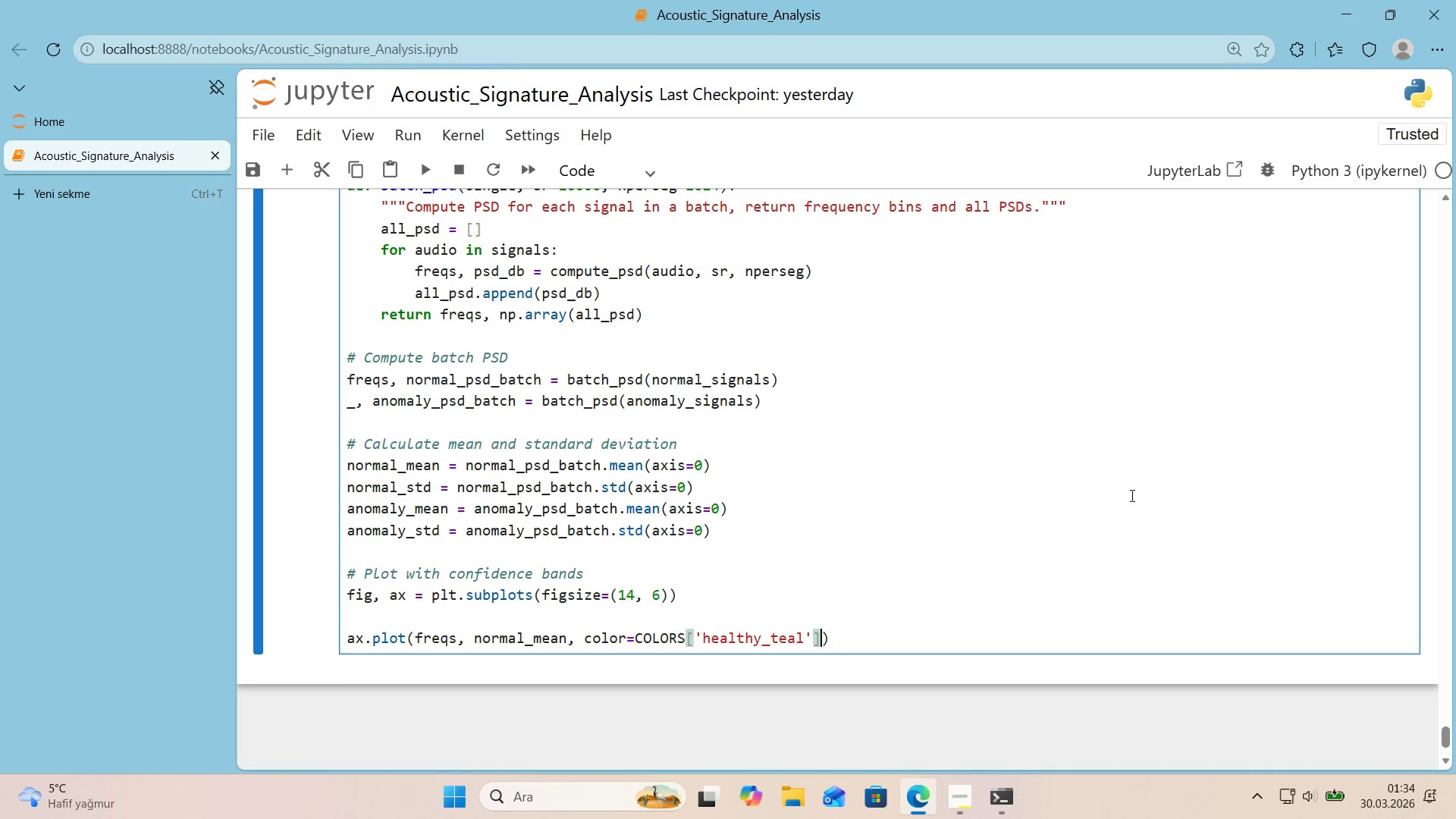 
key(Comma)
 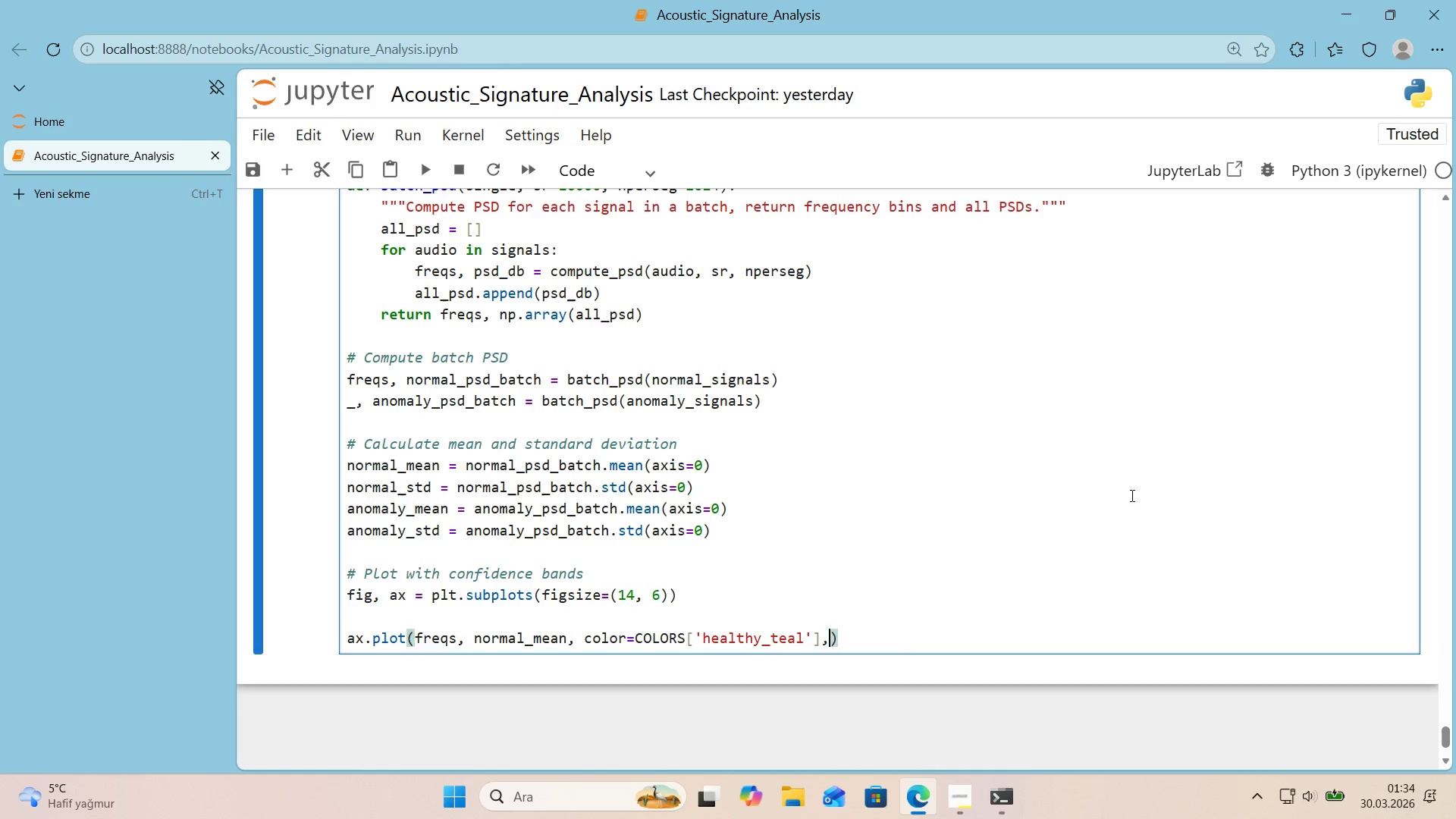 
key(Enter)
 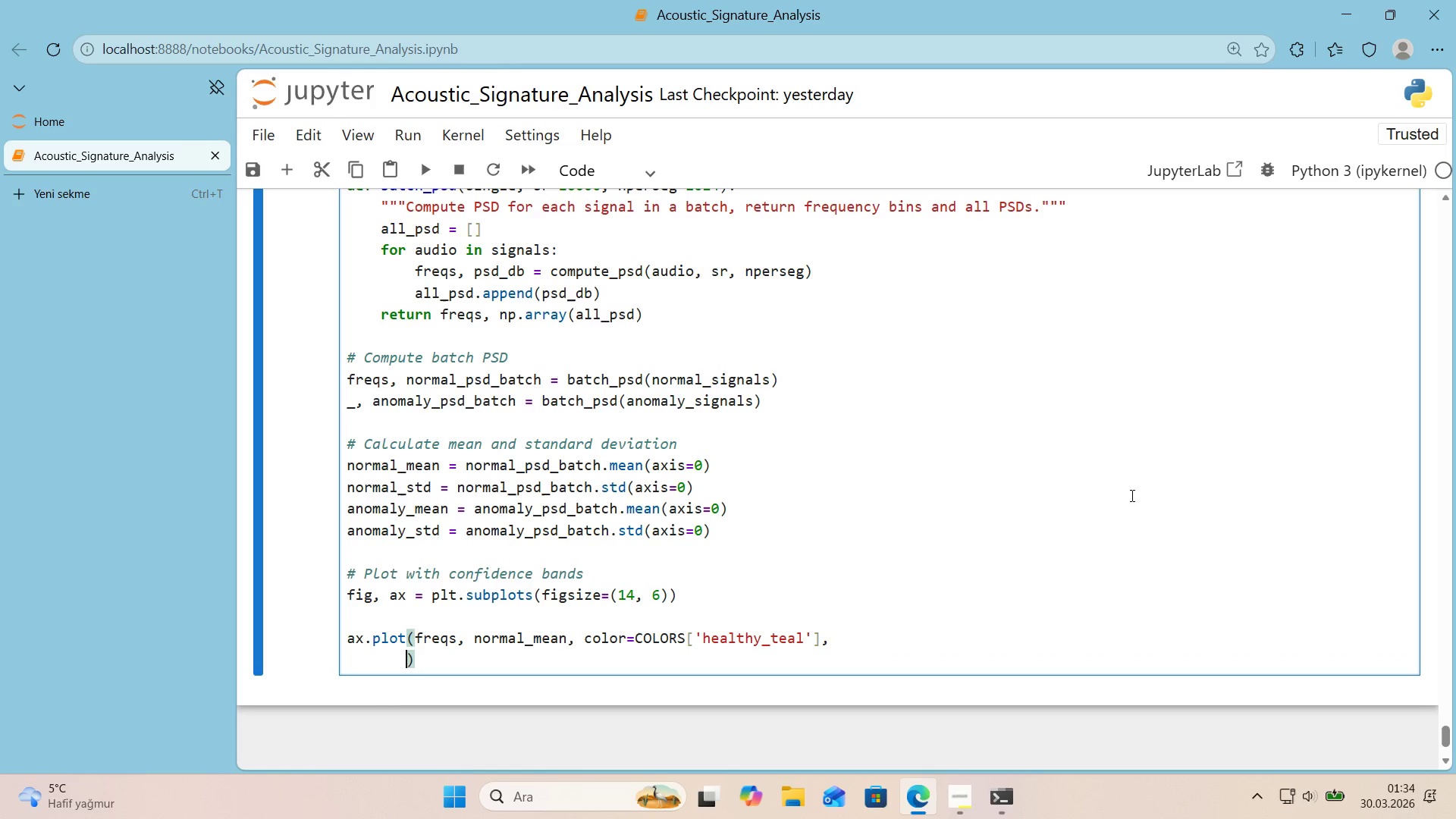 
type(l'new'dth)2, label)f@@)
 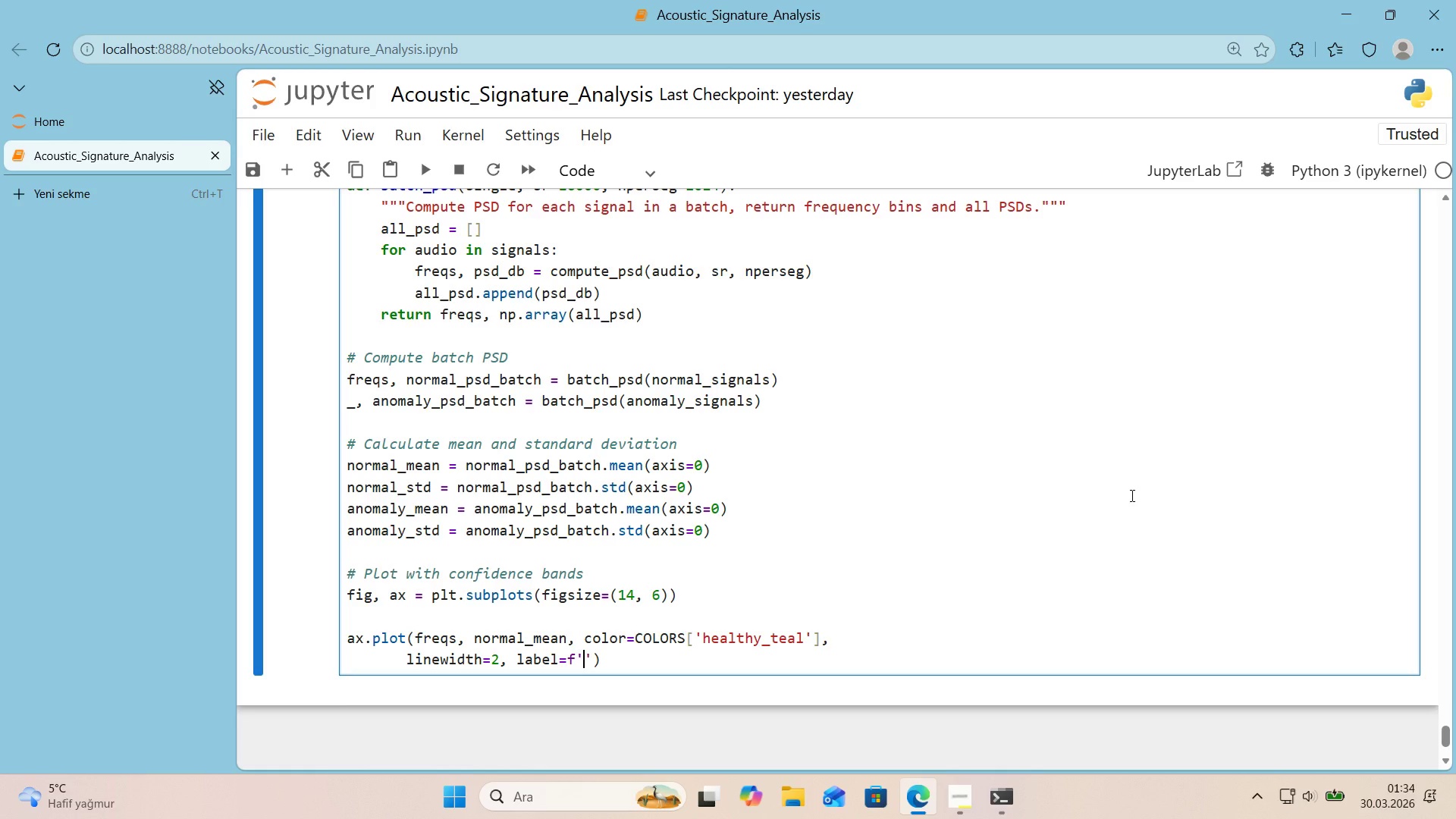 
 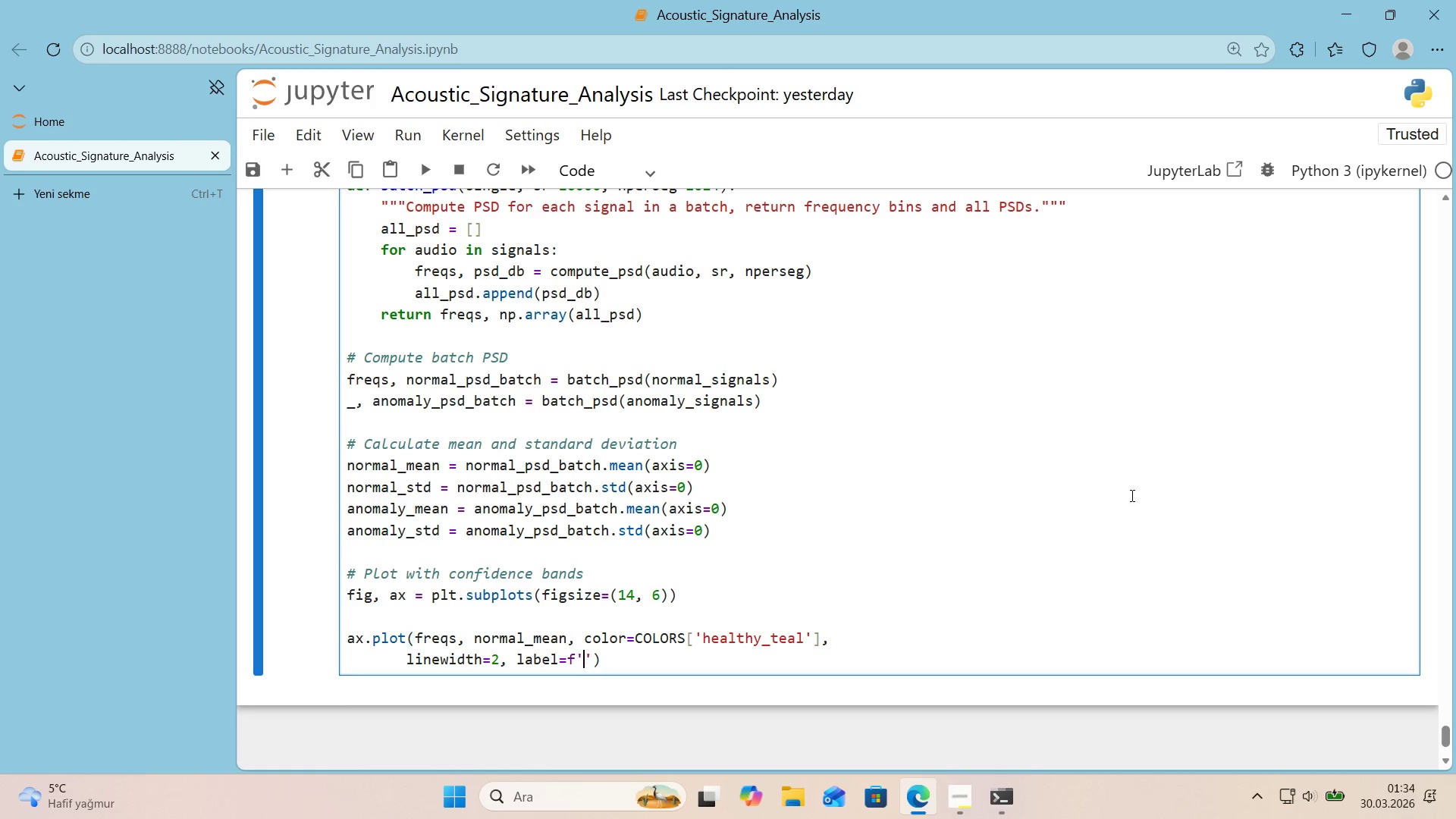 
key(ArrowLeft)
 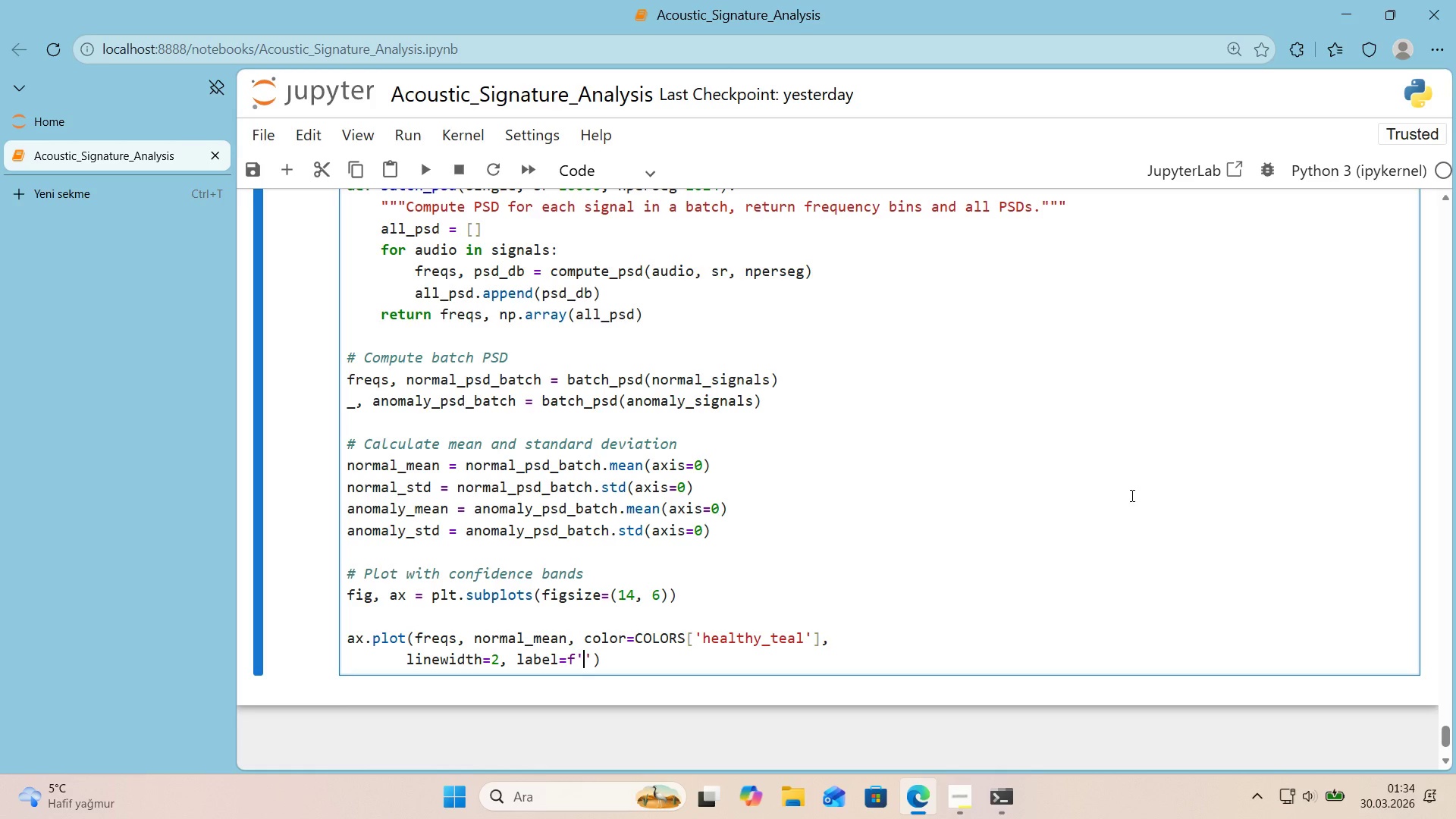 
type(Normal Mean *()
 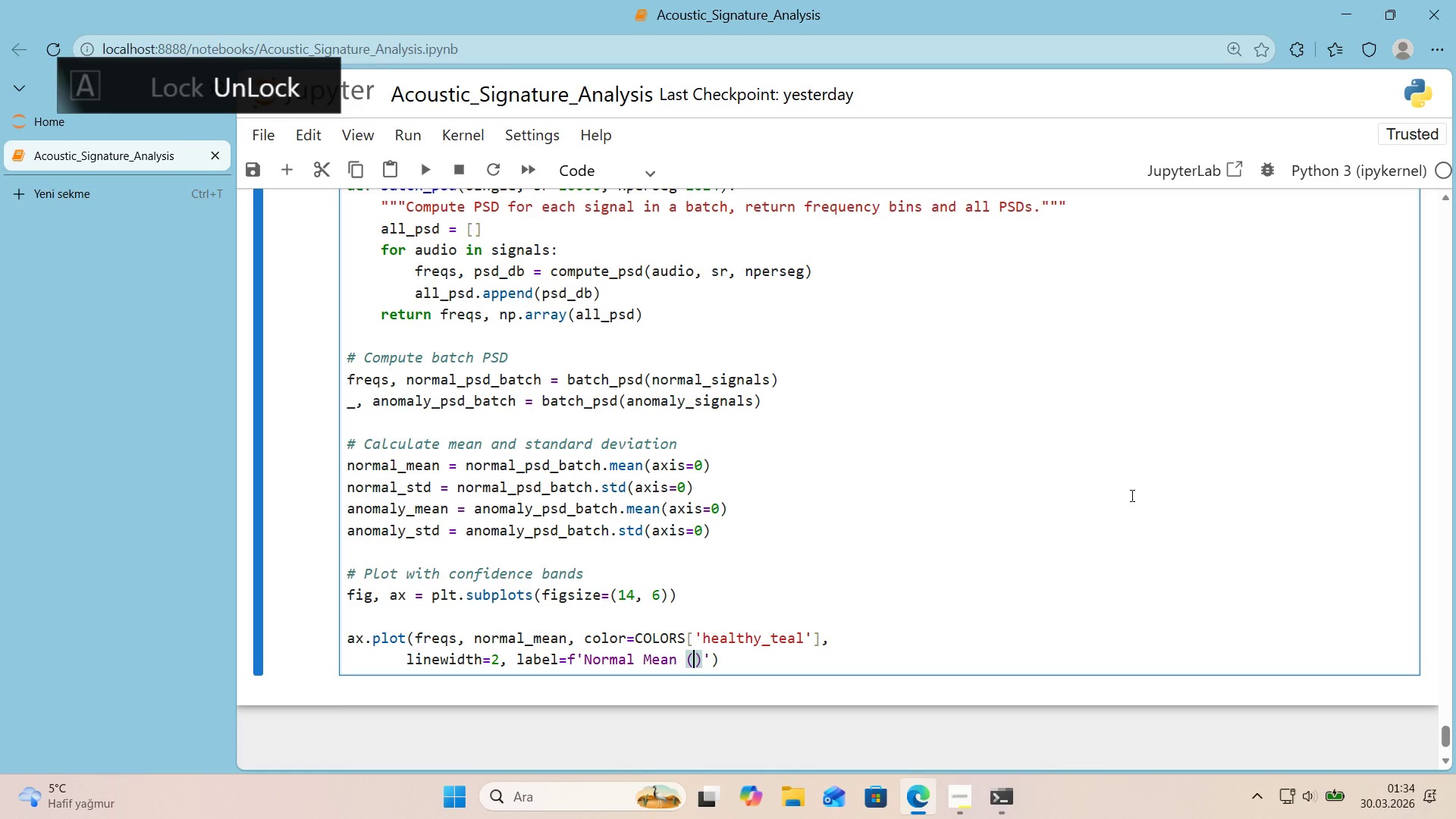 
 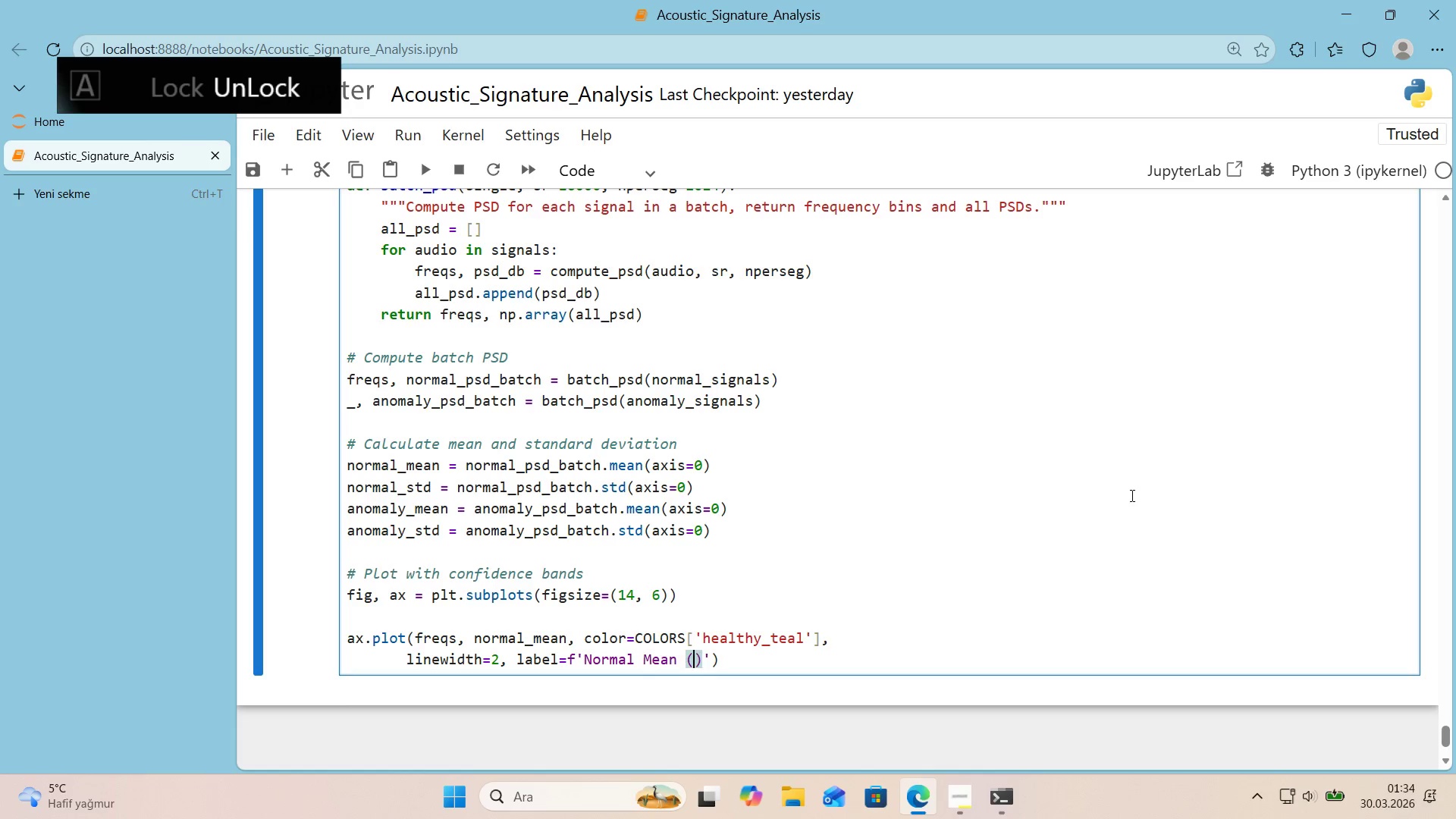 
key(ArrowLeft)
 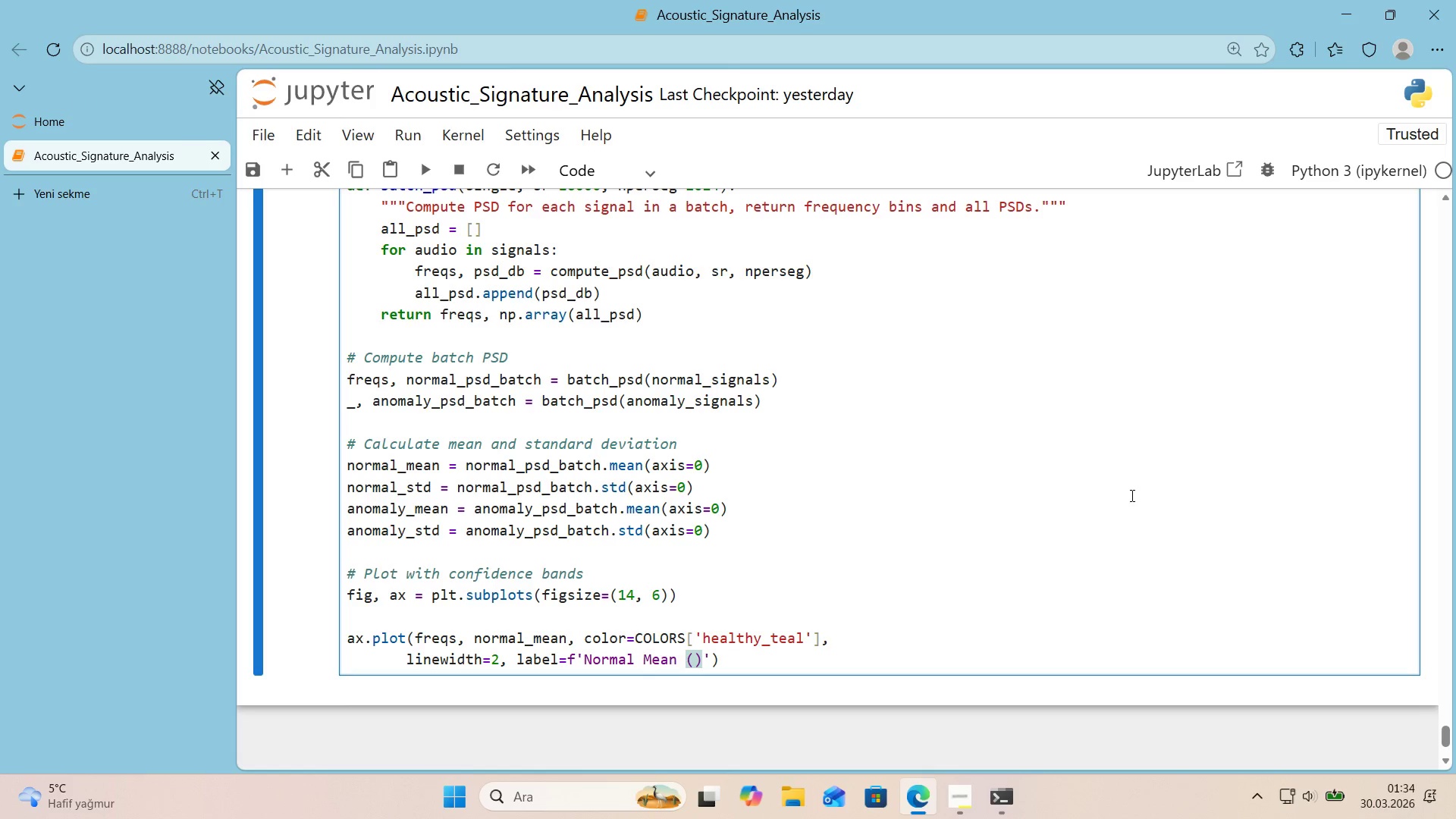 
type(n))
 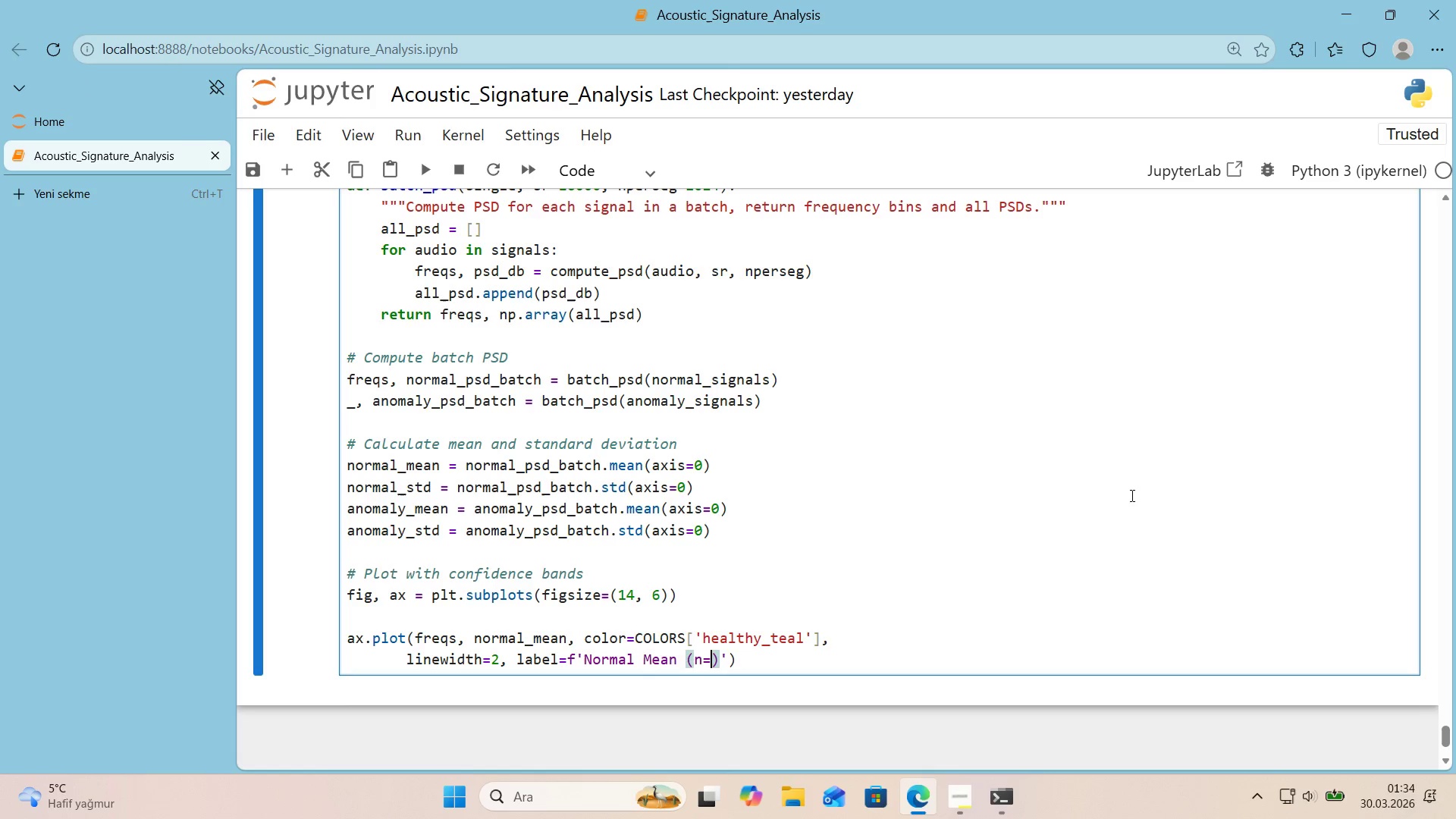 
key(Alt+Control+7)
 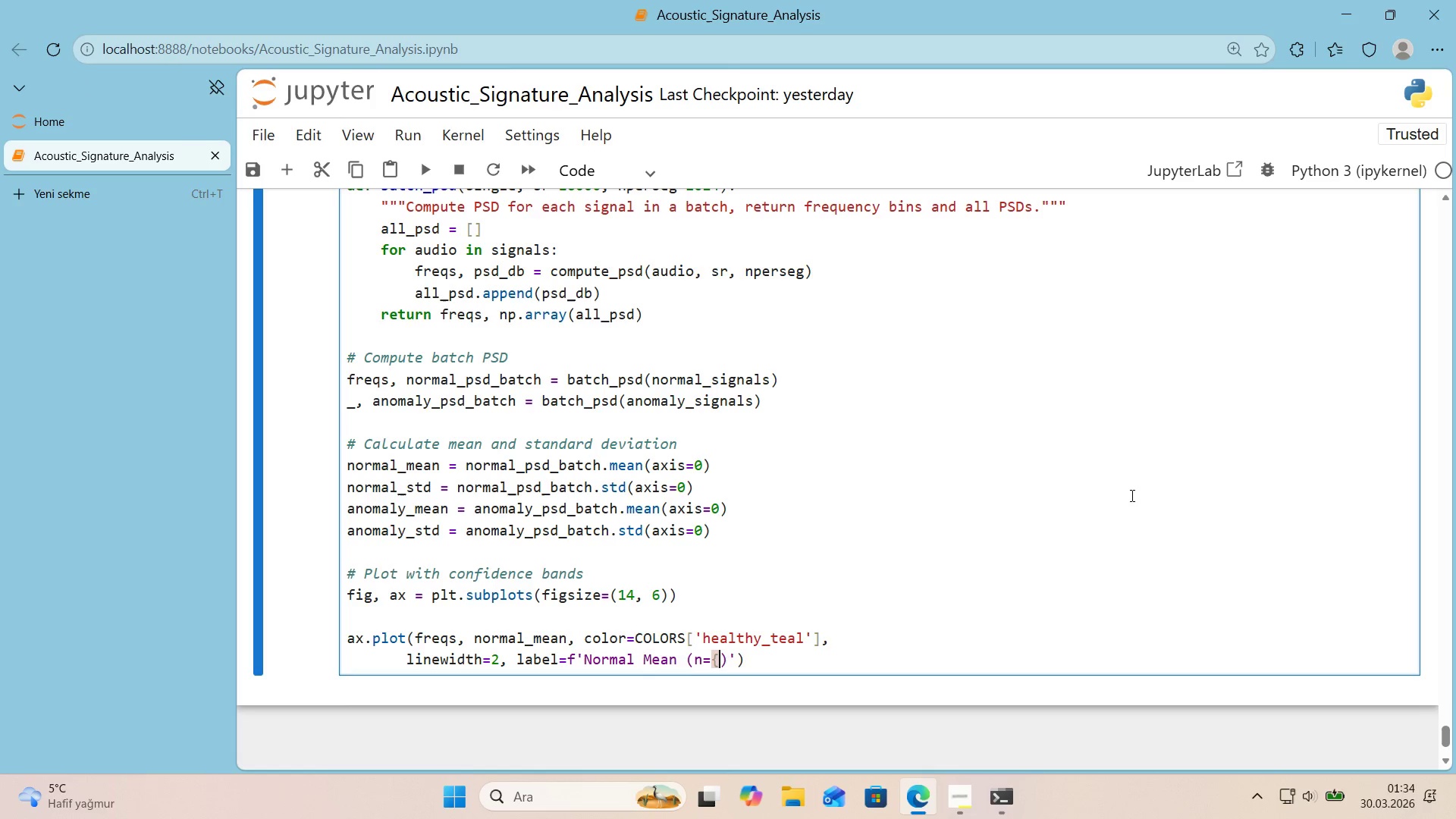 
key(Alt+Control+0)
 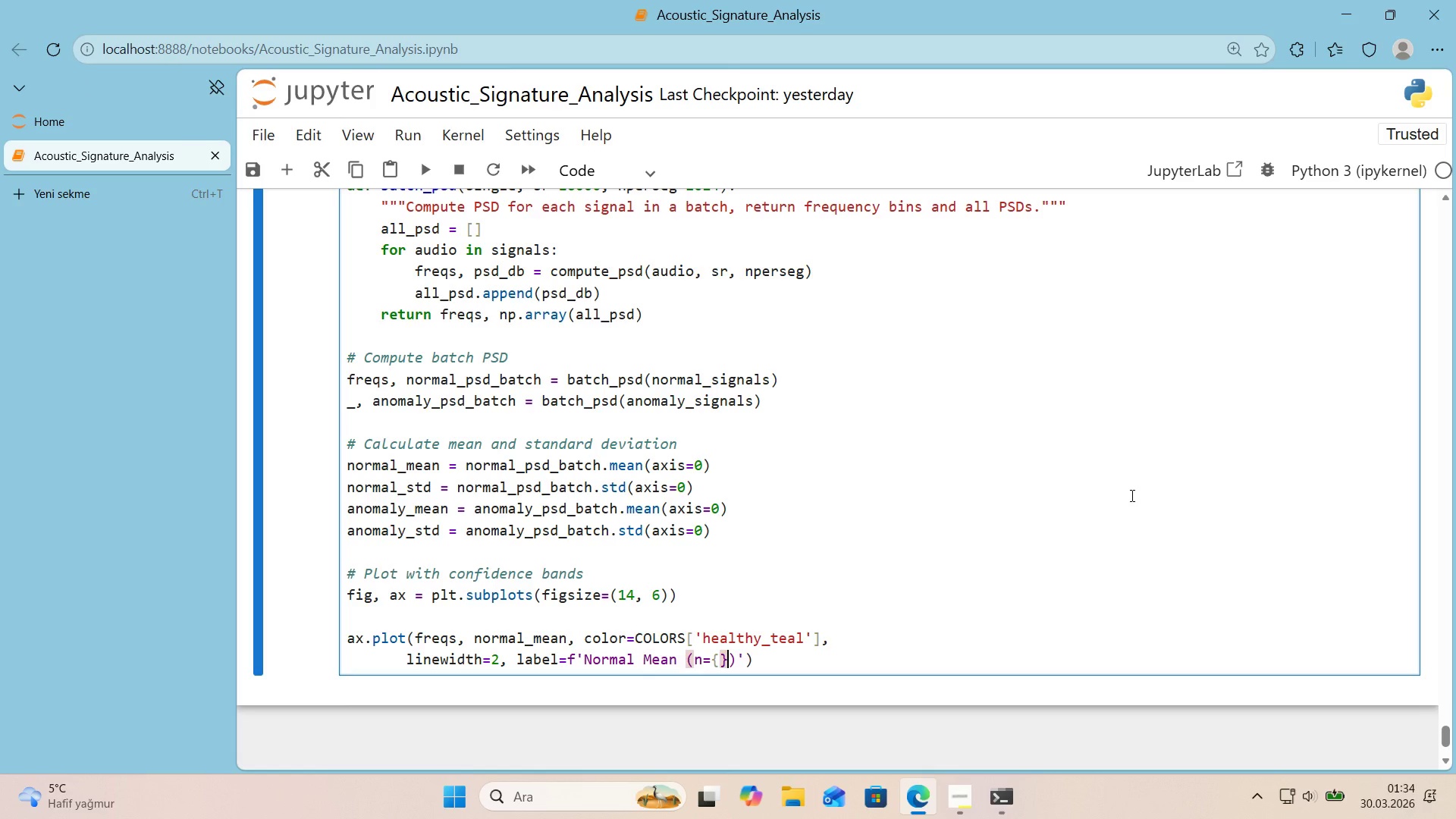 
key(ArrowLeft)
 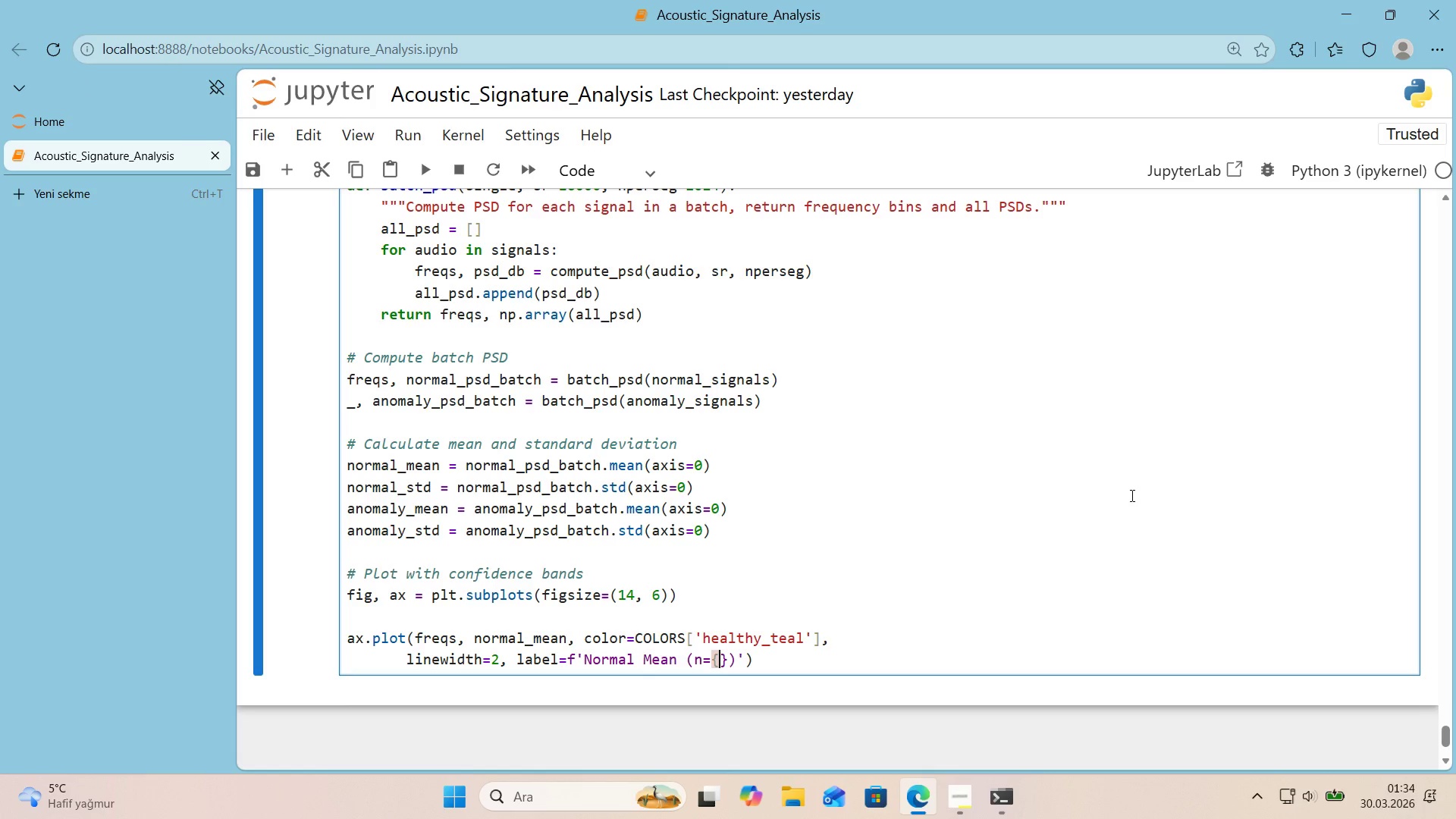 
type(lrn)
key(Backspace)
key(Backspace)
type(en*()
 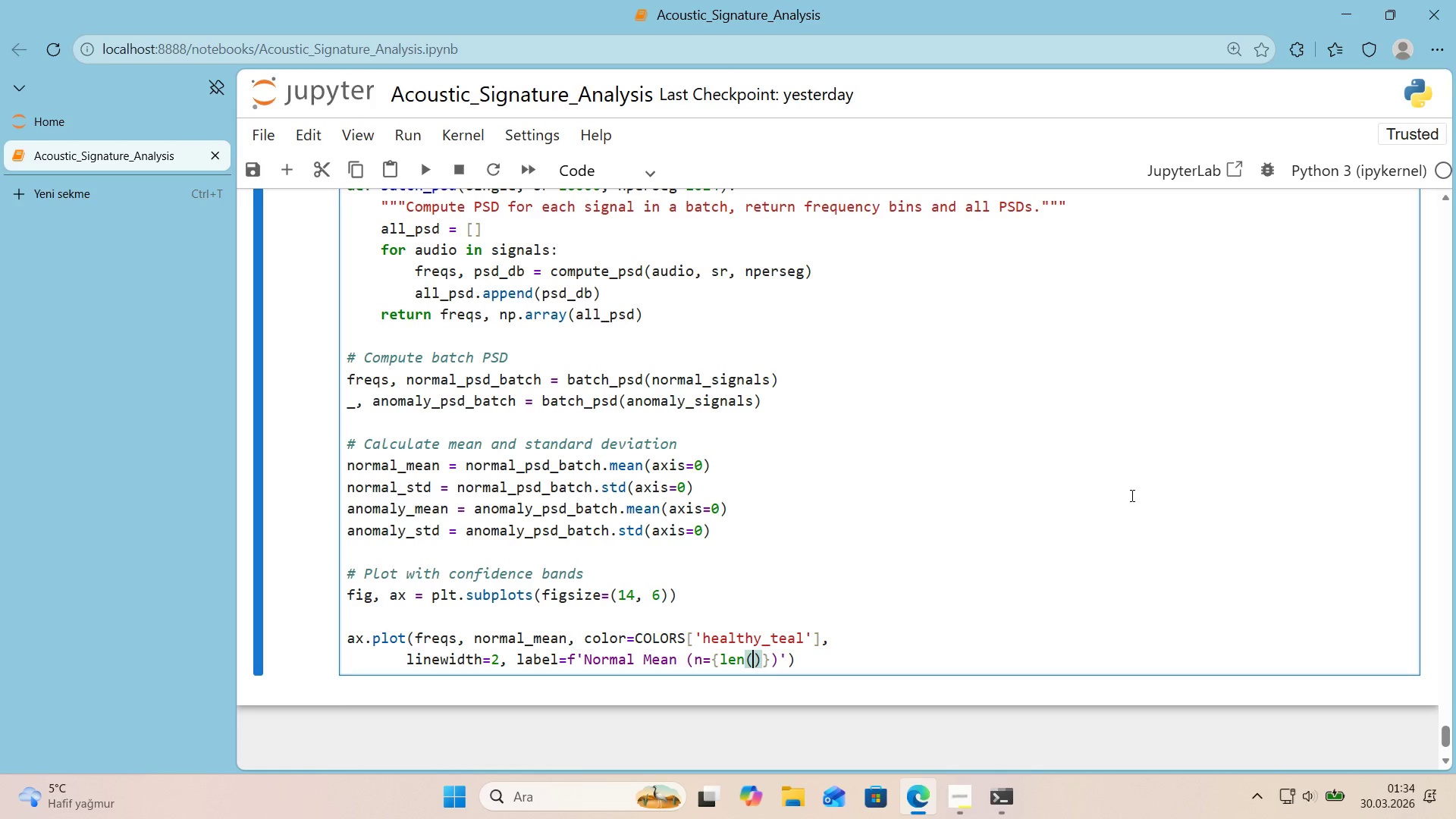 
 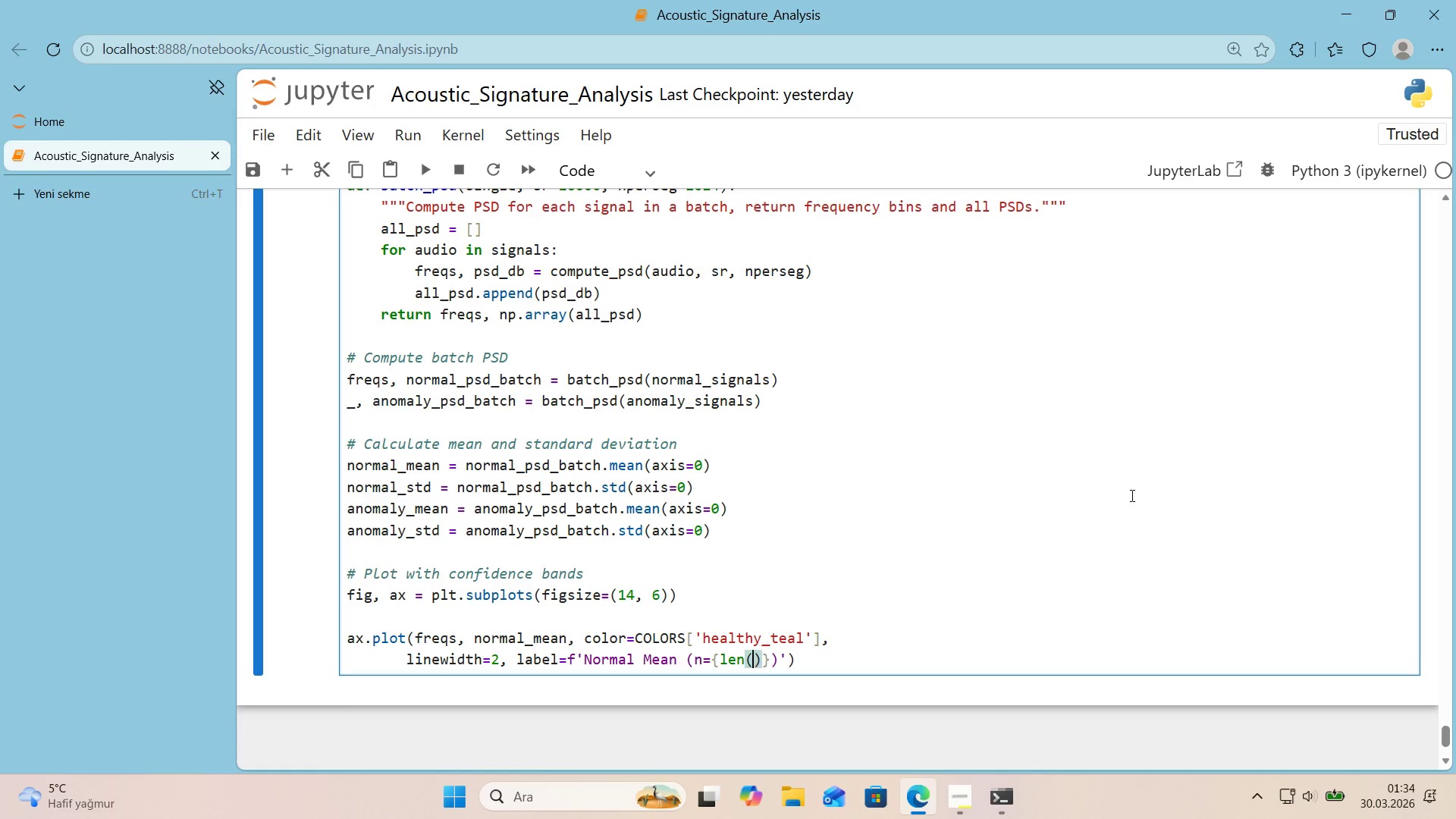 
key(ArrowLeft)
 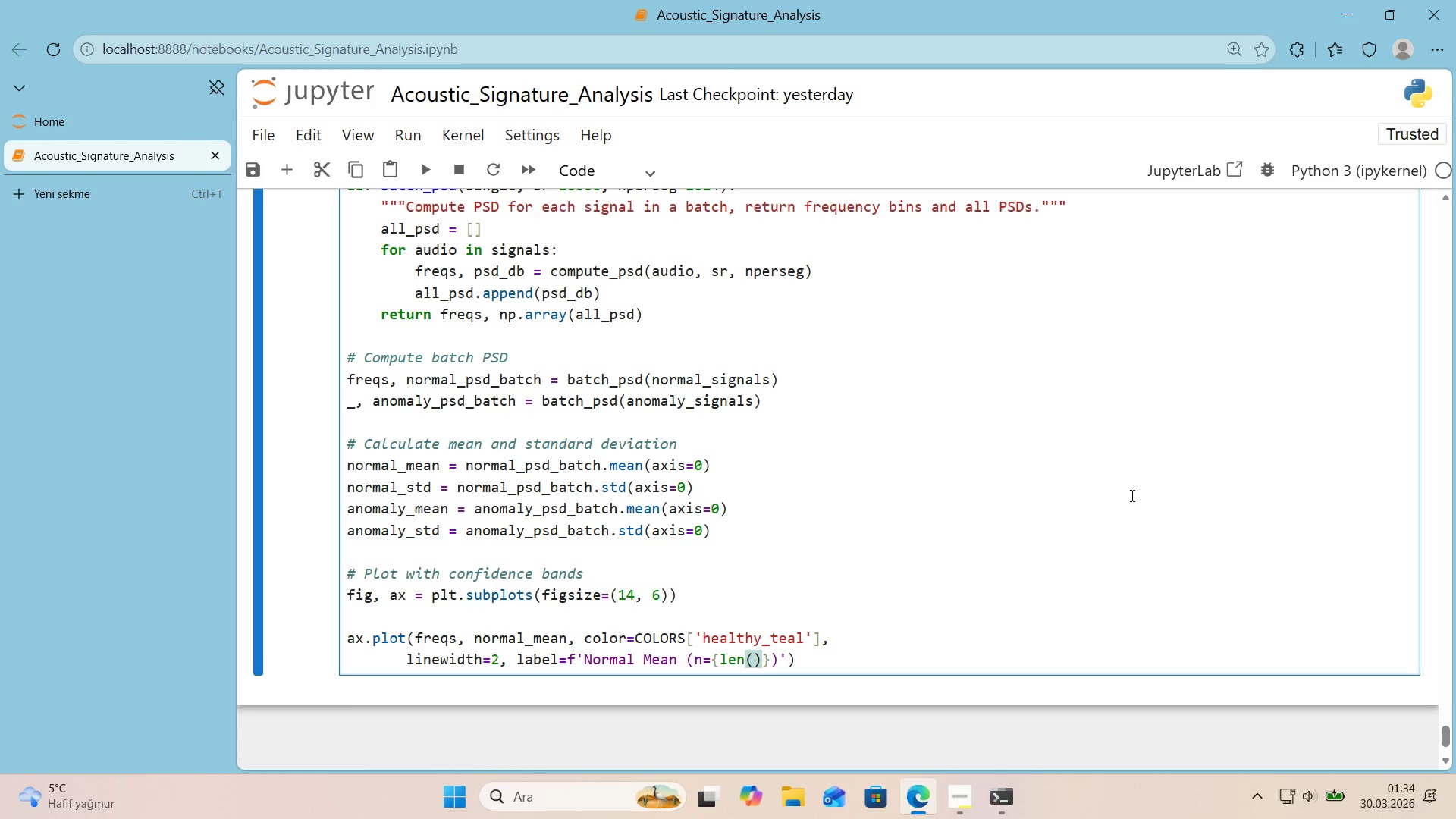 
type(mo)
key(Backspace)
key(Backspace)
type(normal_s'gnals)
 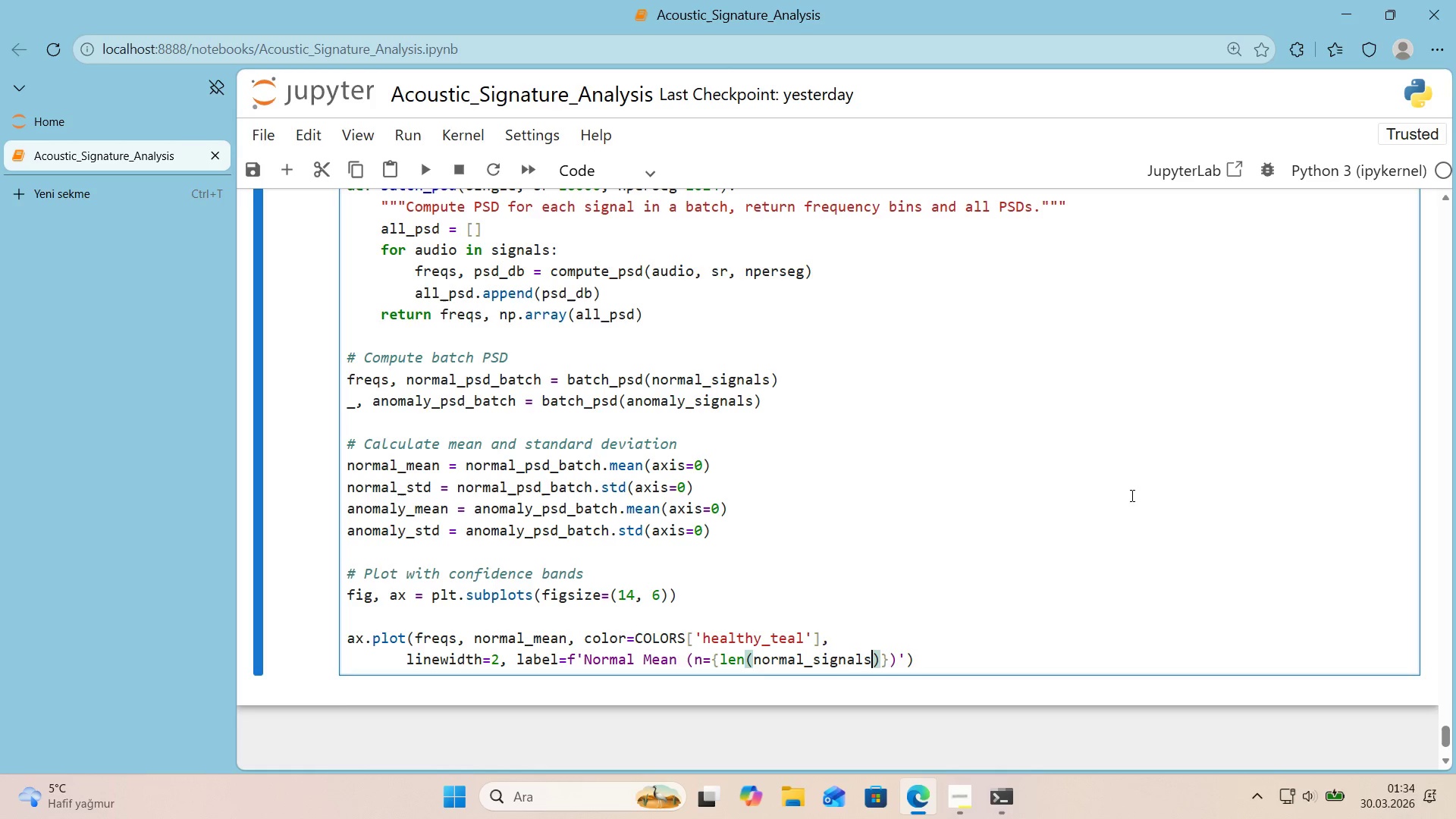 
key(ArrowRight)
 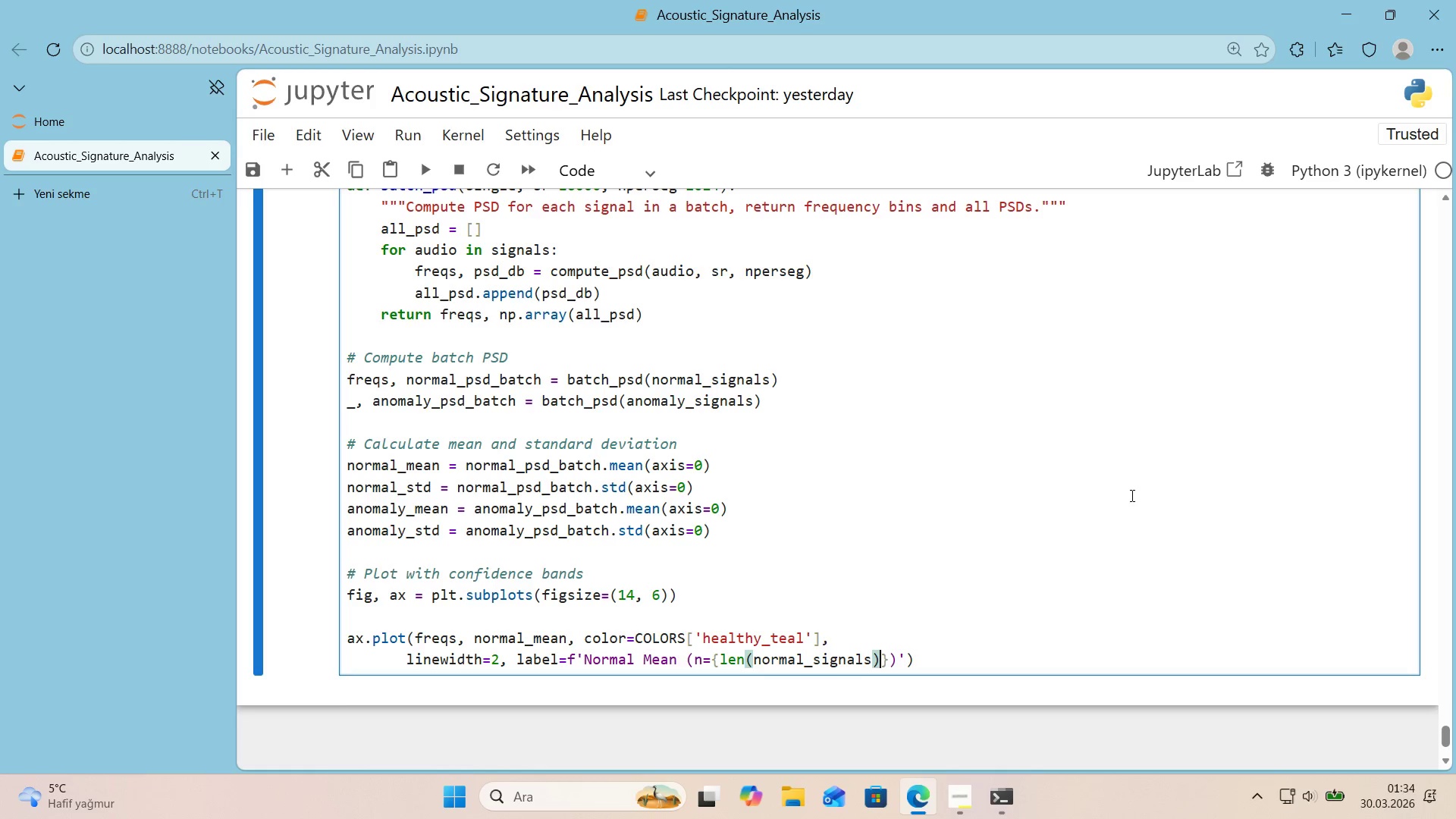 
key(ArrowRight)
 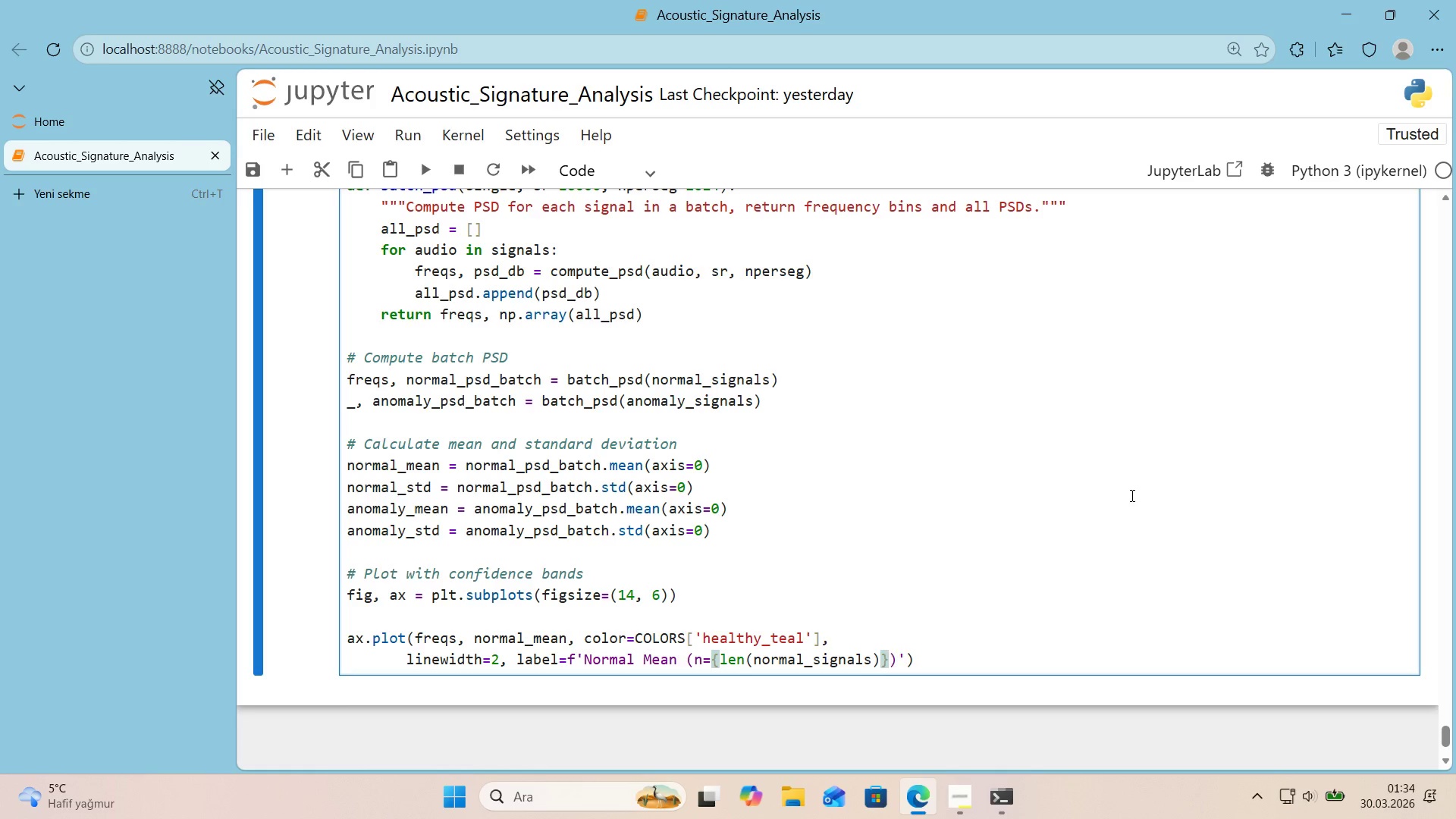 
key(ArrowRight)
 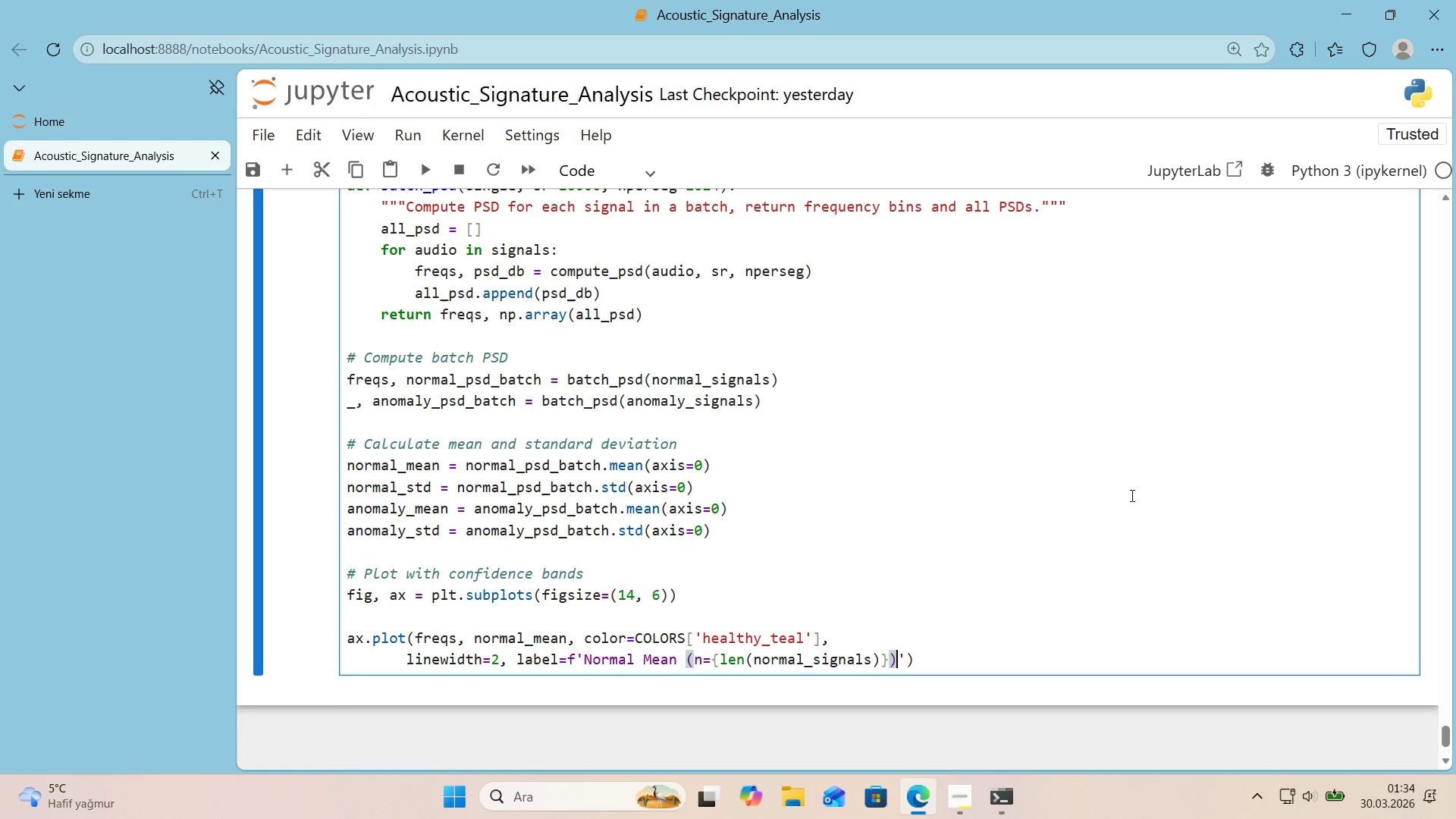 
key(ArrowRight)
 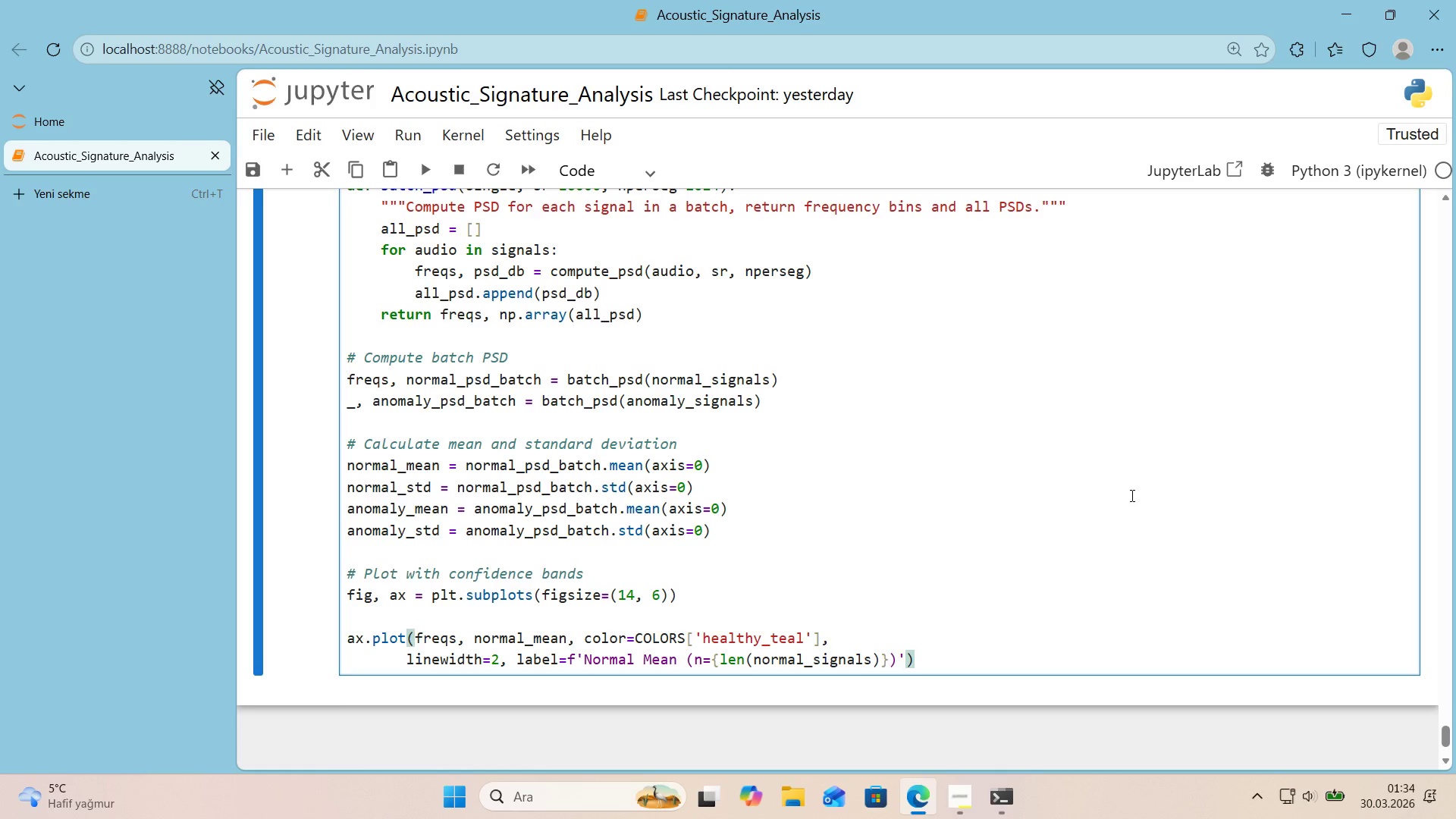 
key(ArrowRight)
 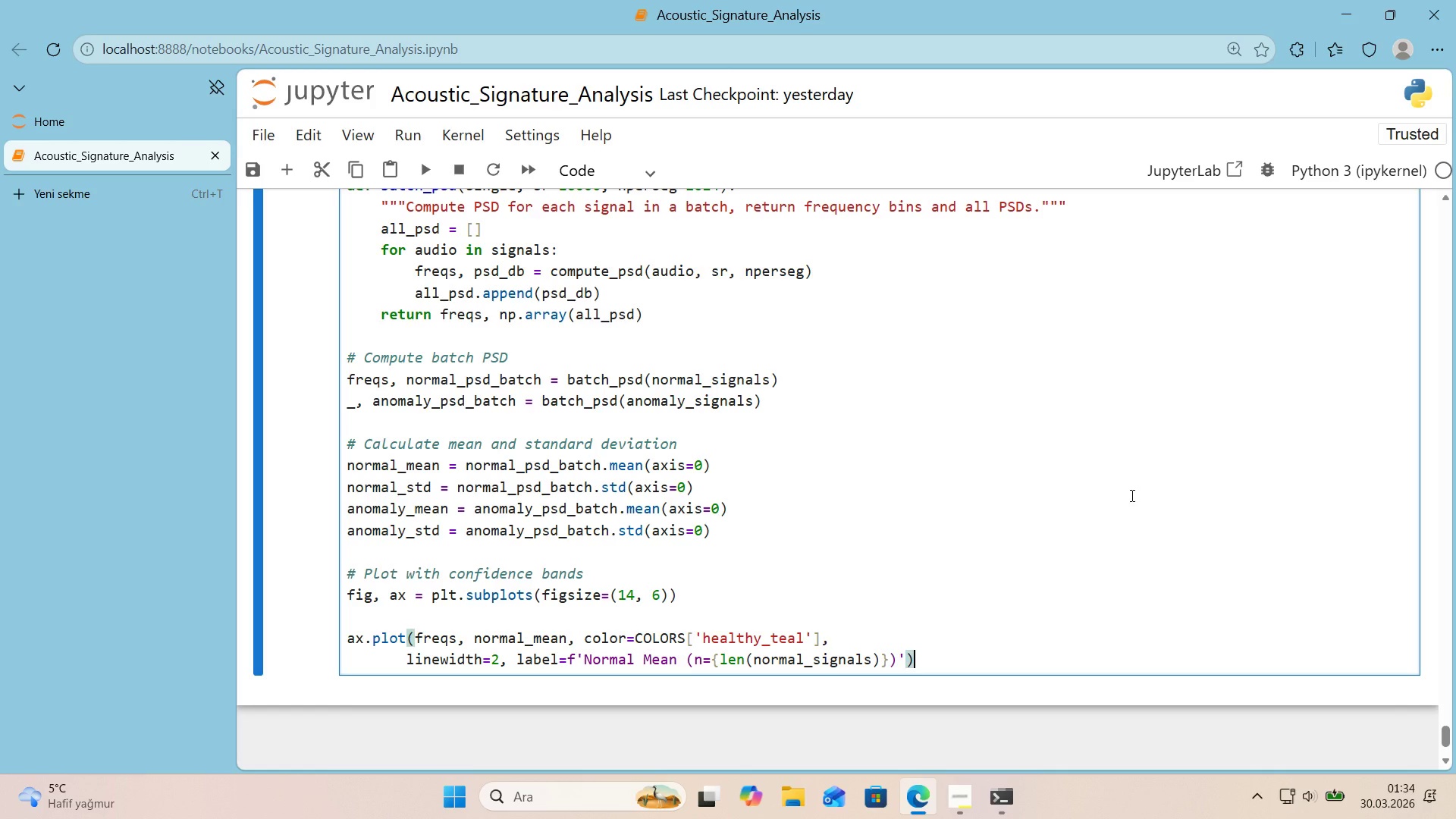 
key(Enter)
 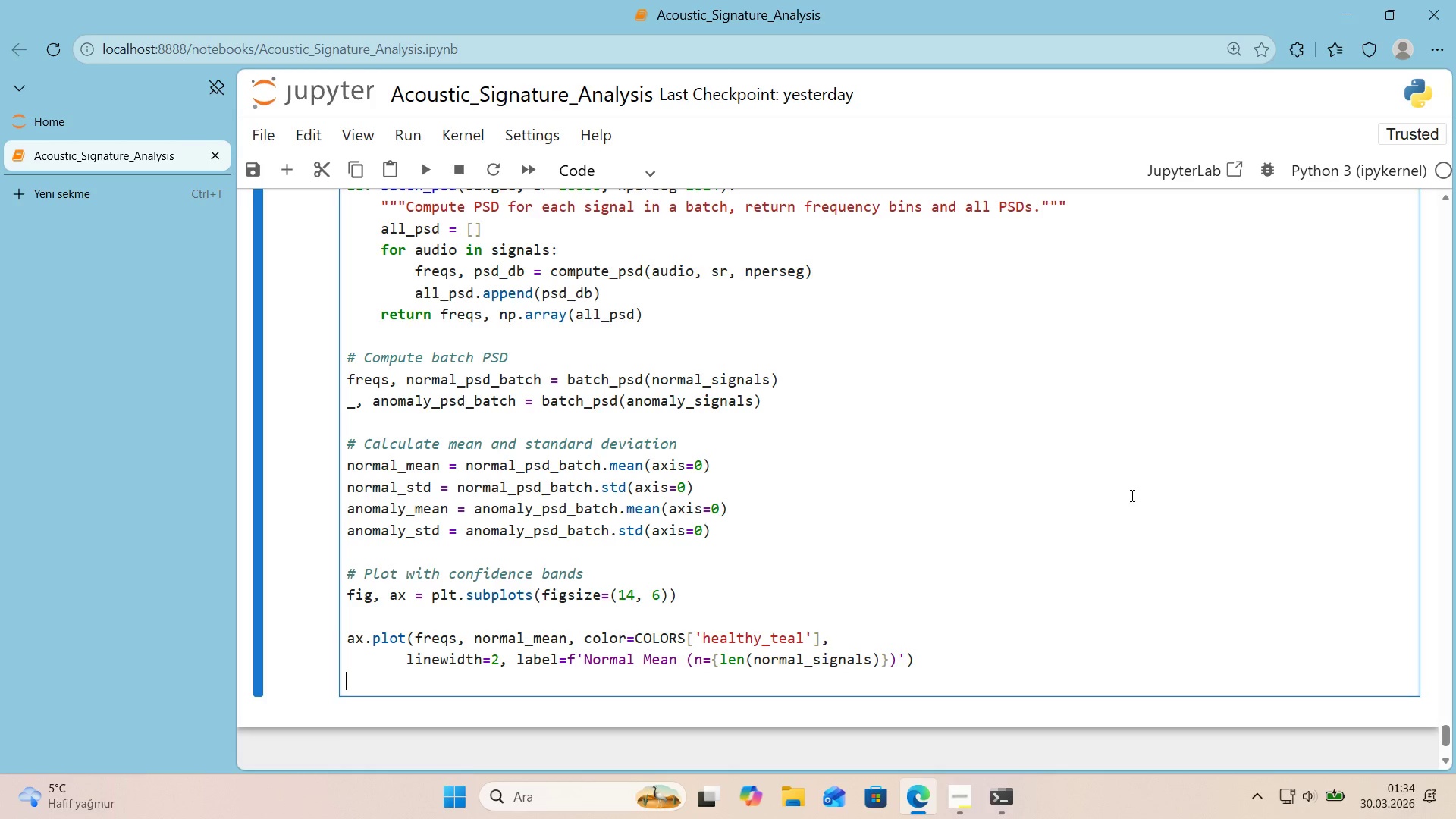 
type(ax.f'll_between*()
 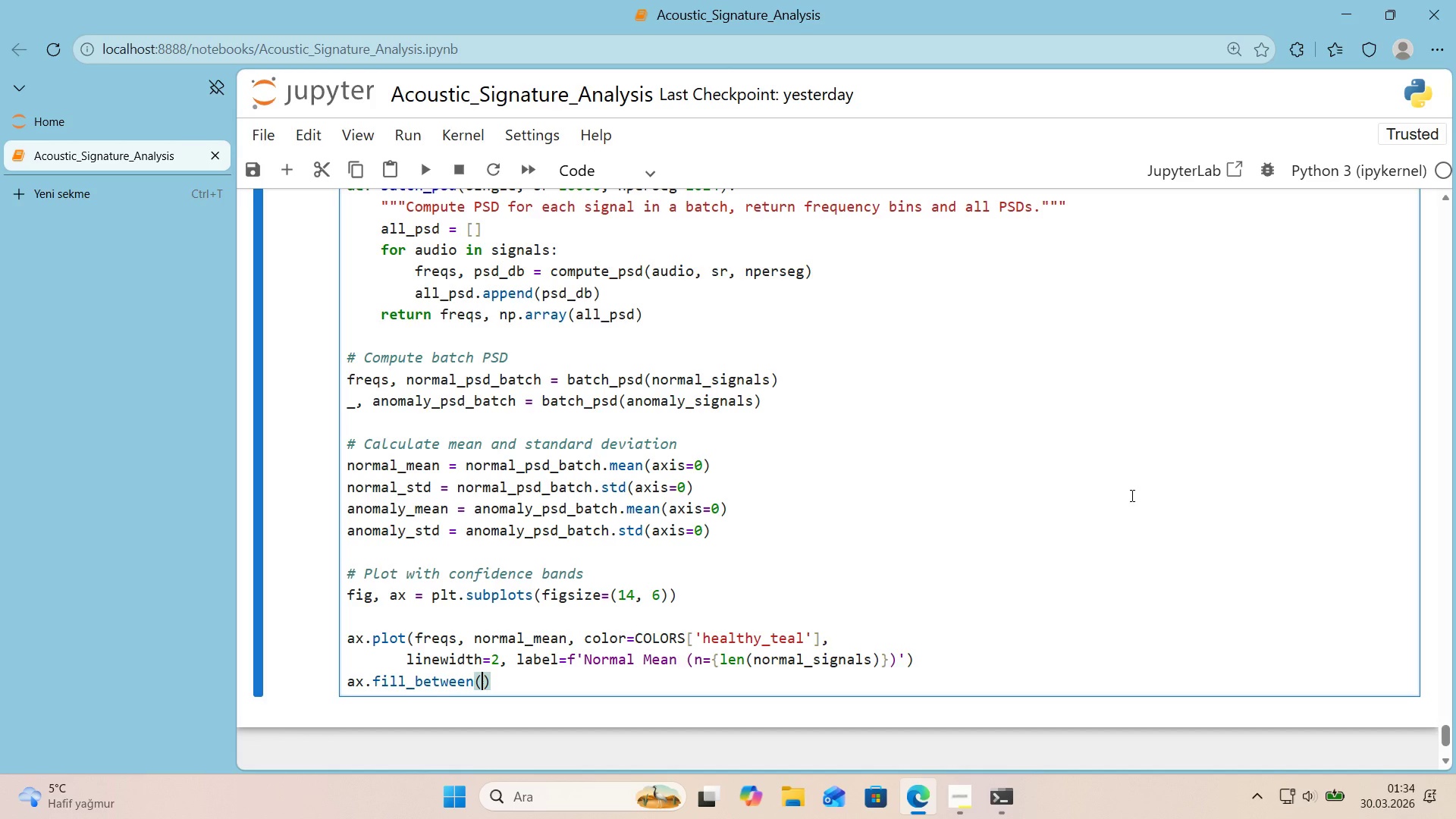 
 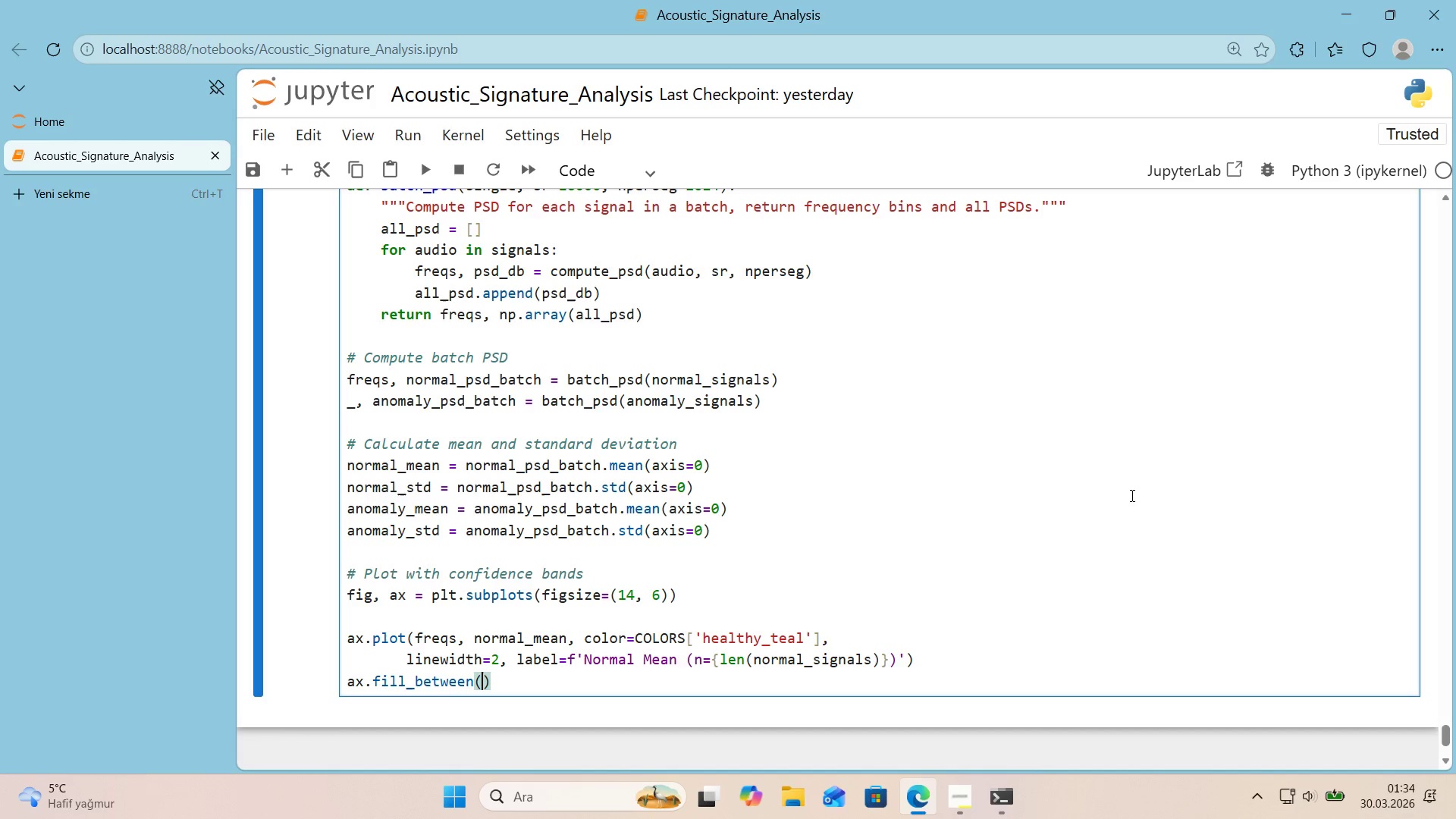 
key(ArrowLeft)
 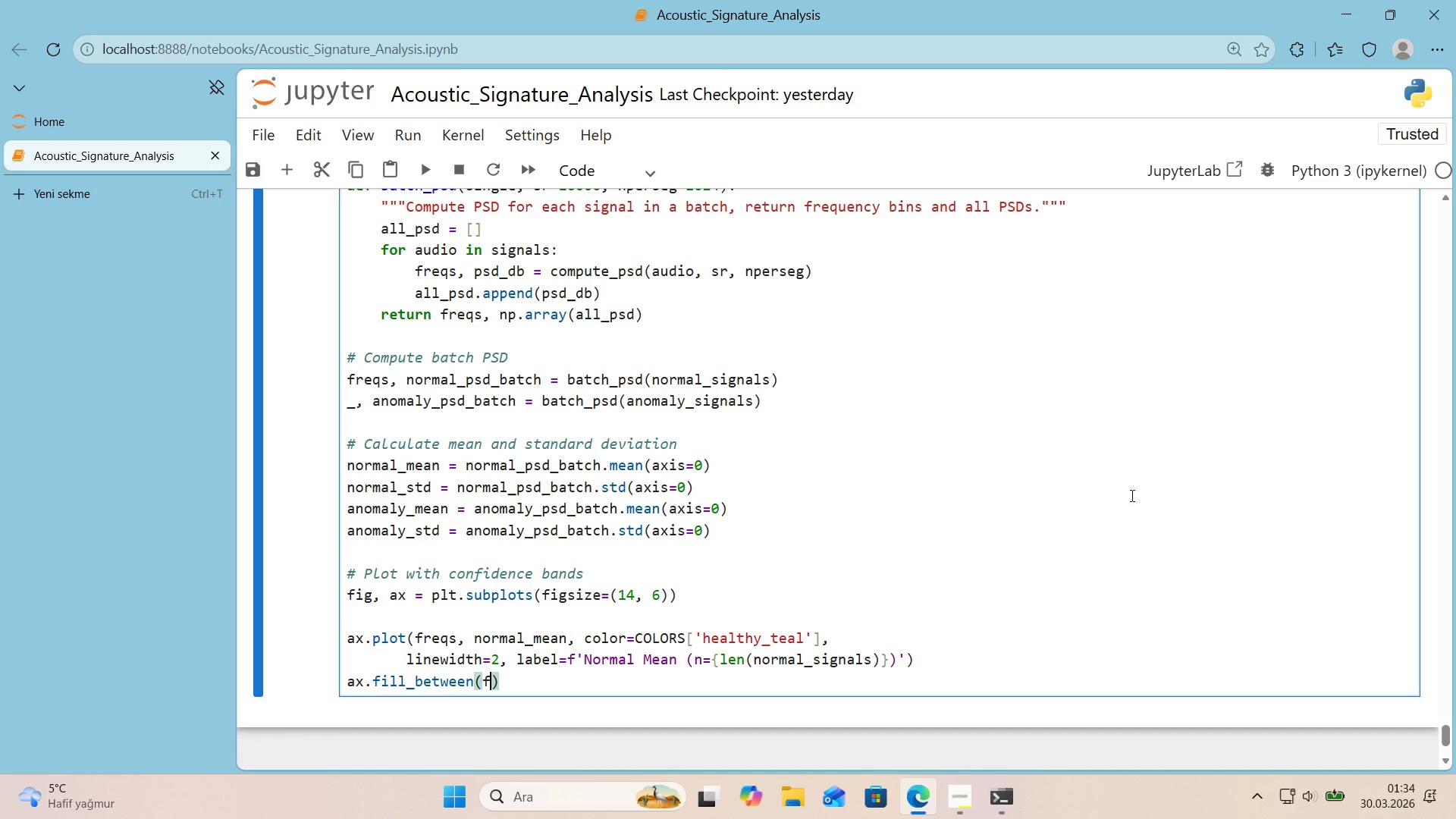 
type(freqs, normal_mean - normal_St)
key(Backspace)
key(Backspace)
type(S)
key(Backspace)
type(std, normal_mean + )
 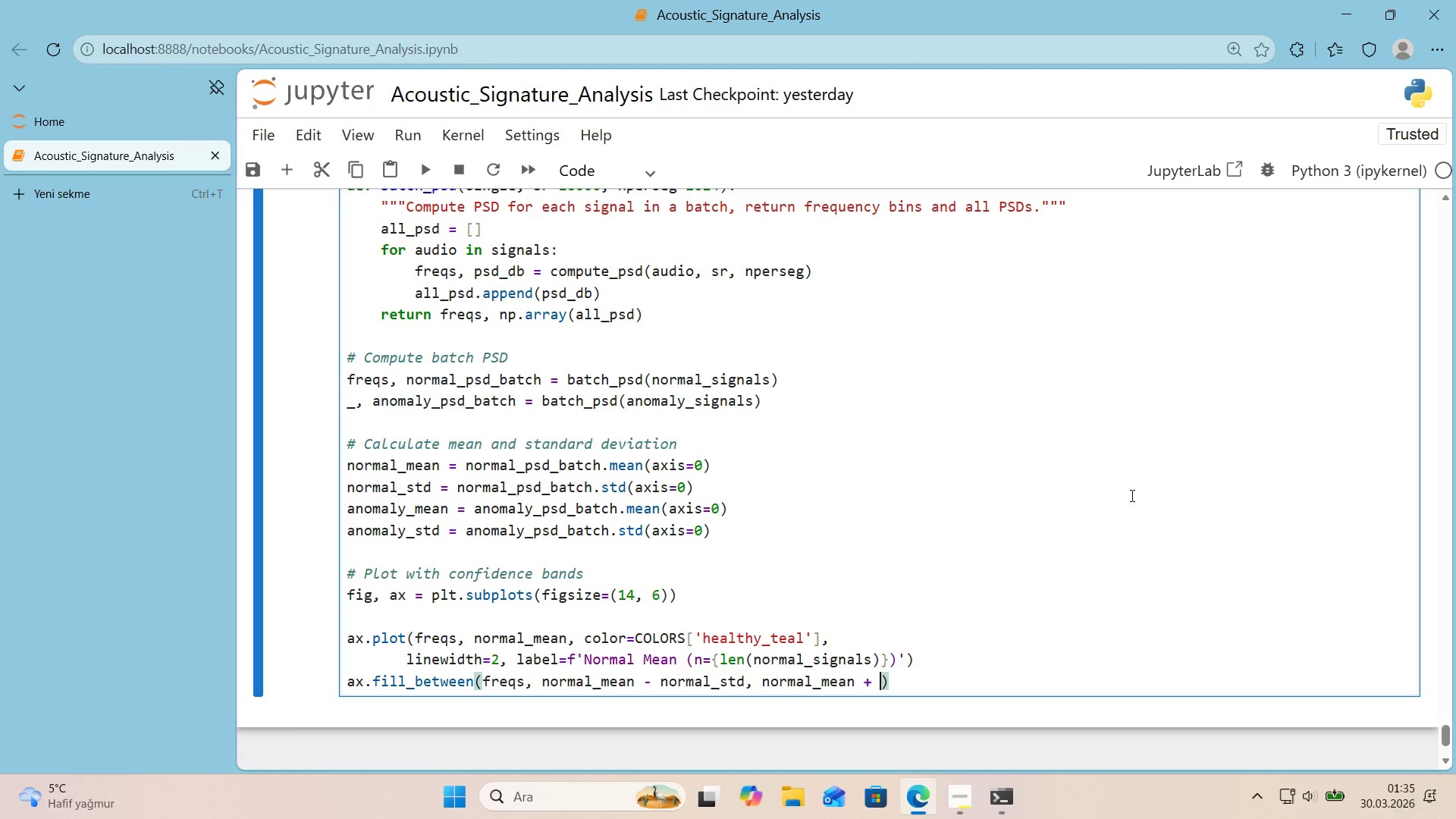 
type(normal_std,)
 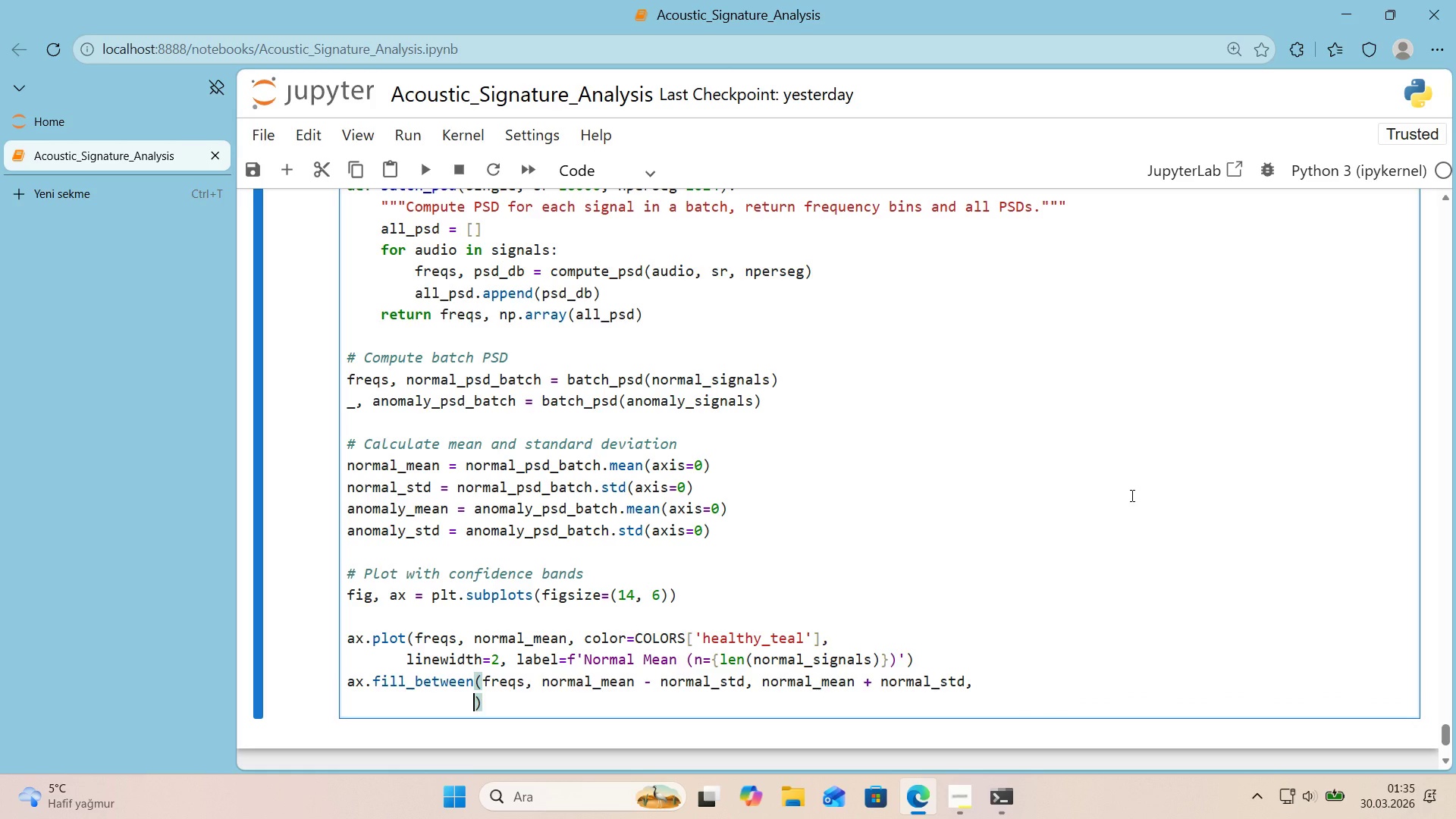 
 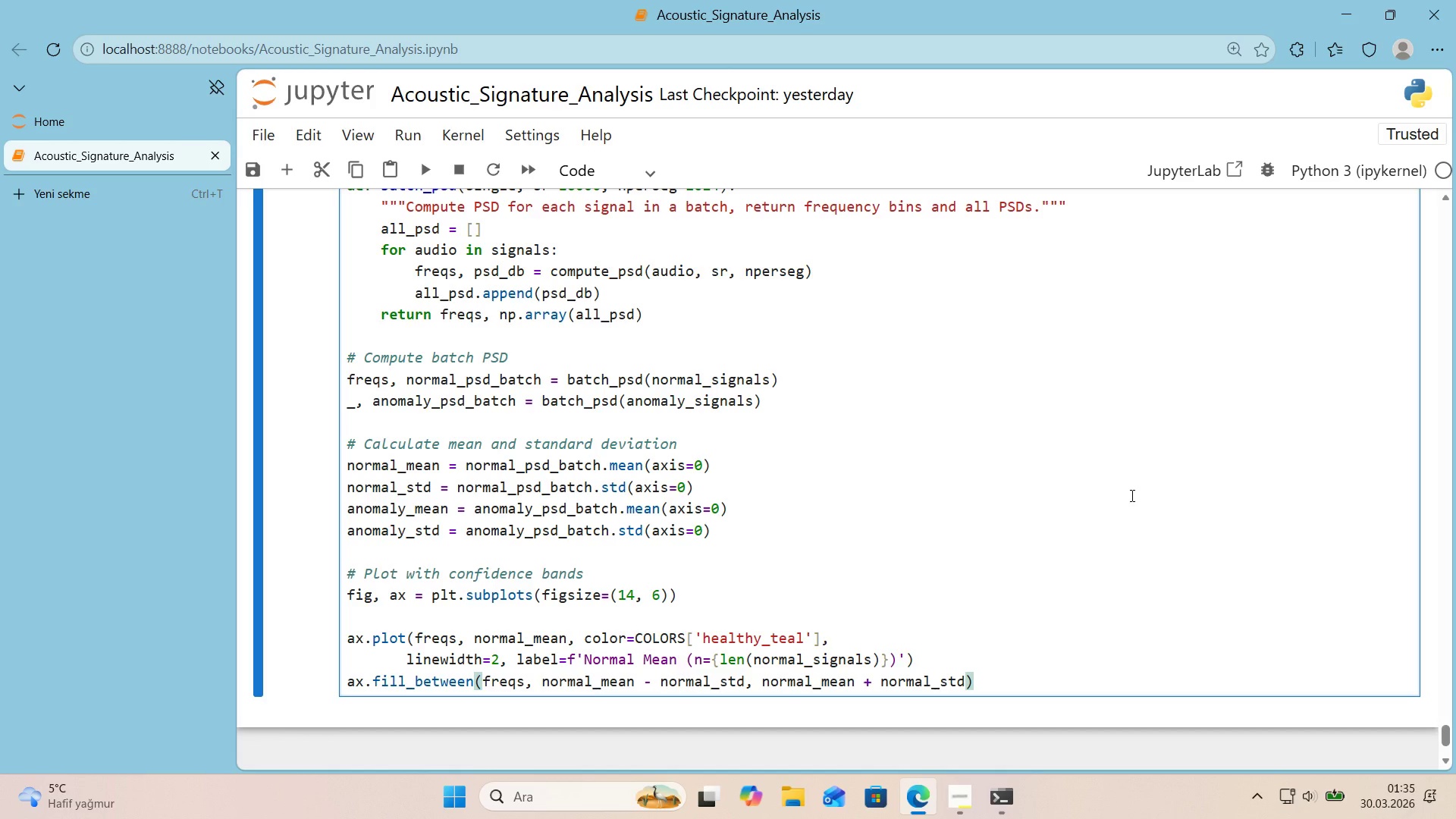 
key(Enter)
 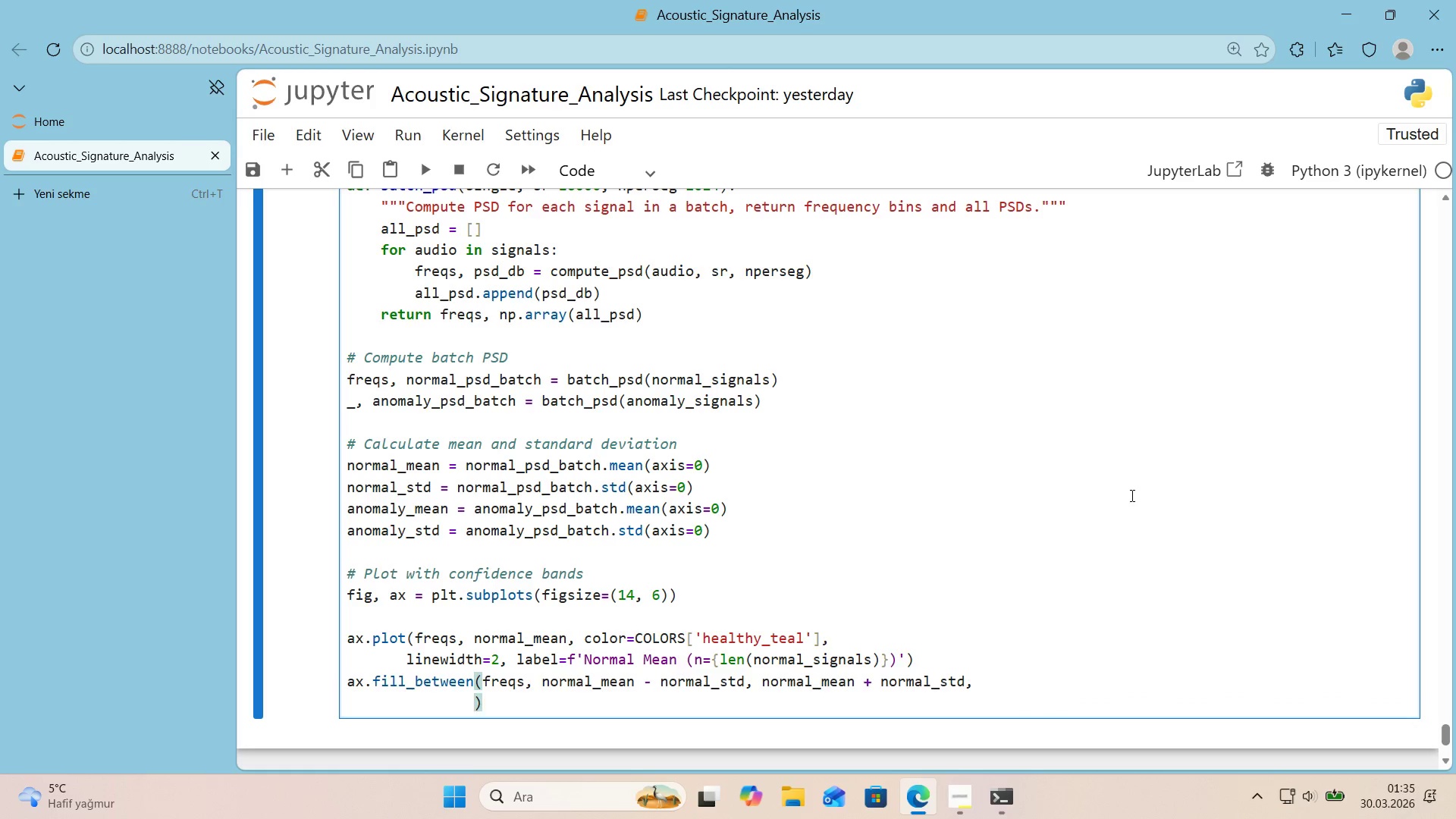 
type(color)COLORS)
 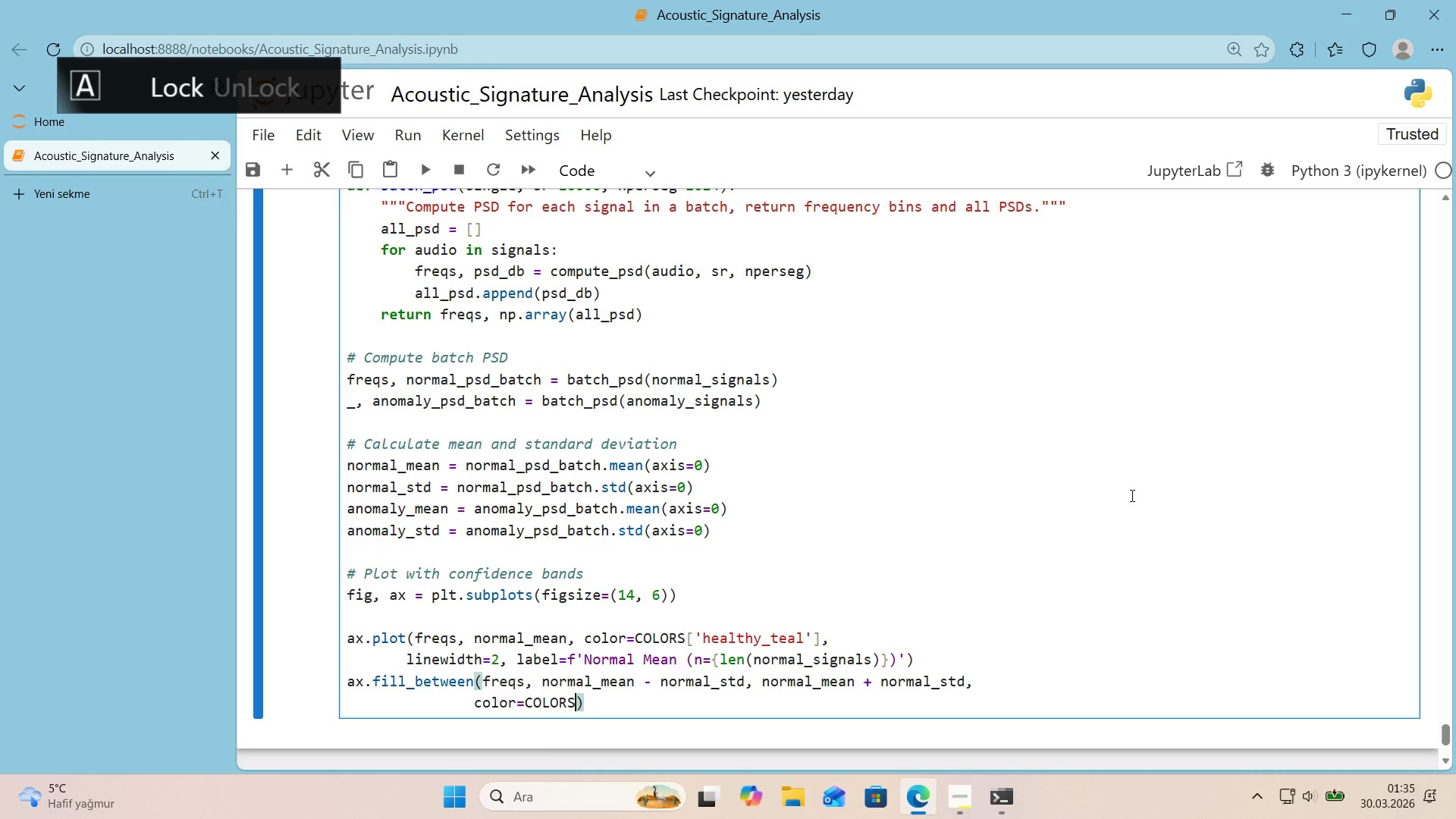 
key(Alt+Control+8)
 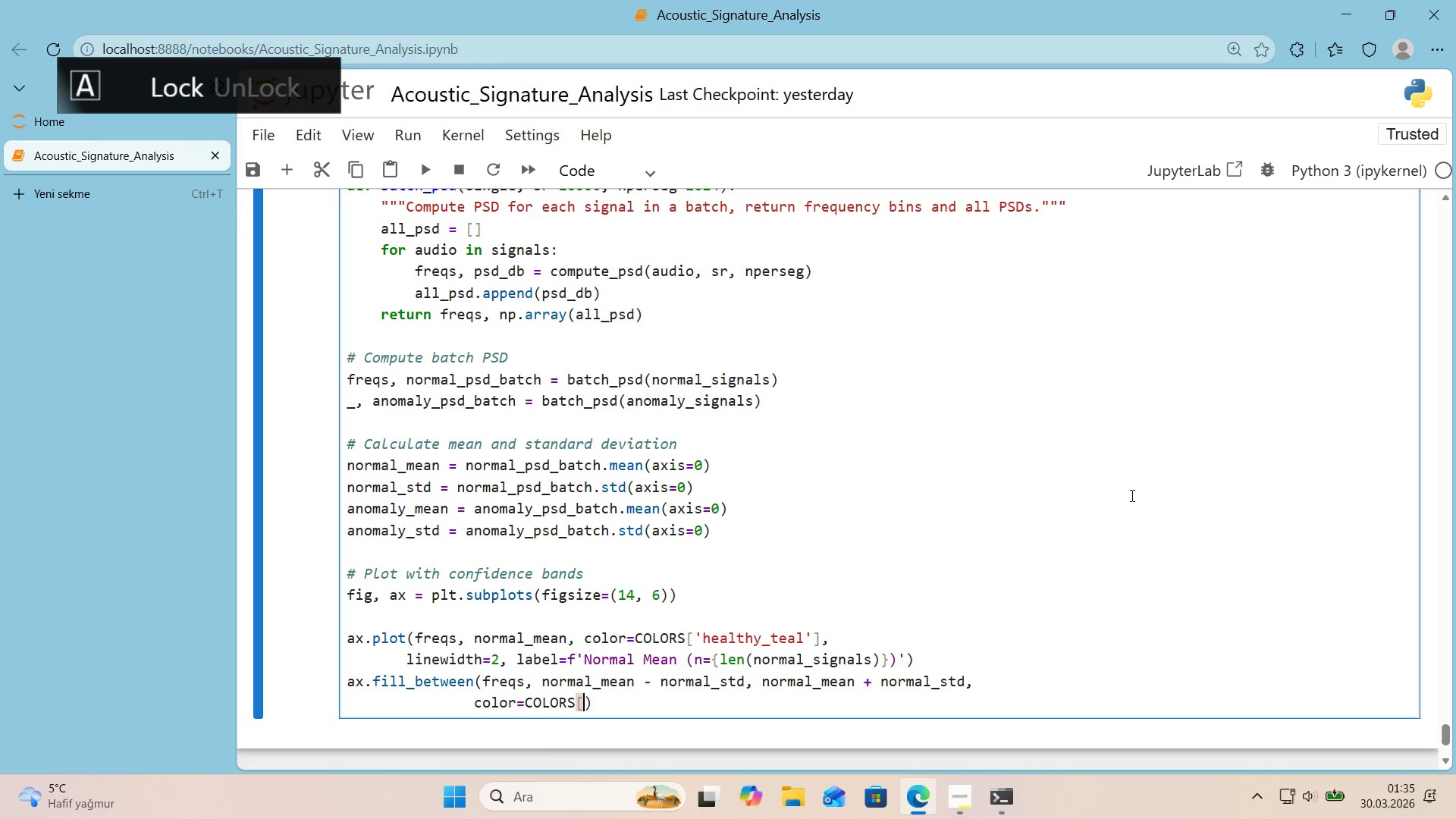 
key(Alt+Control+9)
 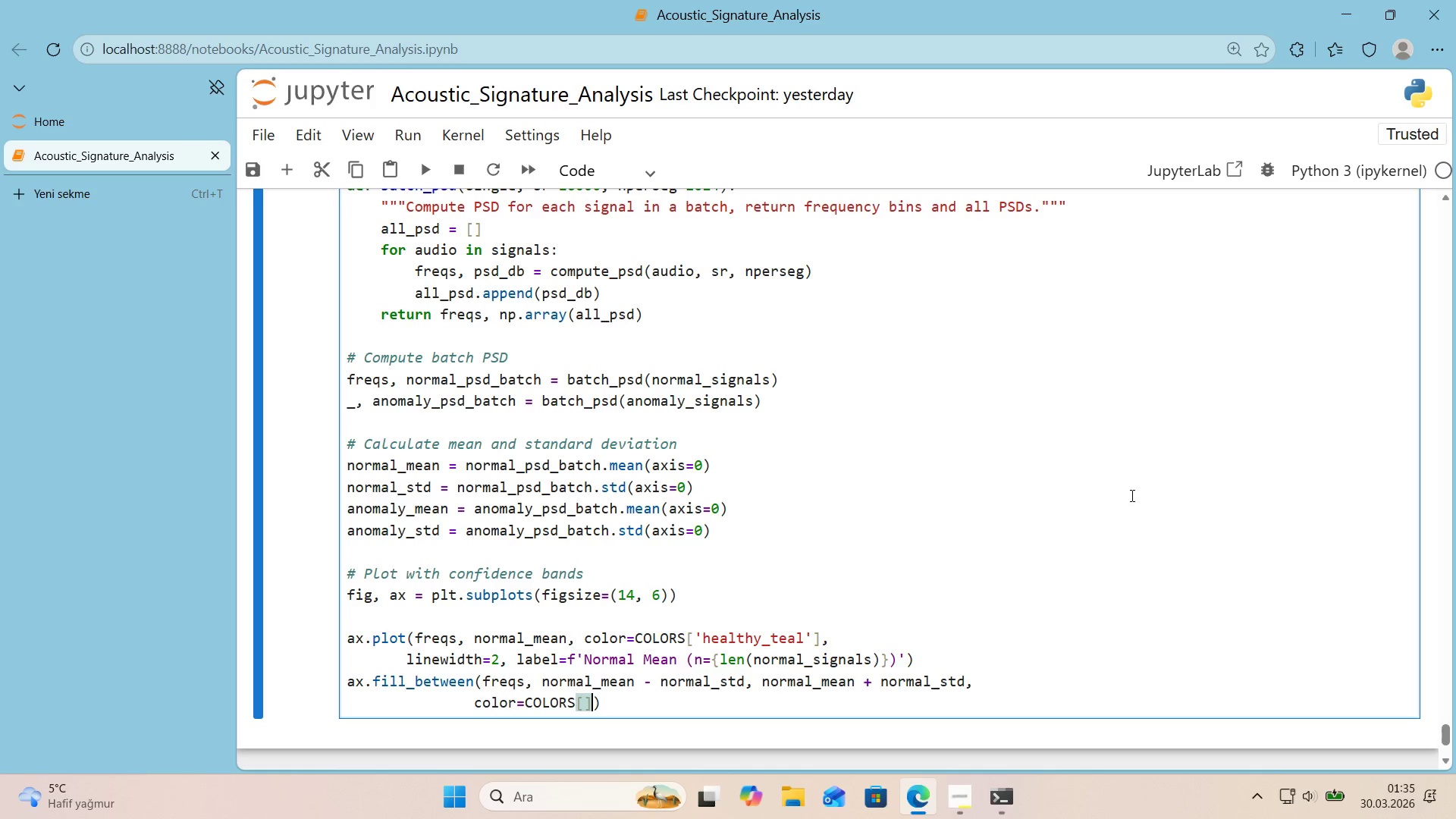 
key(ArrowLeft)
 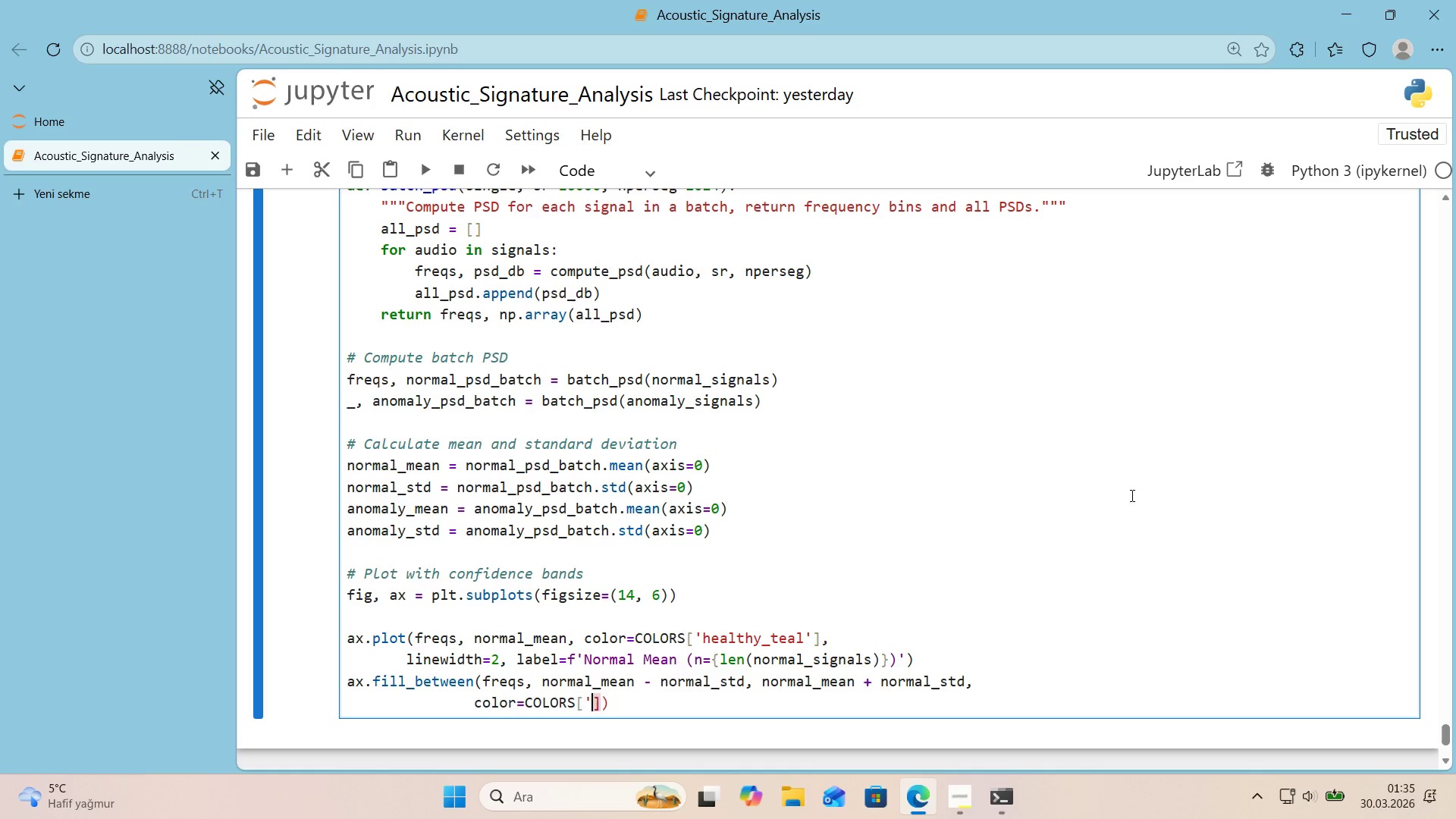 
type(@@)
 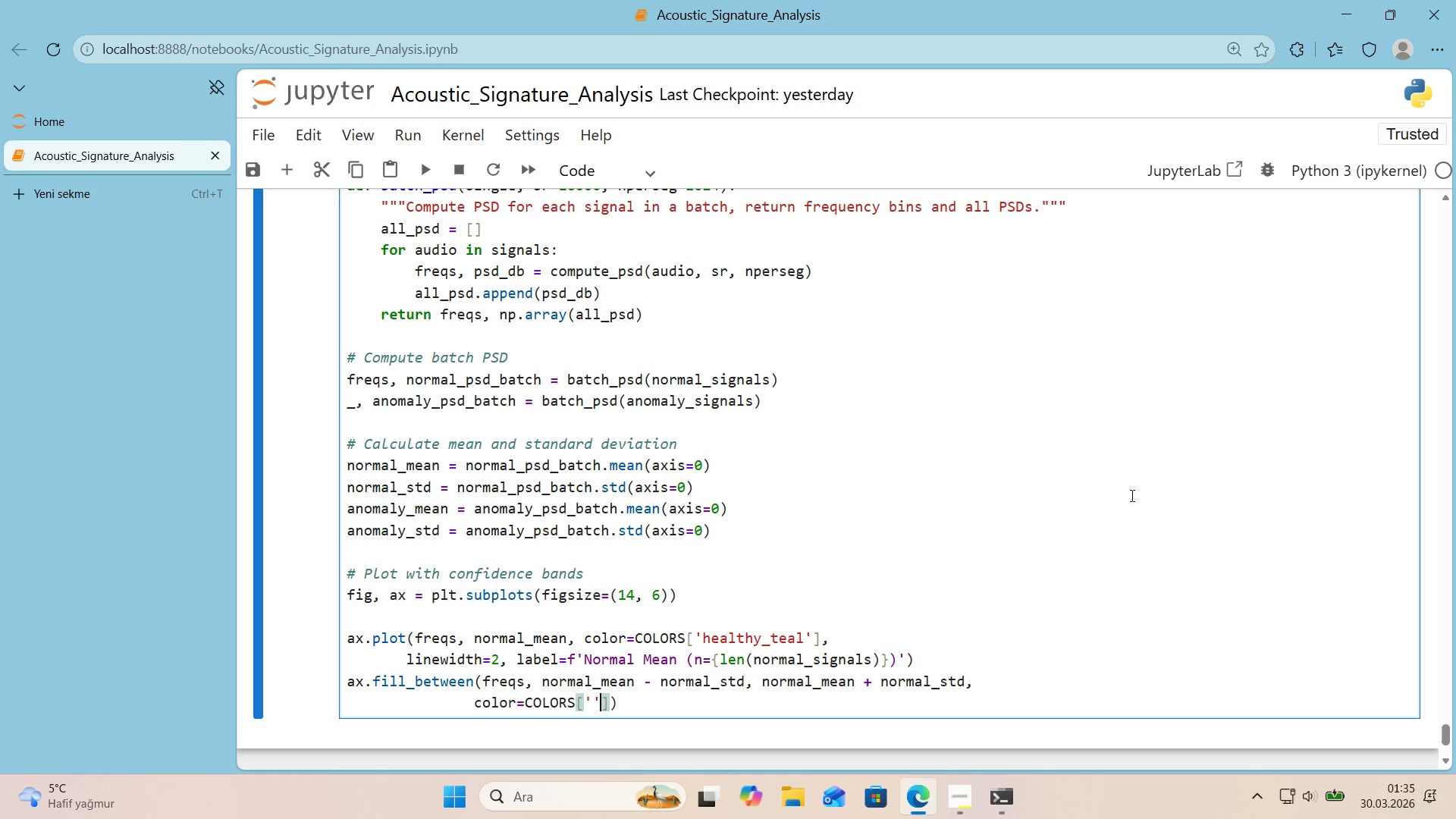 
key(ArrowLeft)
 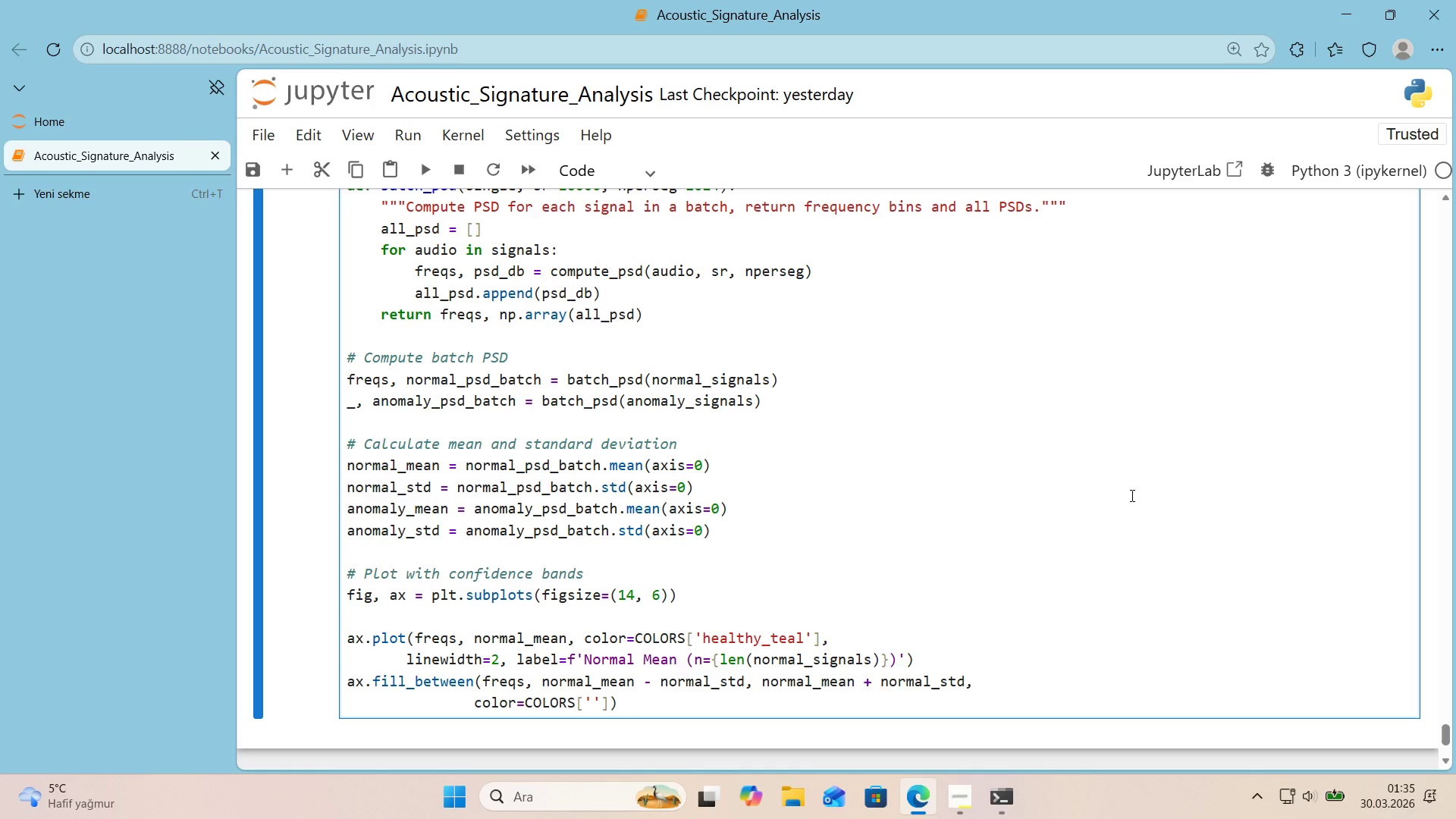 
type(healthy_teal)
 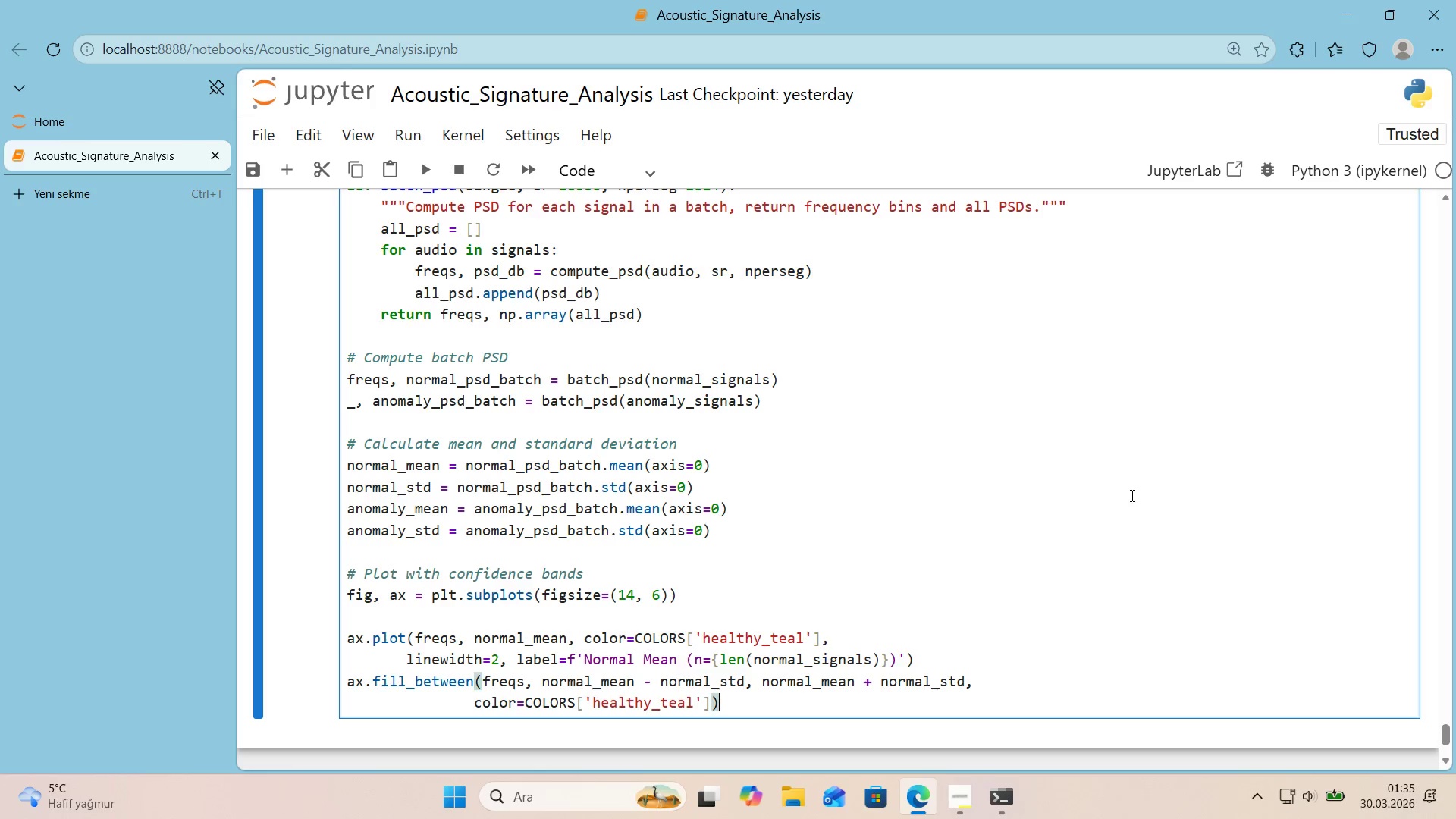 
 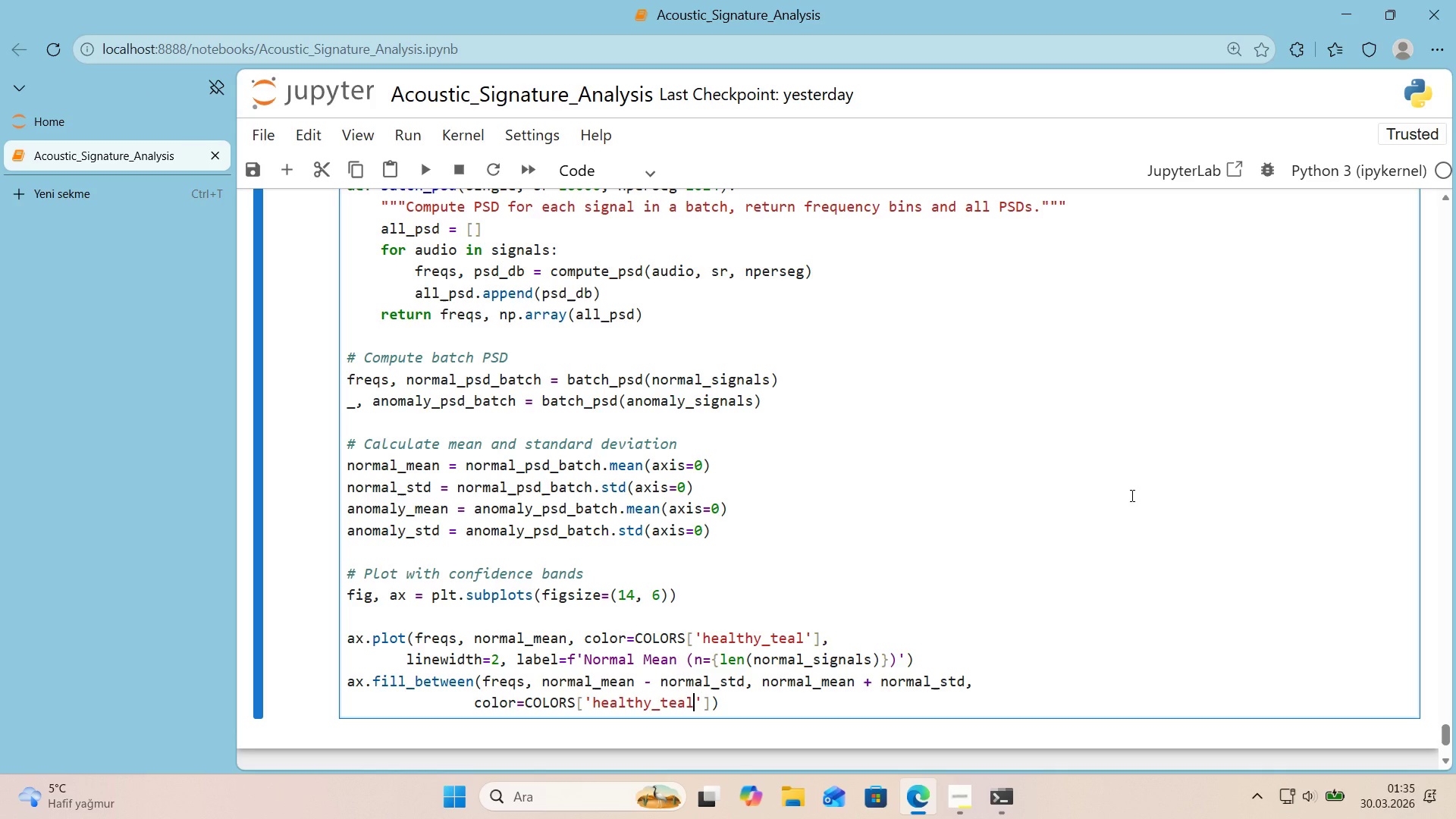 
key(ArrowDown)
 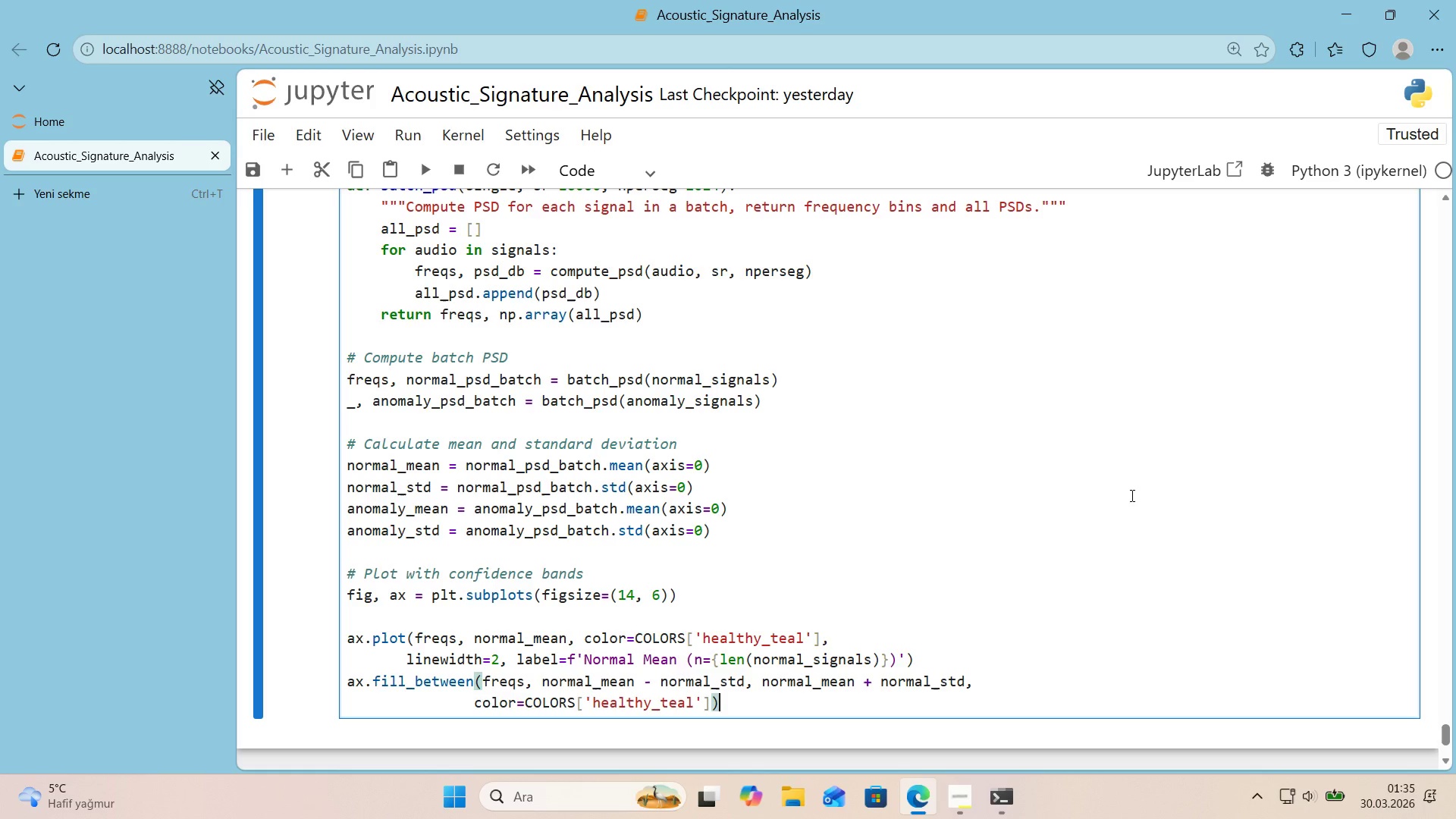 
key(ArrowLeft)
 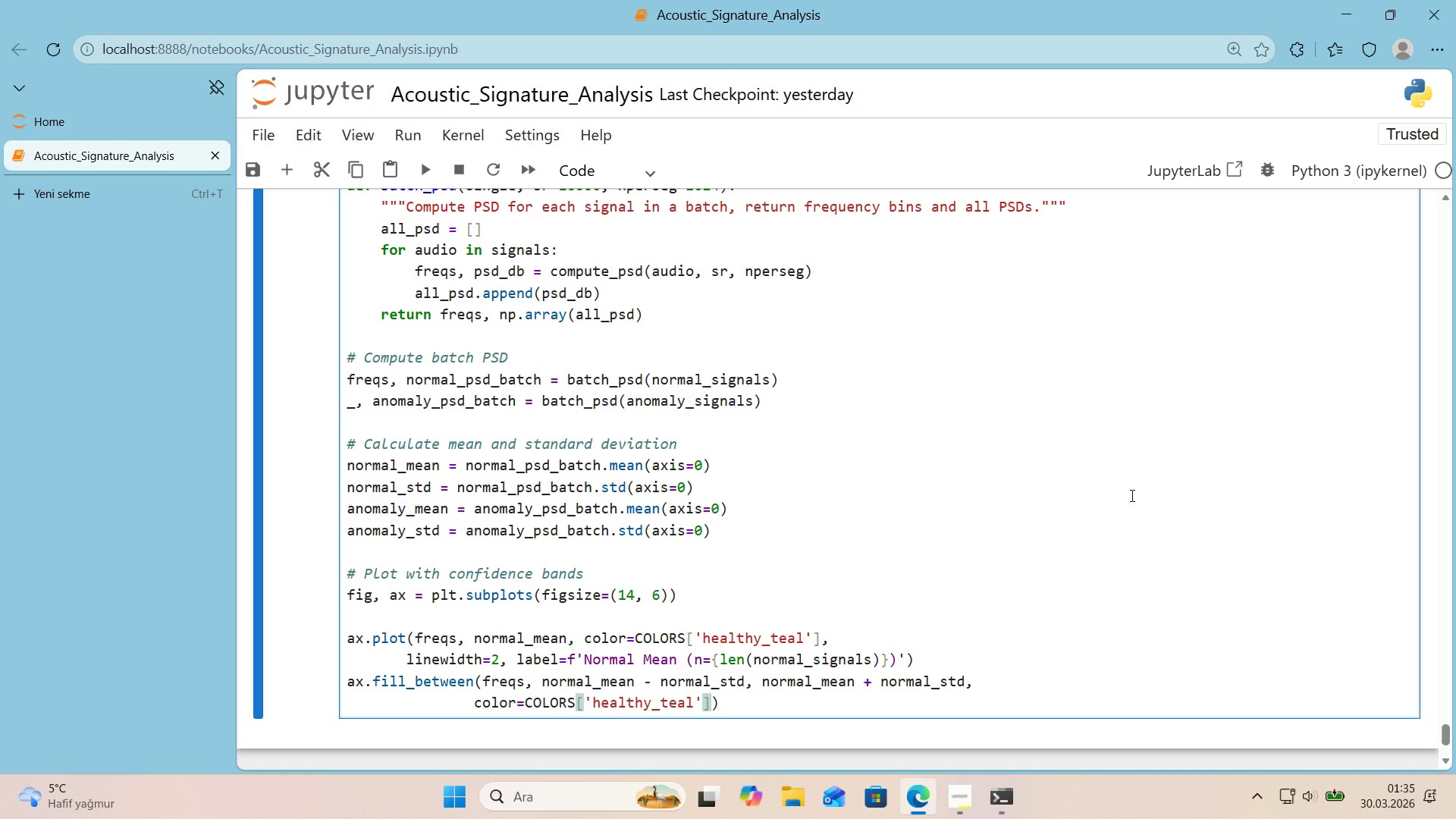 
type(, alpha)0.15, label)@@)
 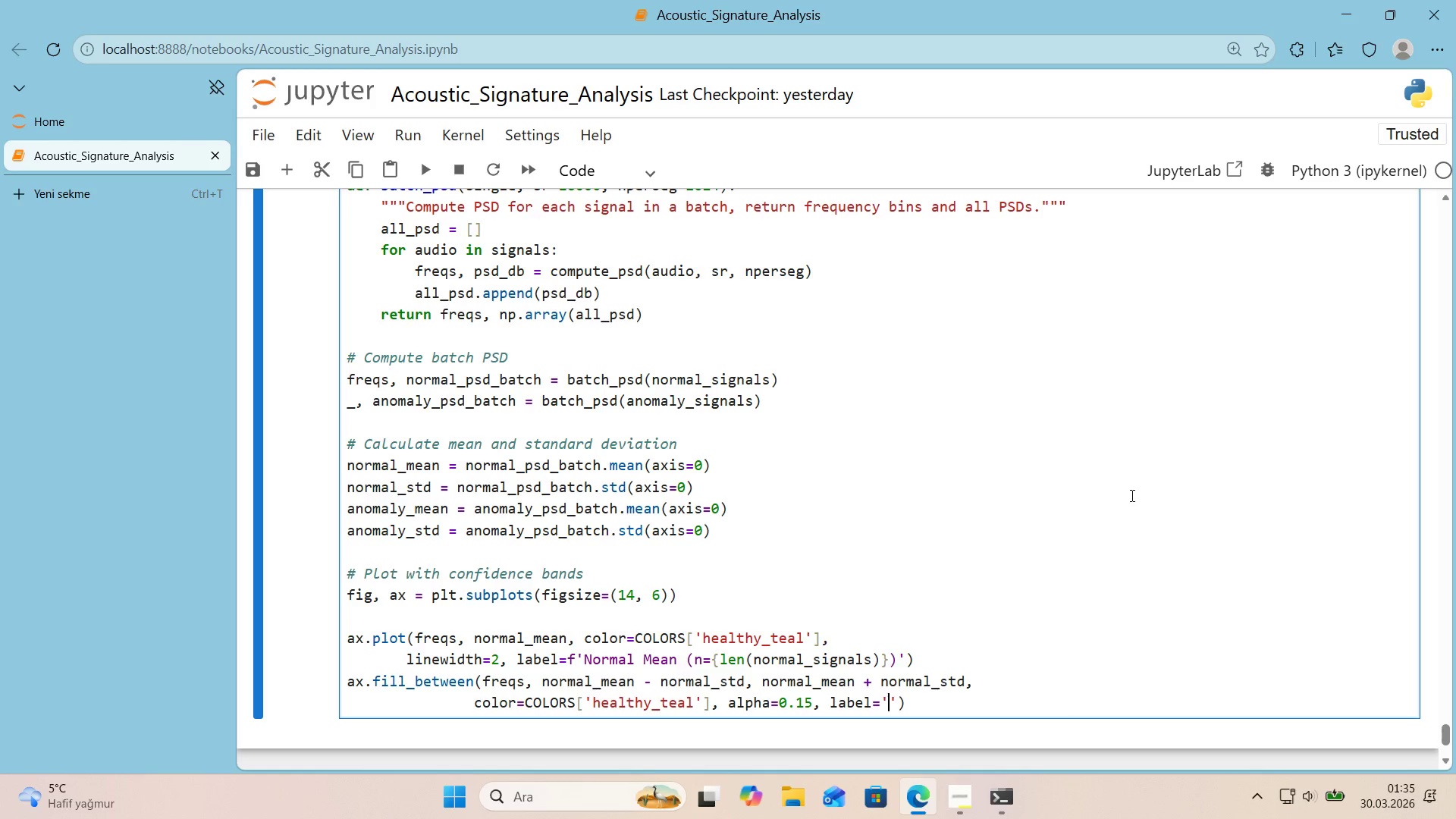 
 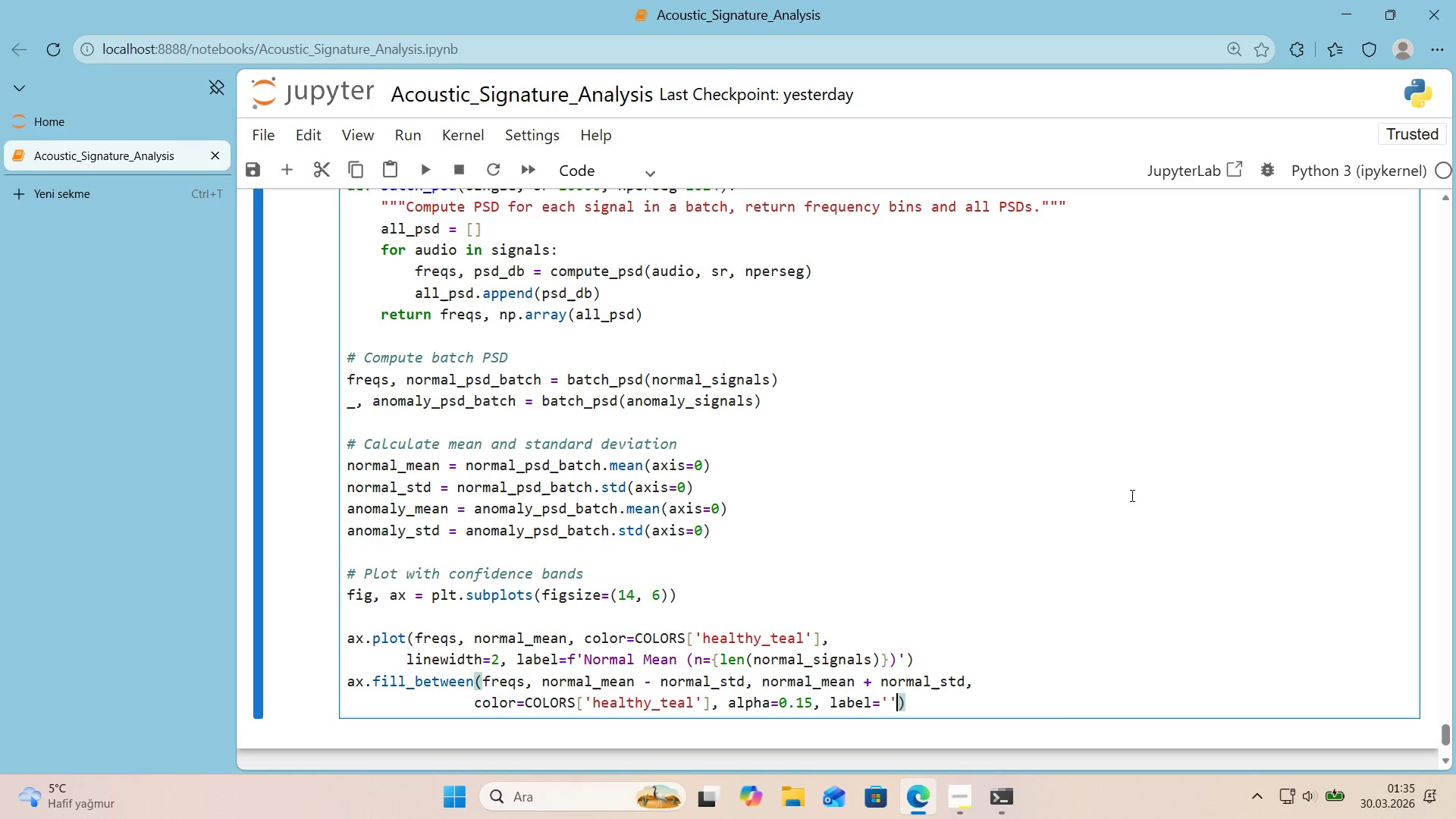 
key(ArrowLeft)
 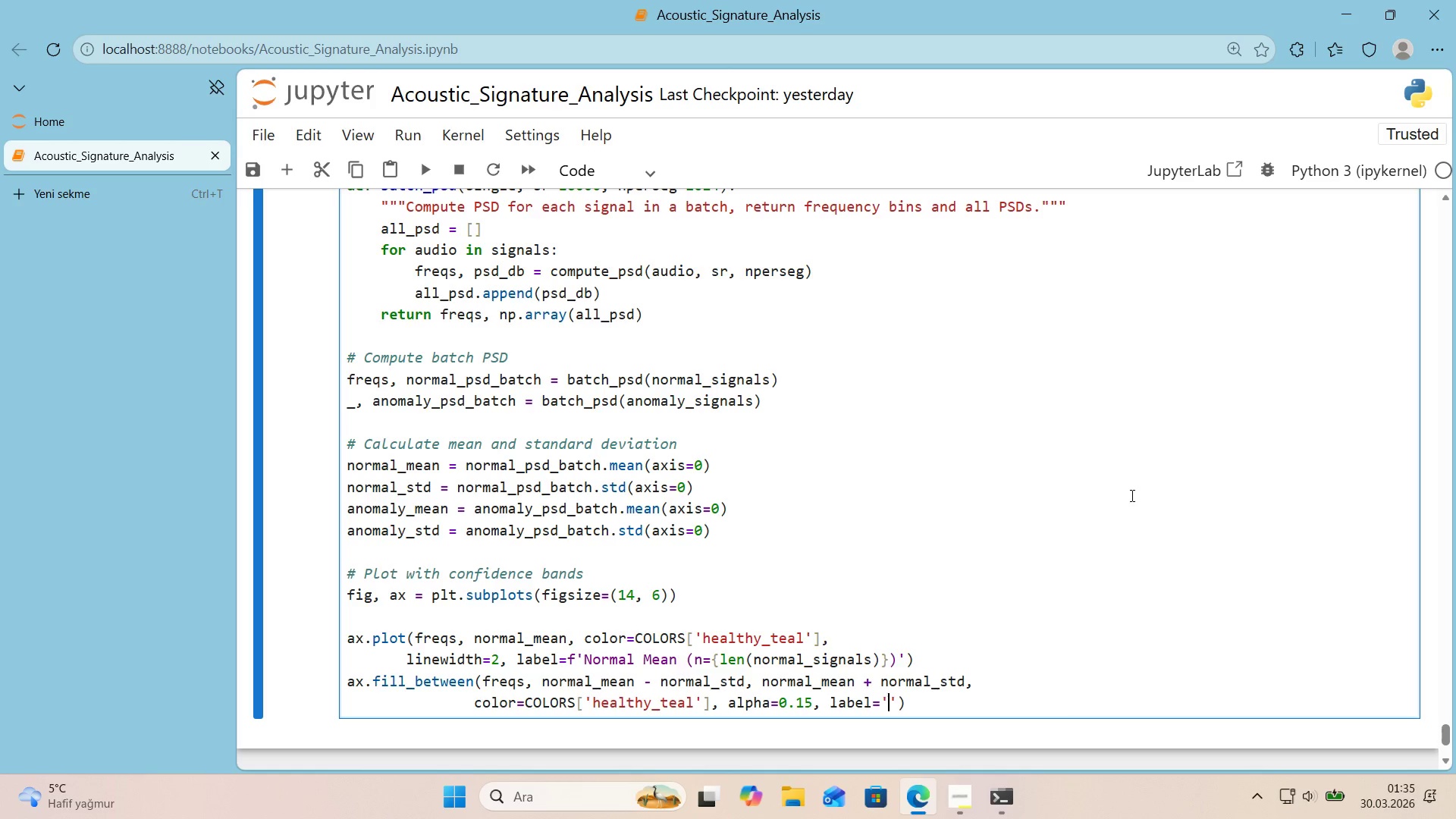 
type(Normal )
 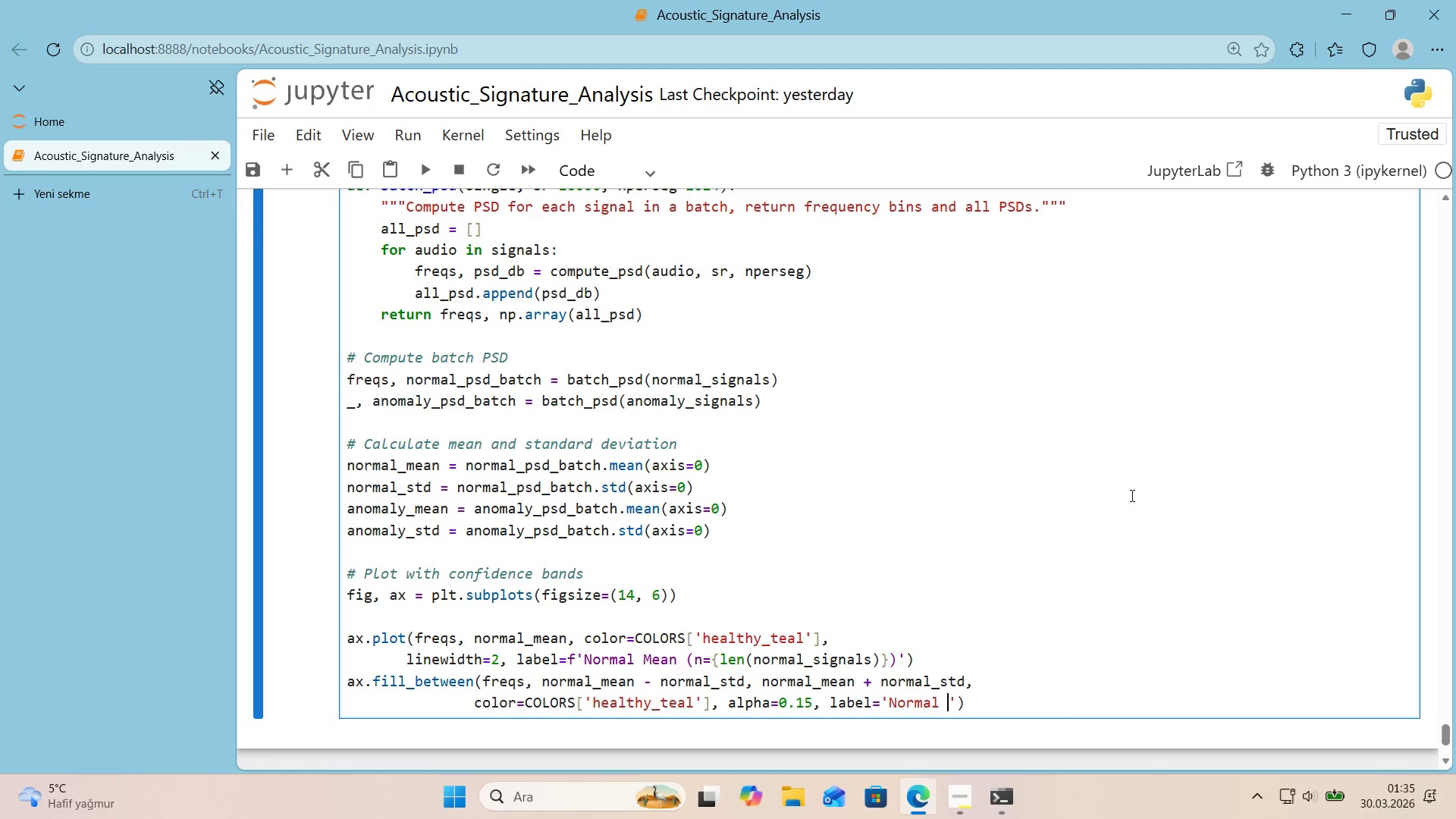 
wait(7.0)
 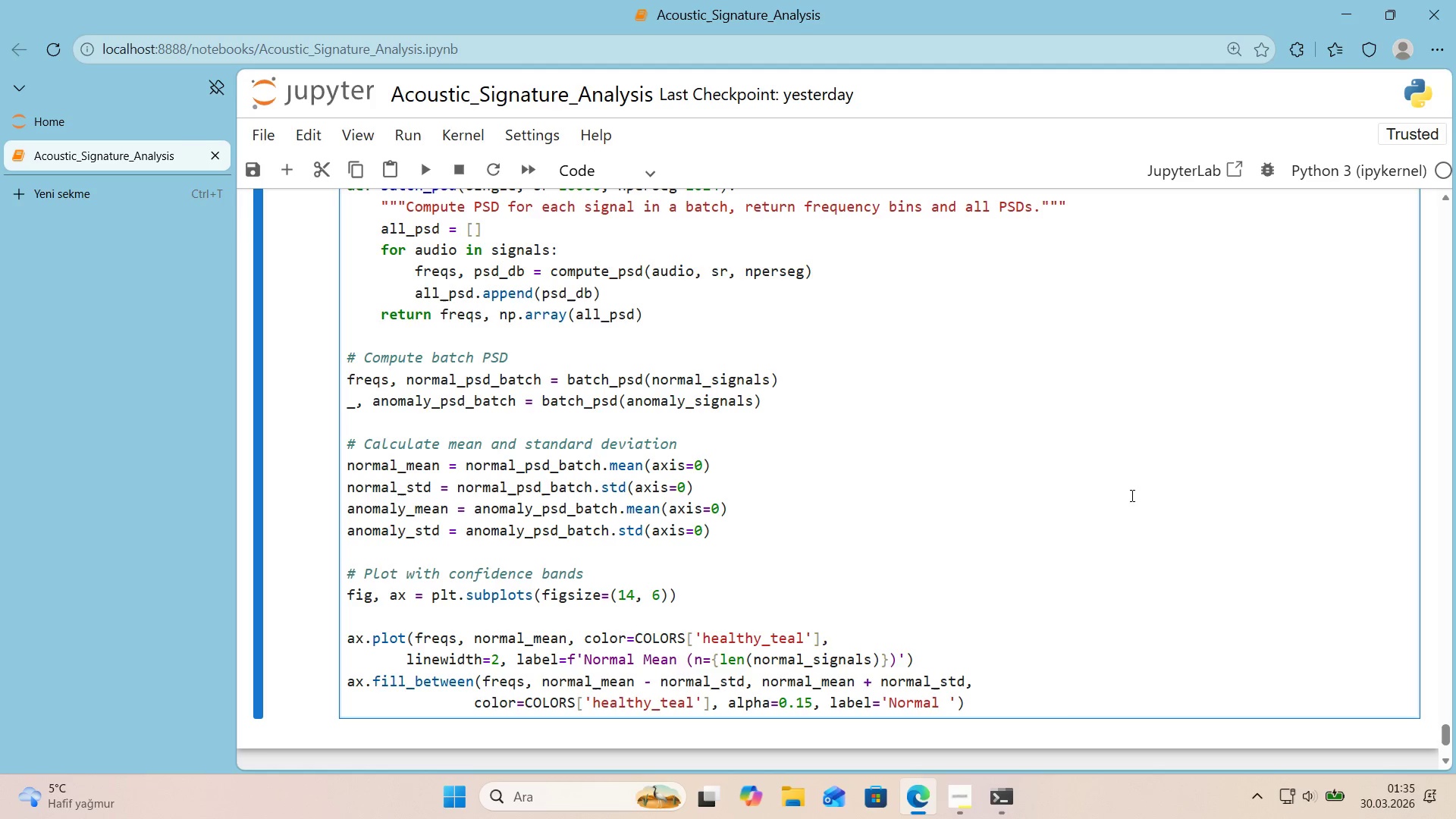 
type(/)
key(Backspace)
type(+1STD)
key(Backspace)
key(Backspace)
type(D)
 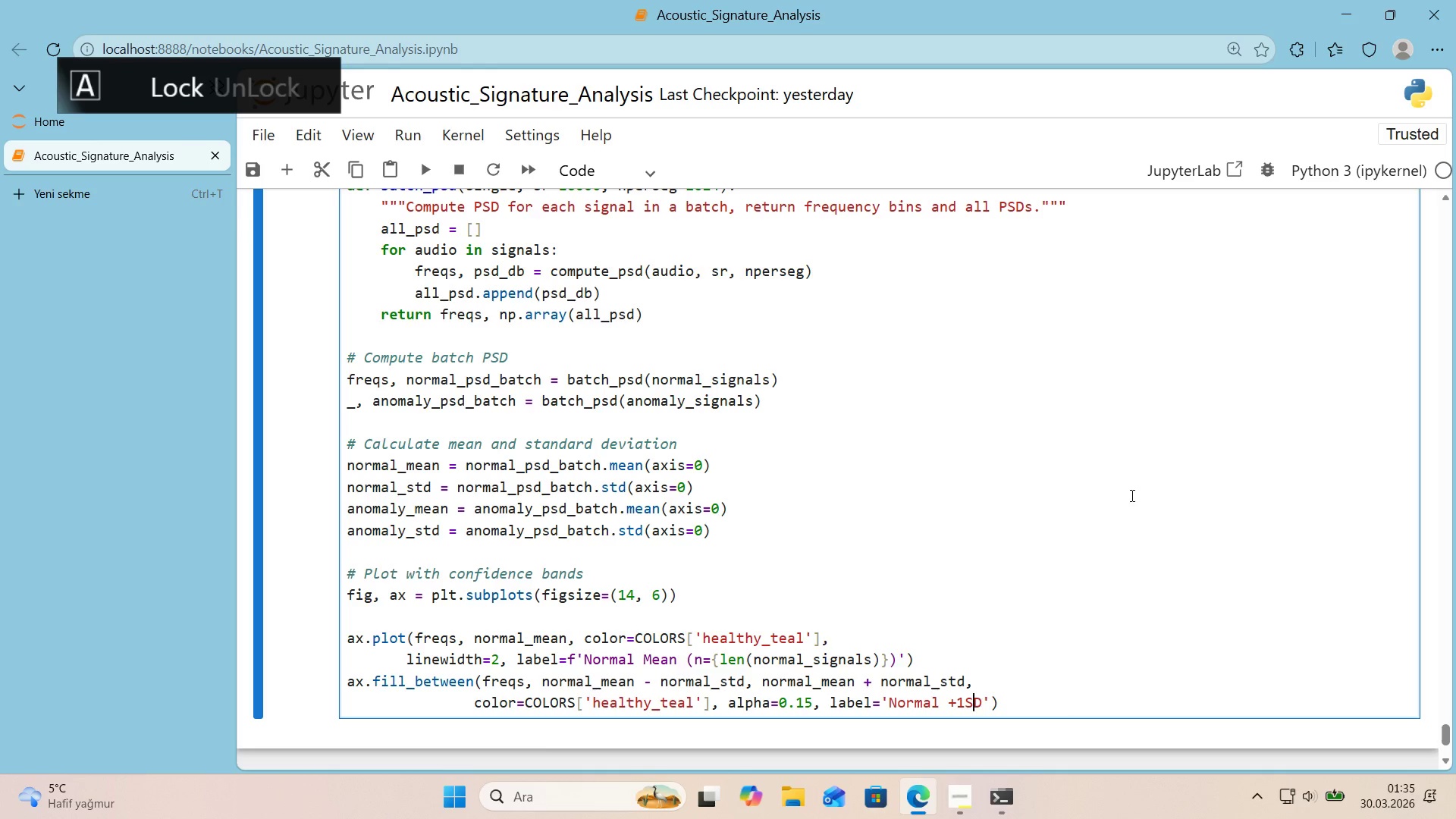 
key(ArrowLeft)
 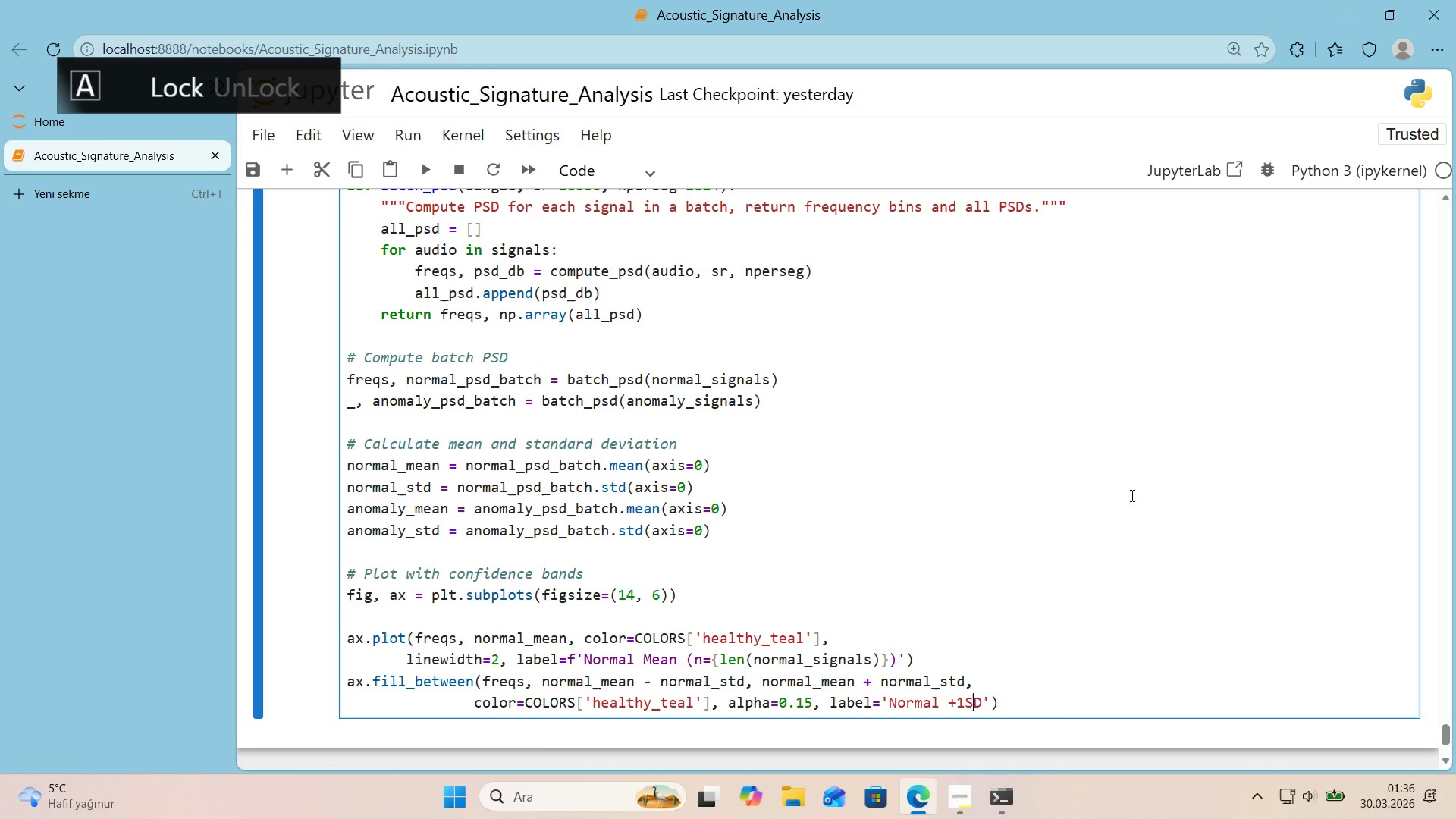 
key(ArrowLeft)
 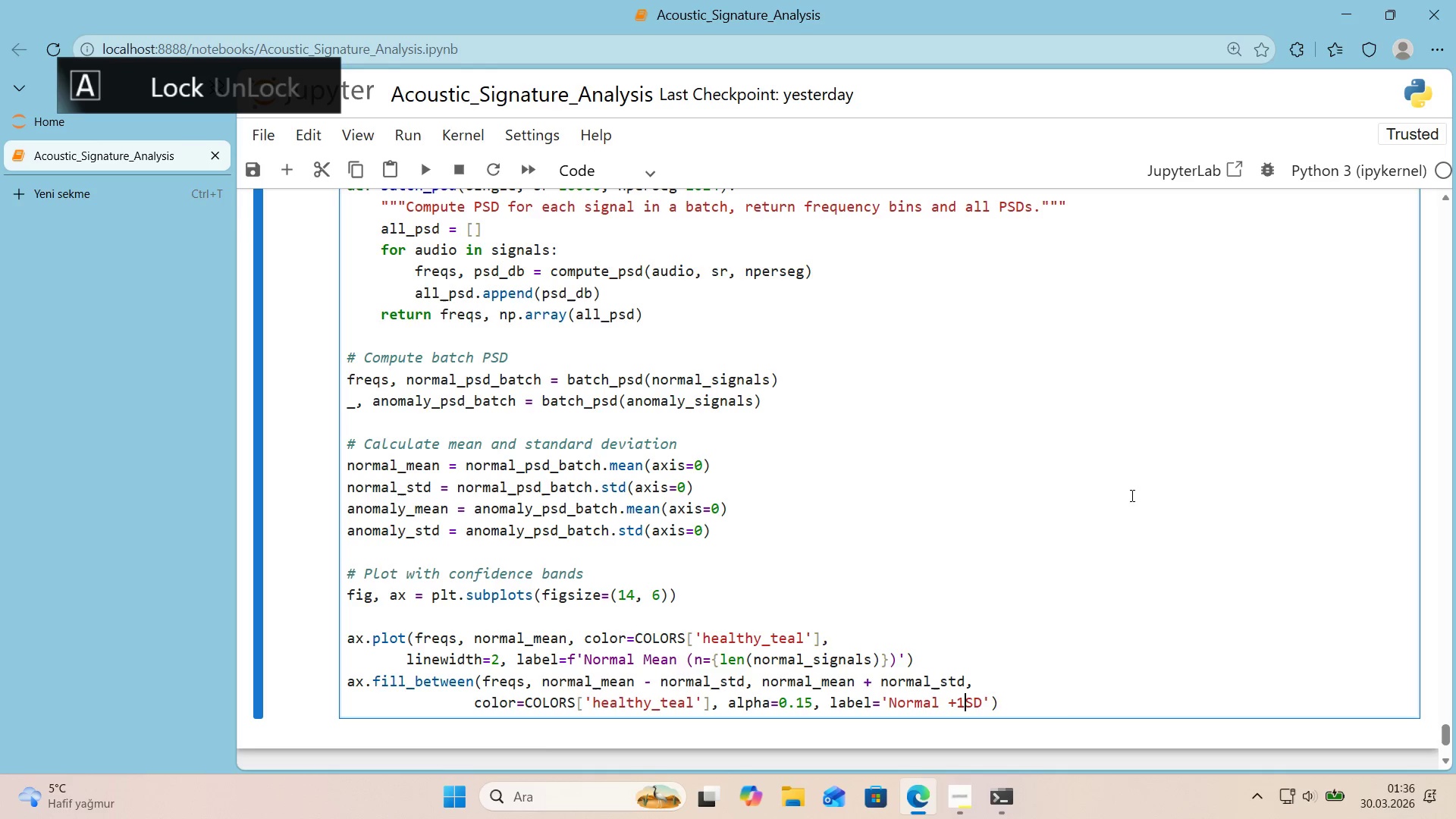 
key(Space)
 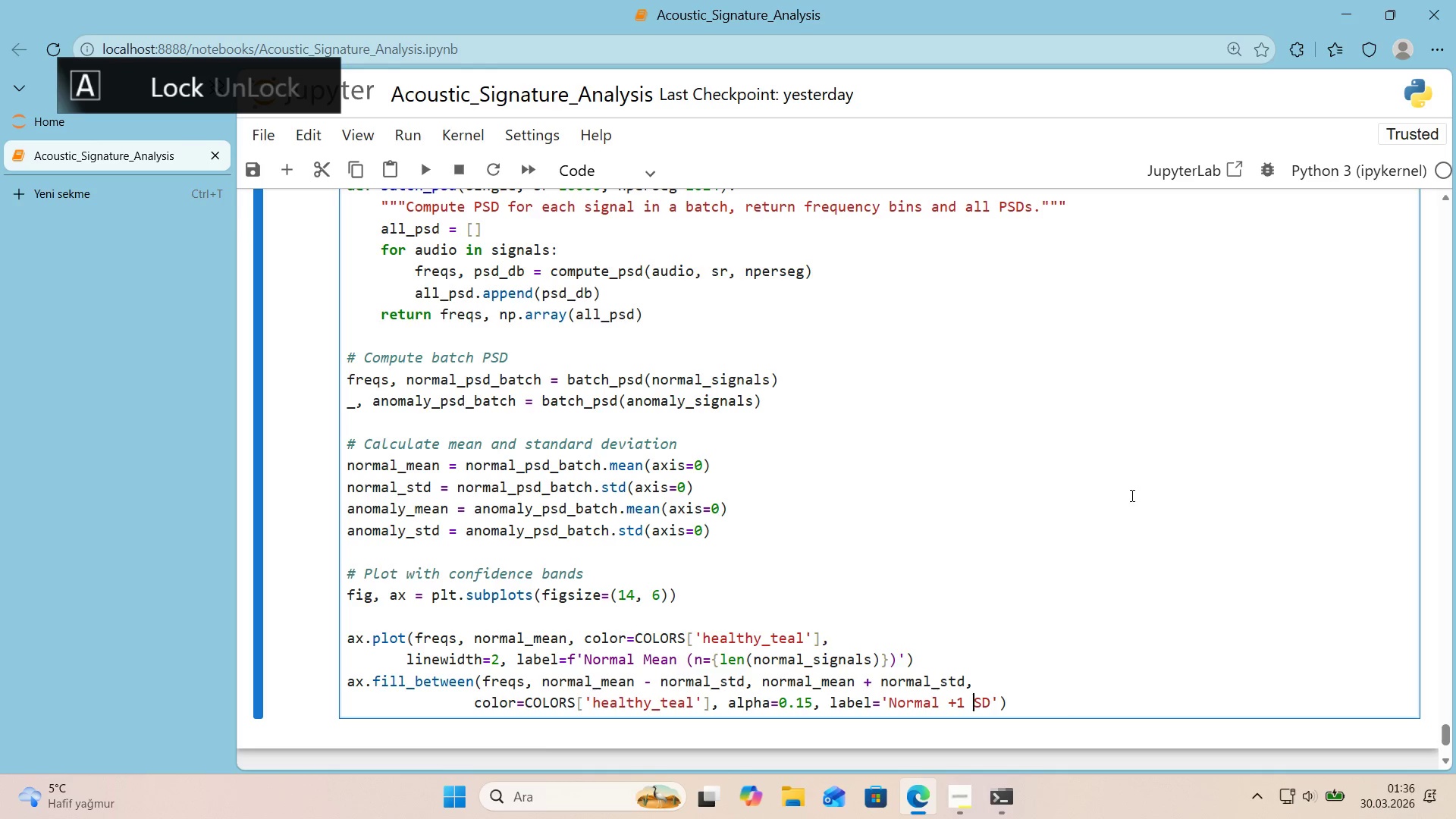 
key(ArrowRight)
 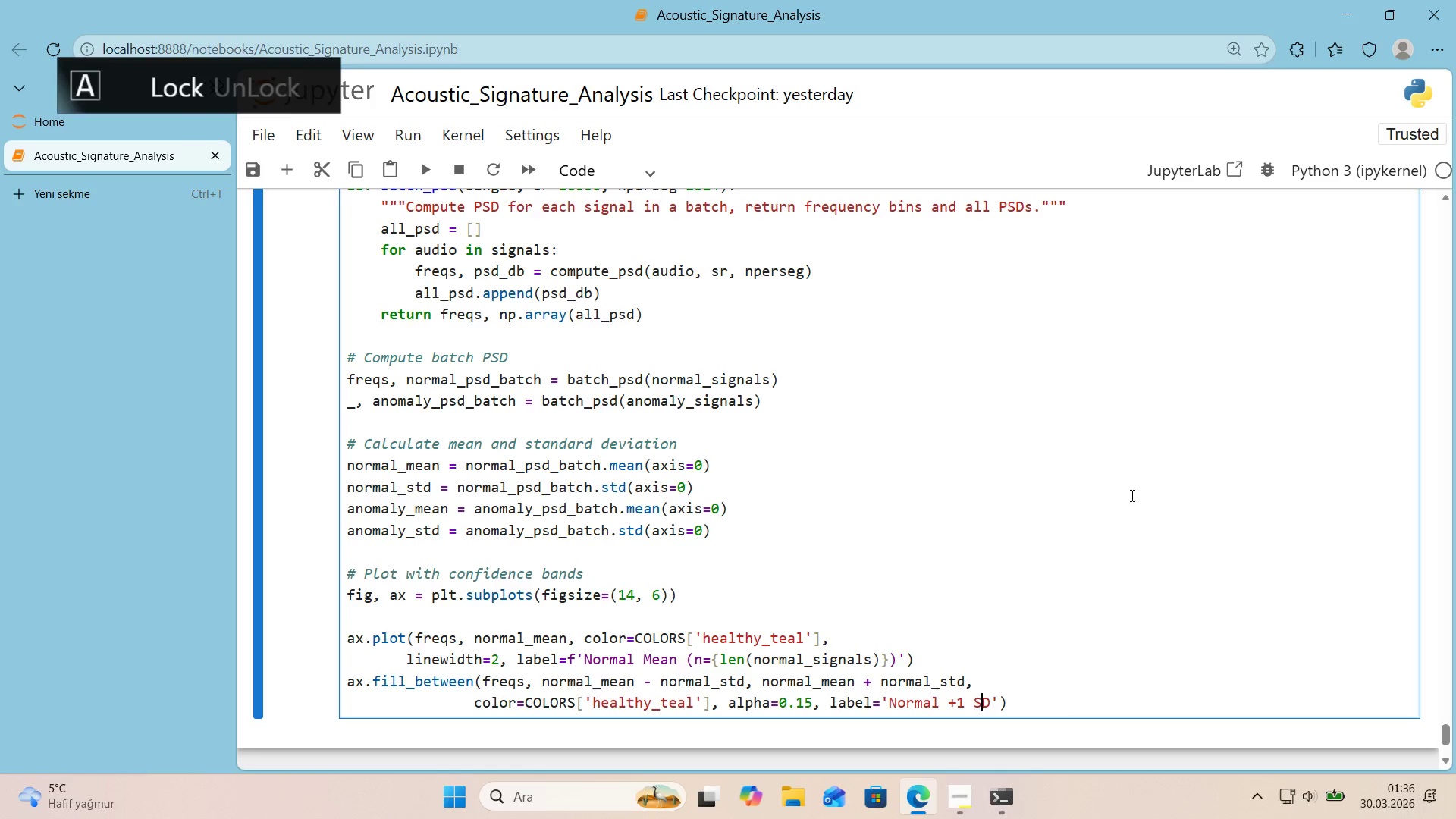 
key(ArrowRight)
 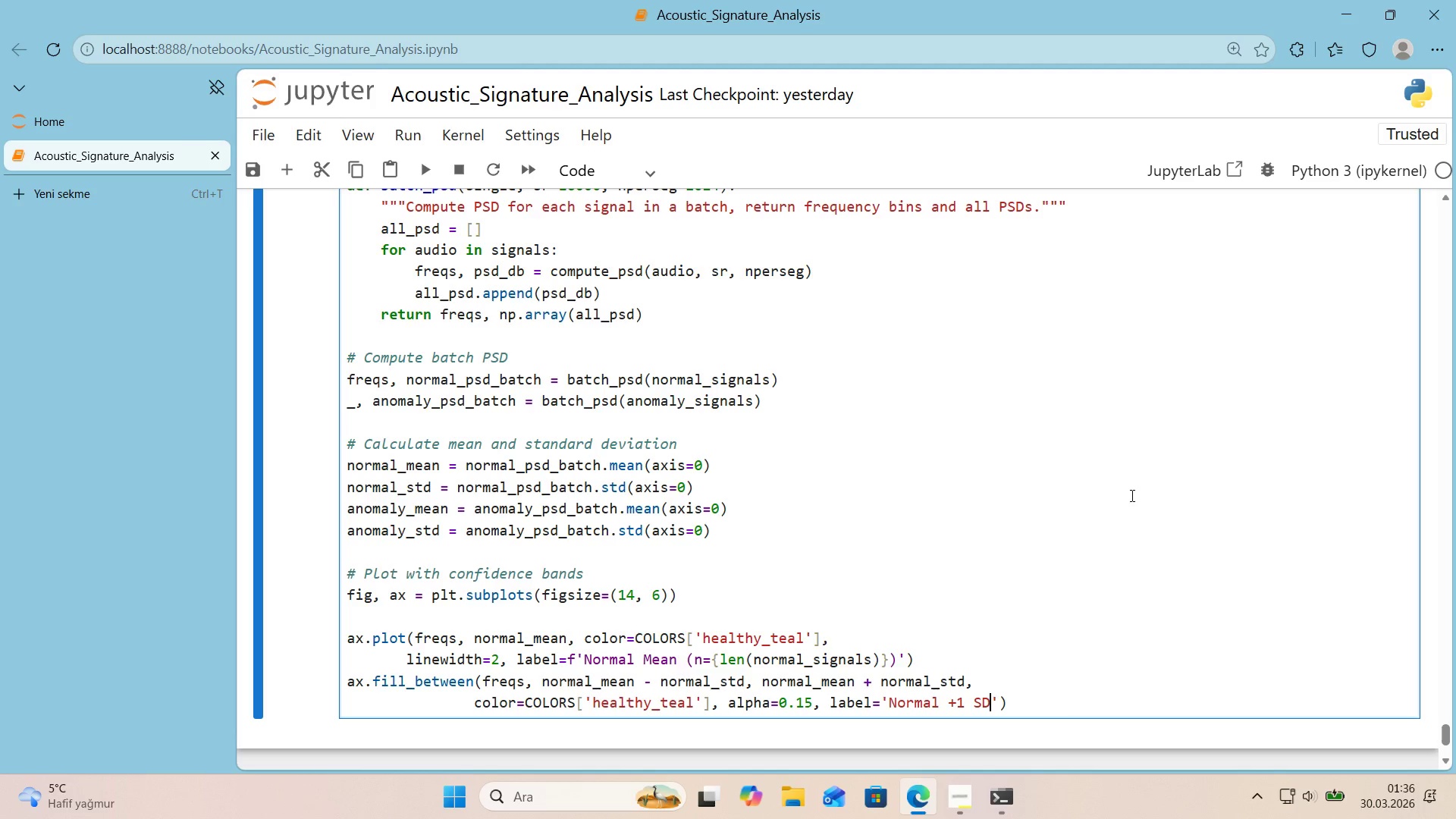 
key(ArrowRight)
 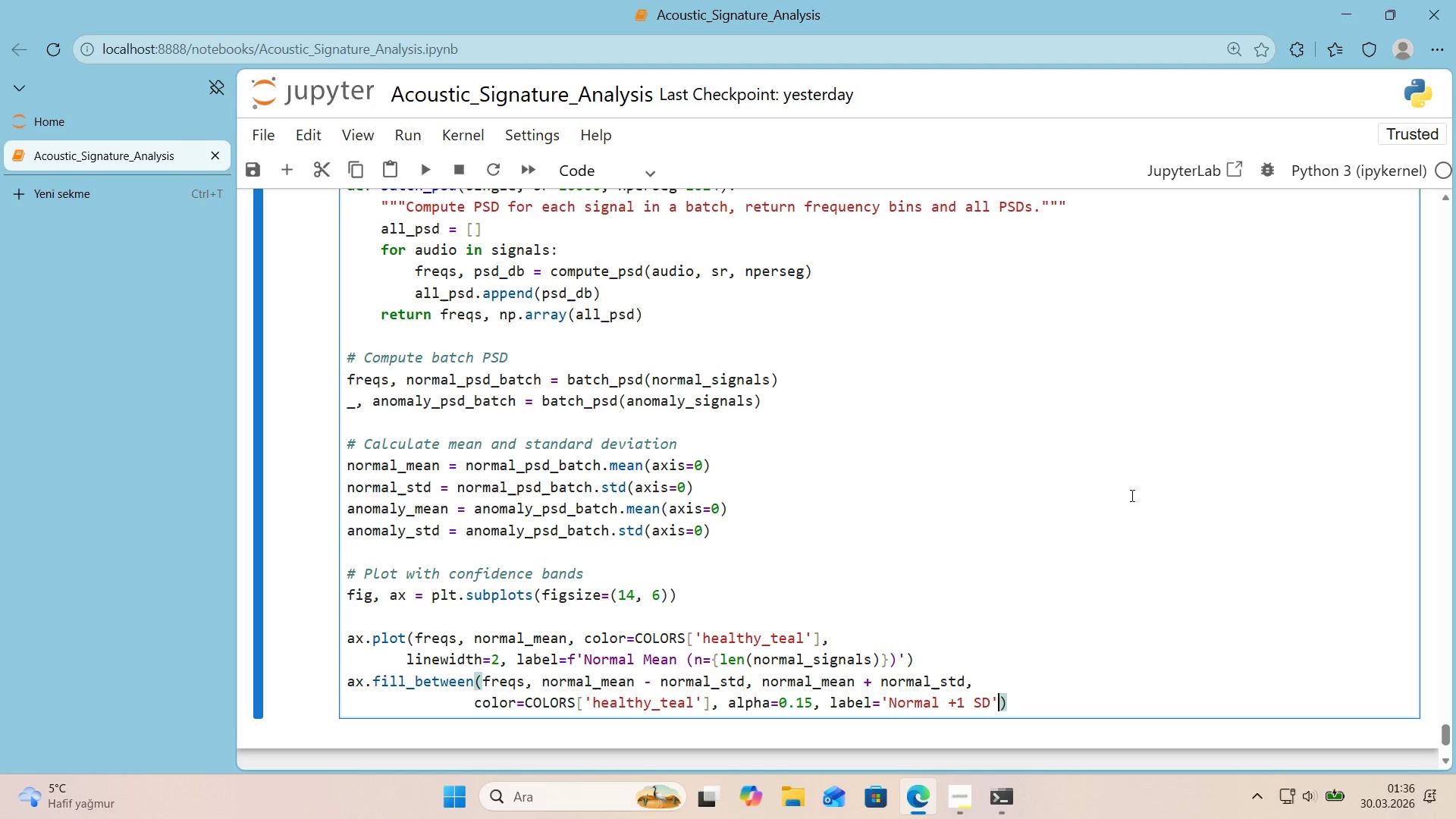 
key(ArrowRight)
 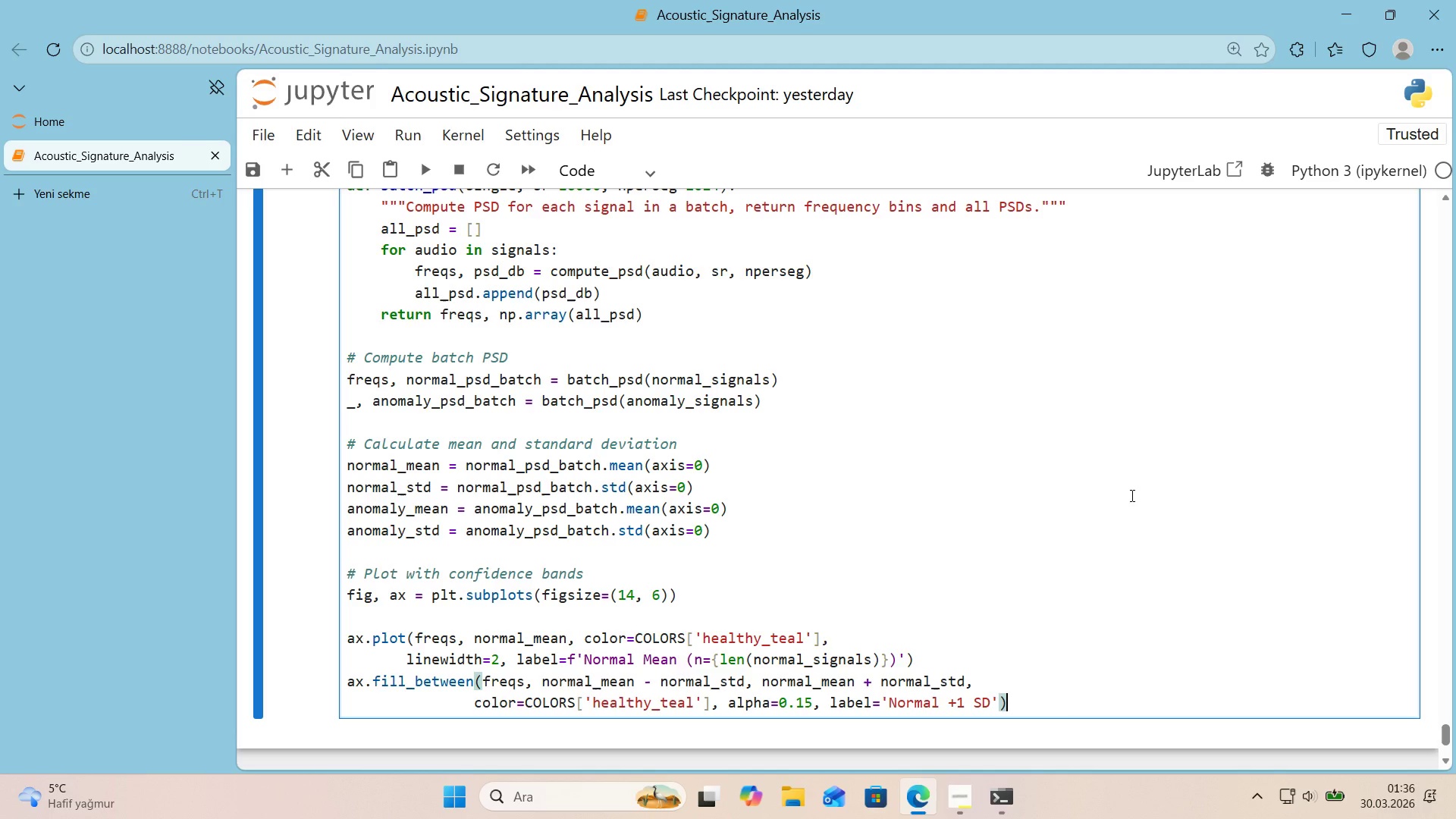 
key(CapsLock)
 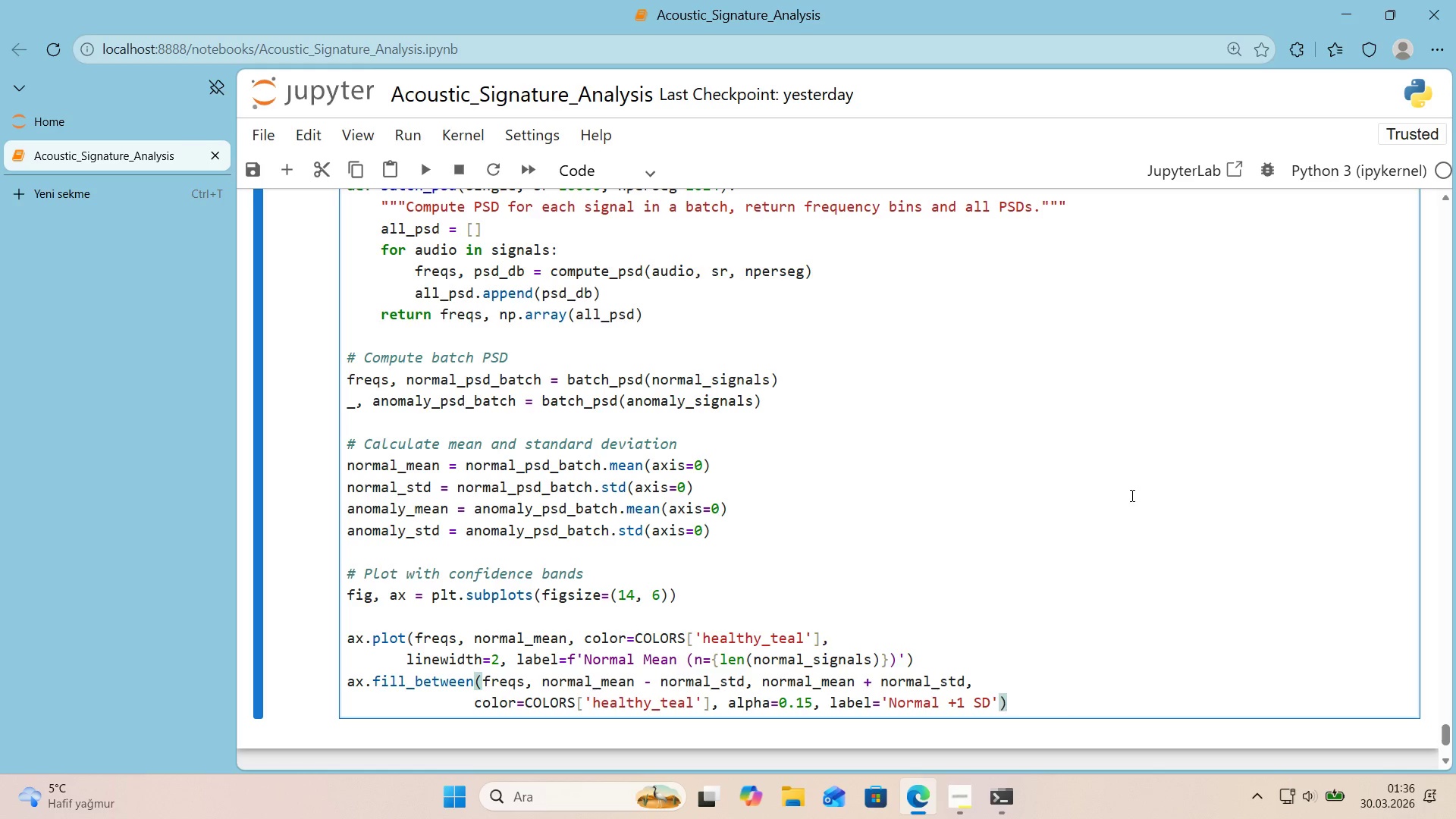 
key(Enter)
 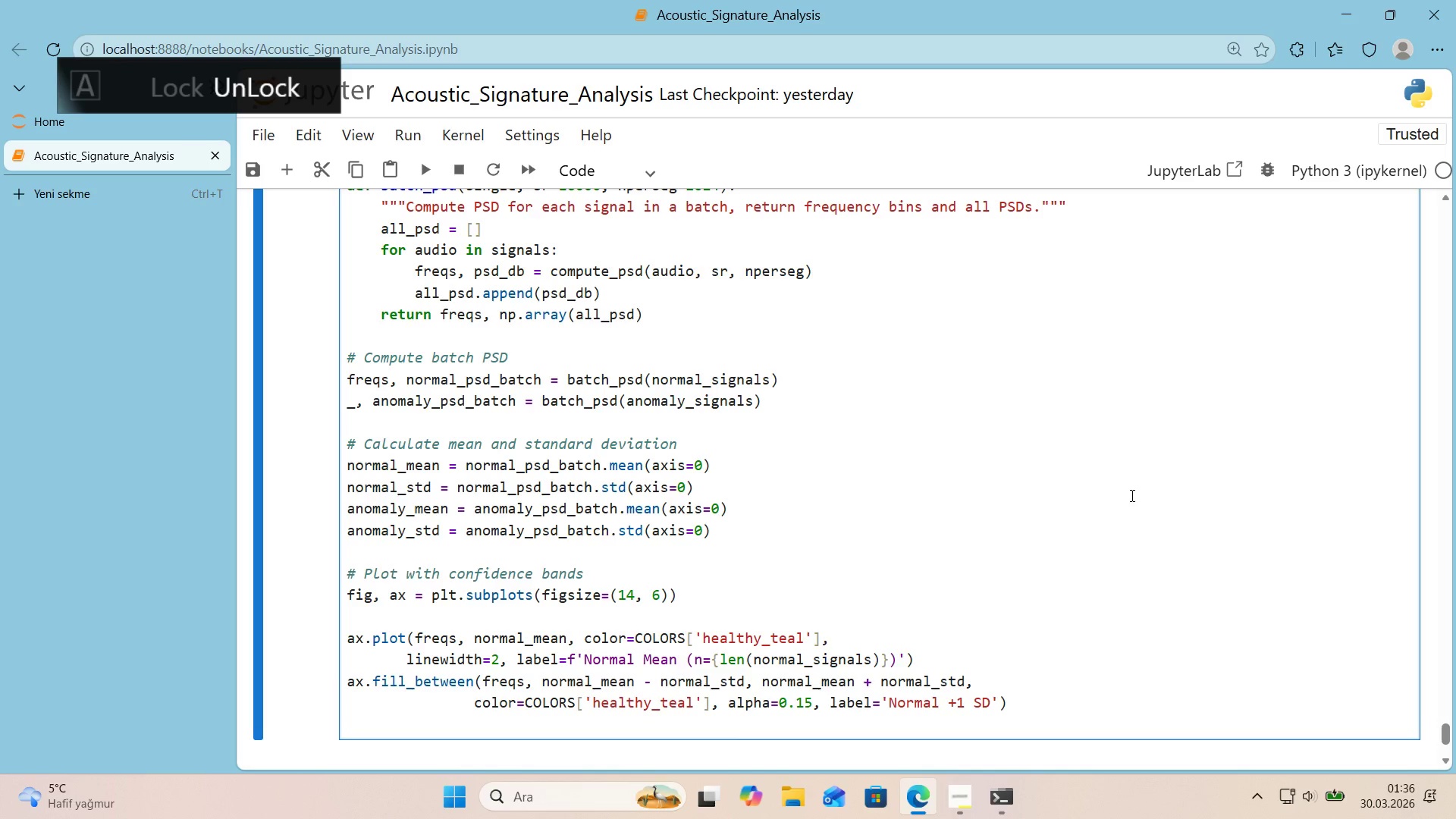 
key(Enter)
 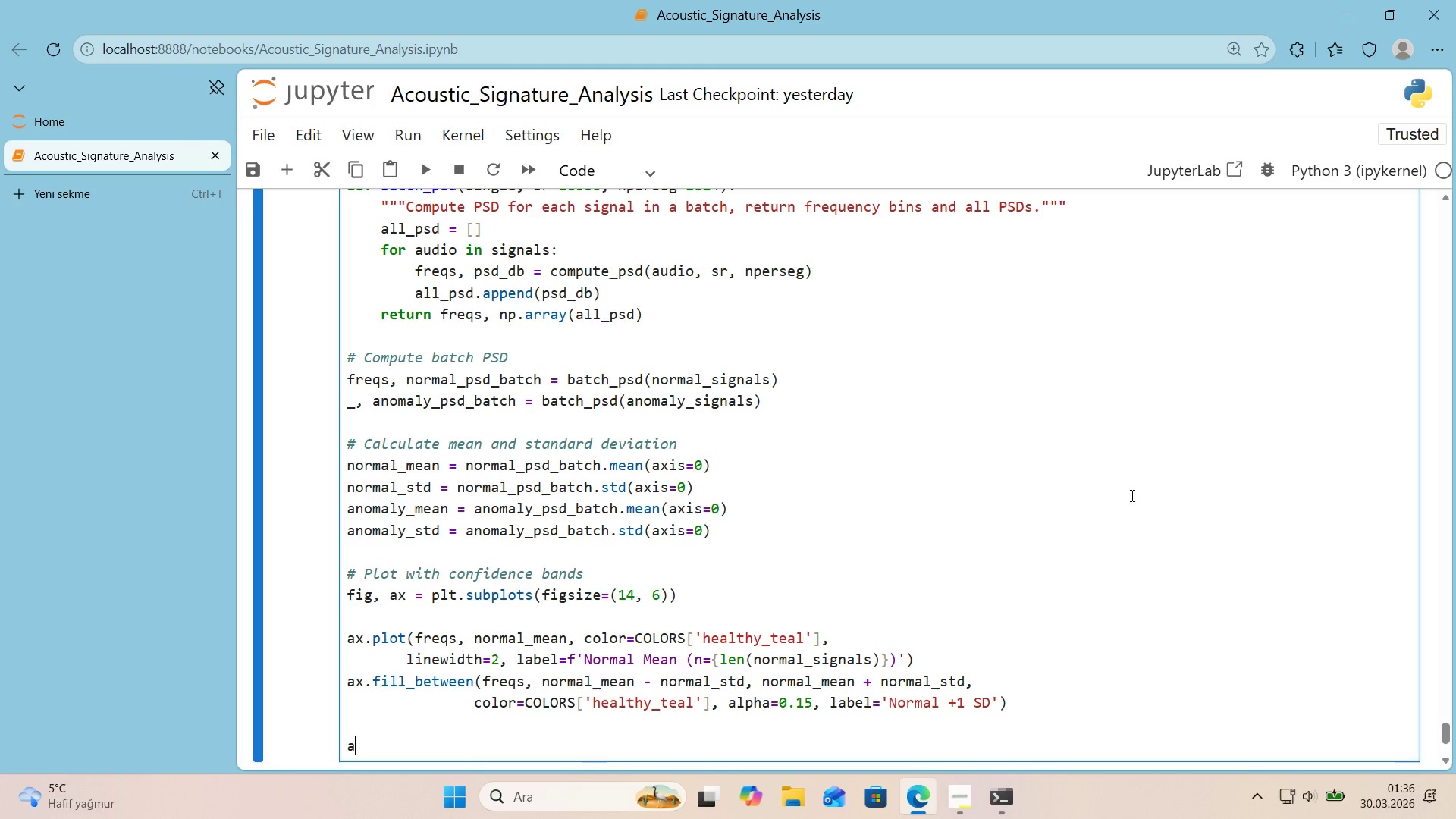 
type(az)
key(Backspace)
type(x.plot)
 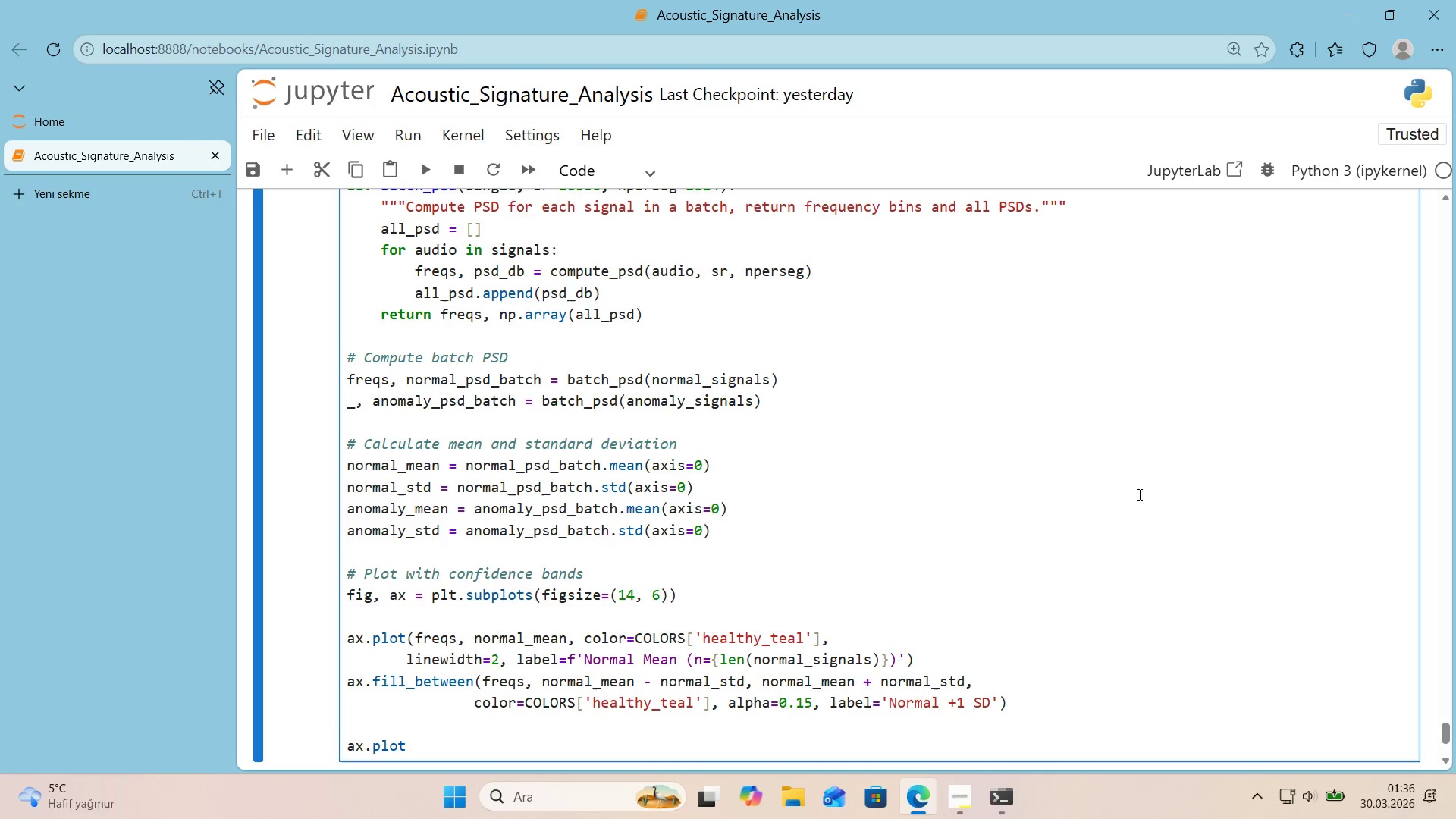 
scroll: coordinate [1157, 486], scroll_direction: down, amount: 2.0
 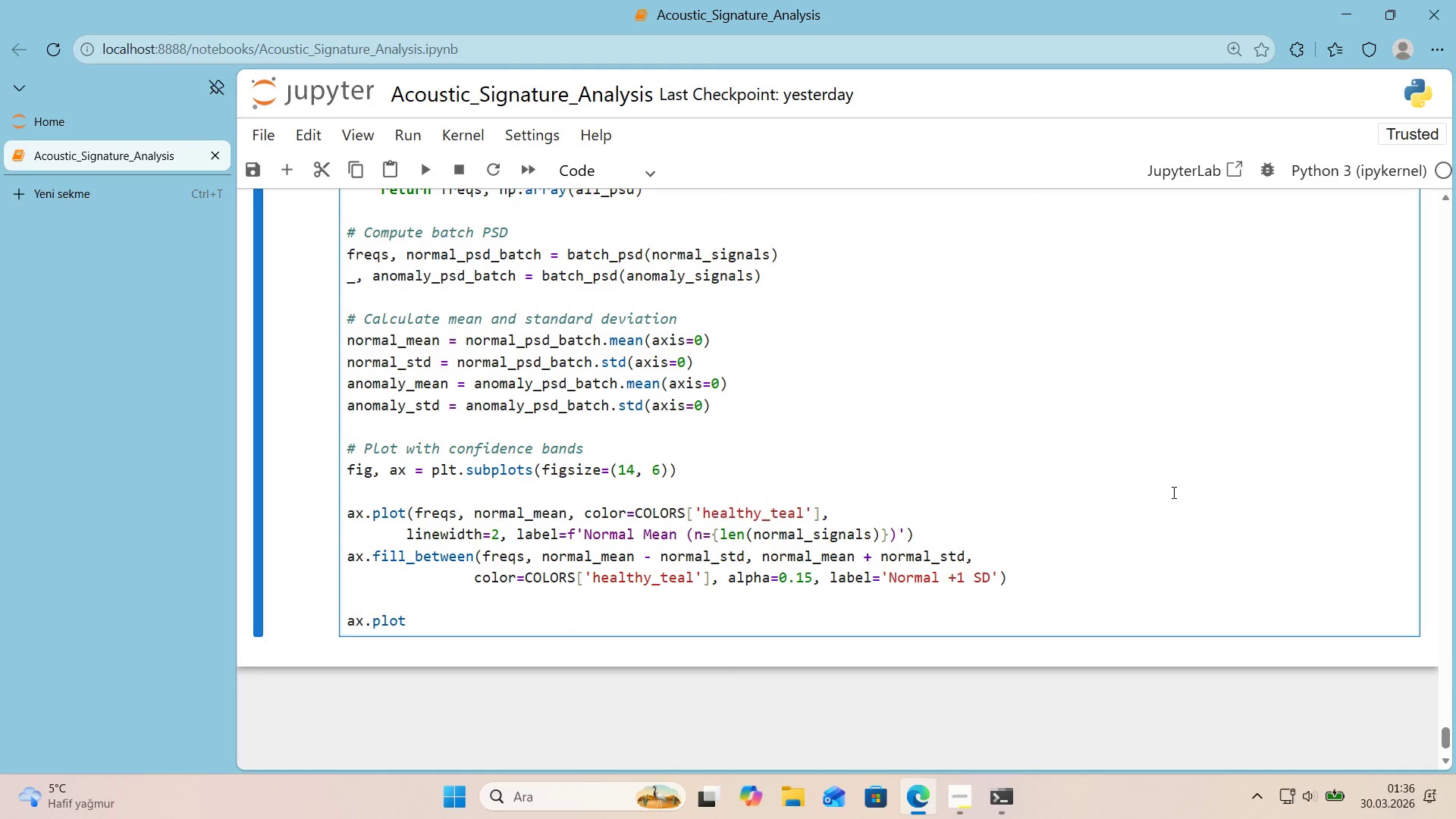 
type(*()
 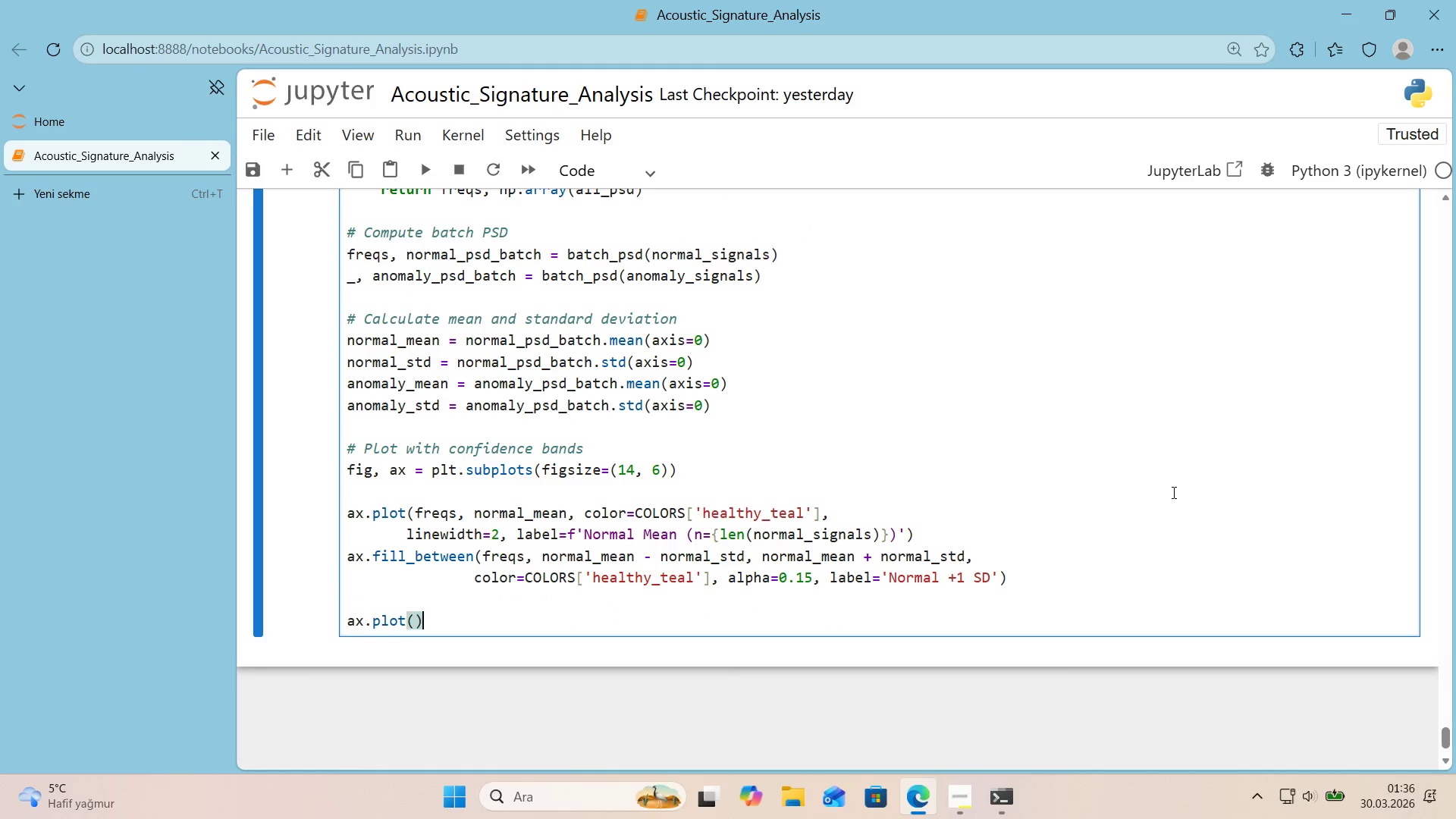 
key(ArrowLeft)
 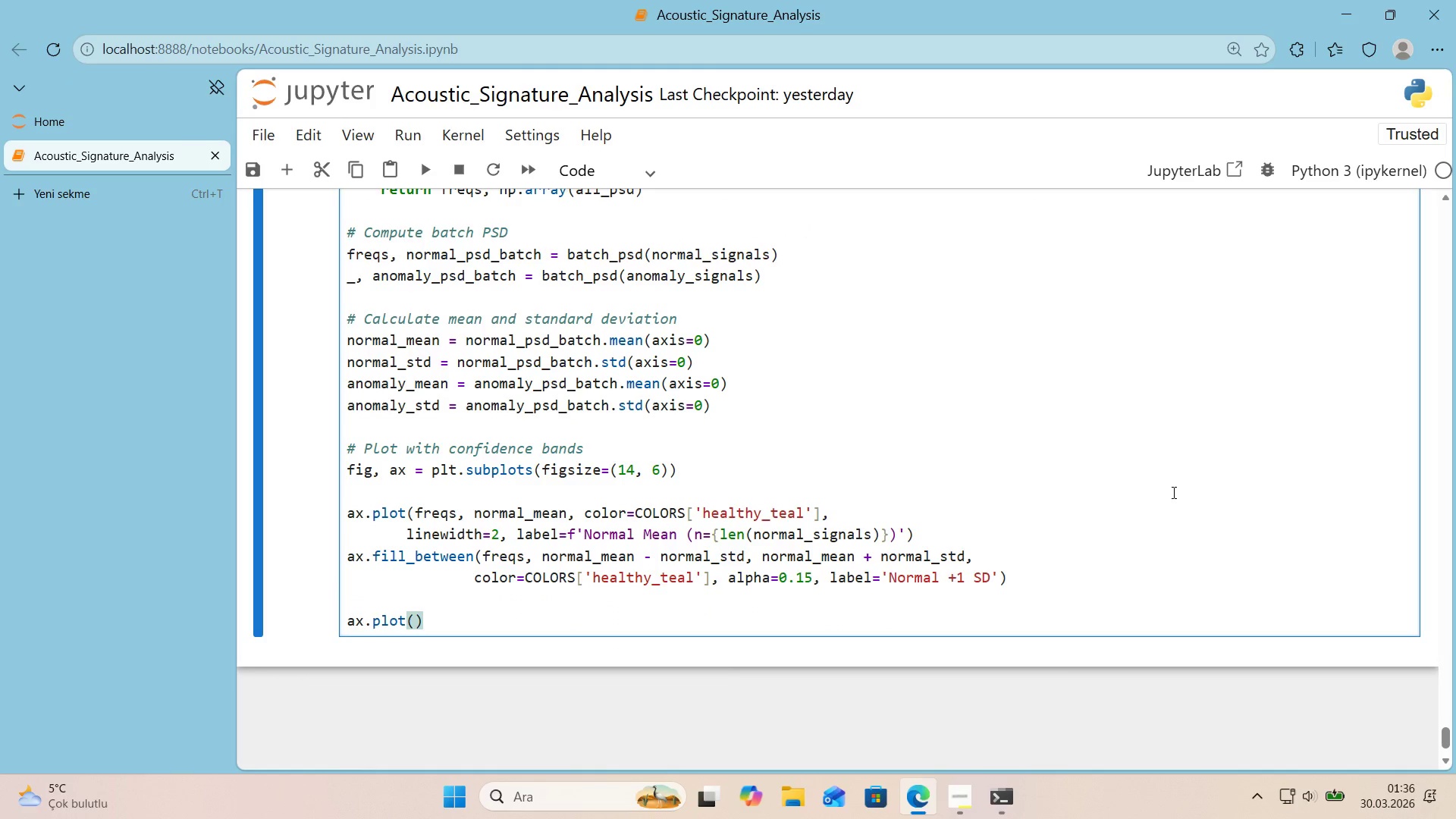 
type(freqs, anomaly_mean, color)COLORS)
 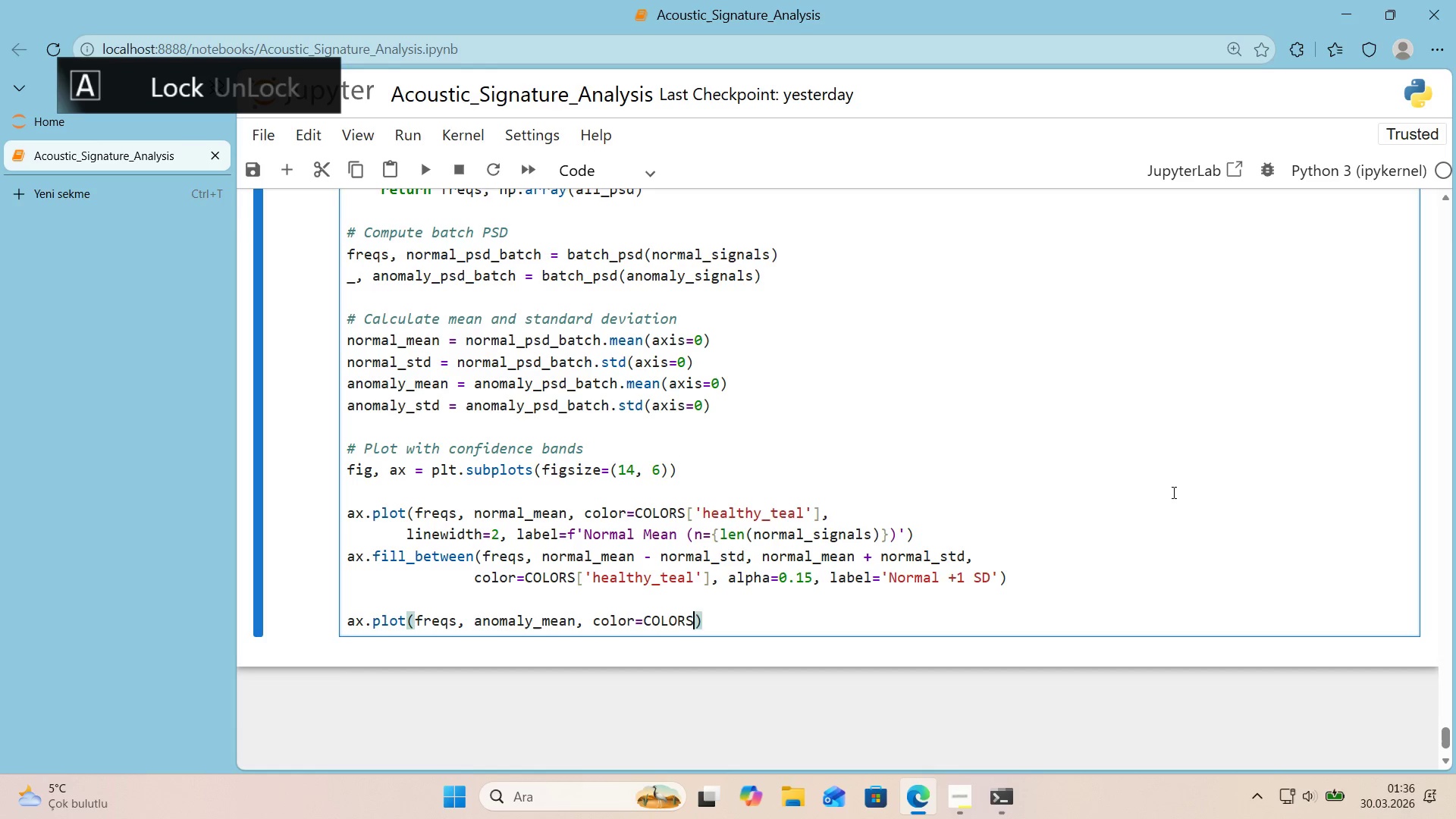 
key(Alt+Control+8)
 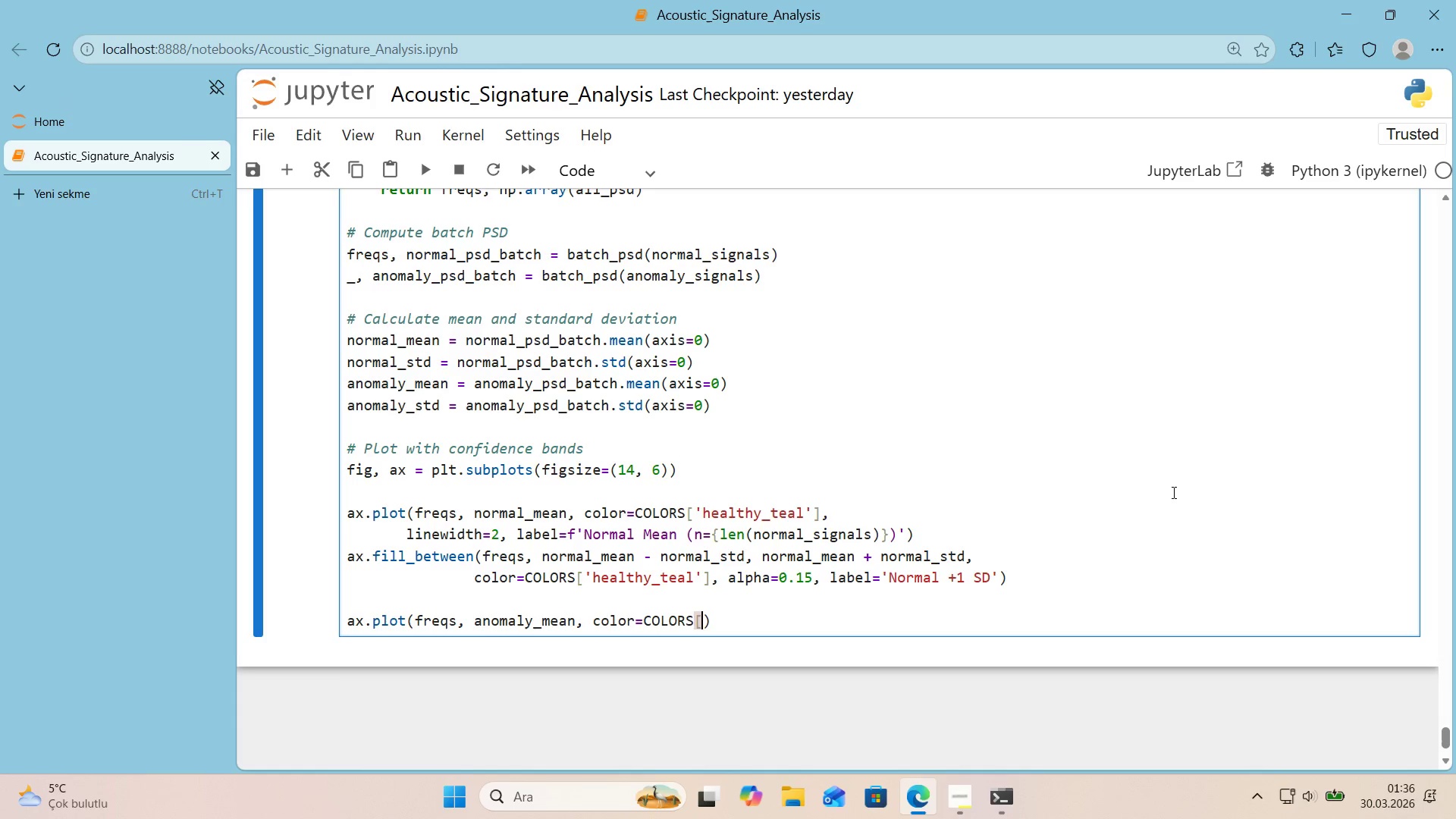 
key(Alt+Control+9)
 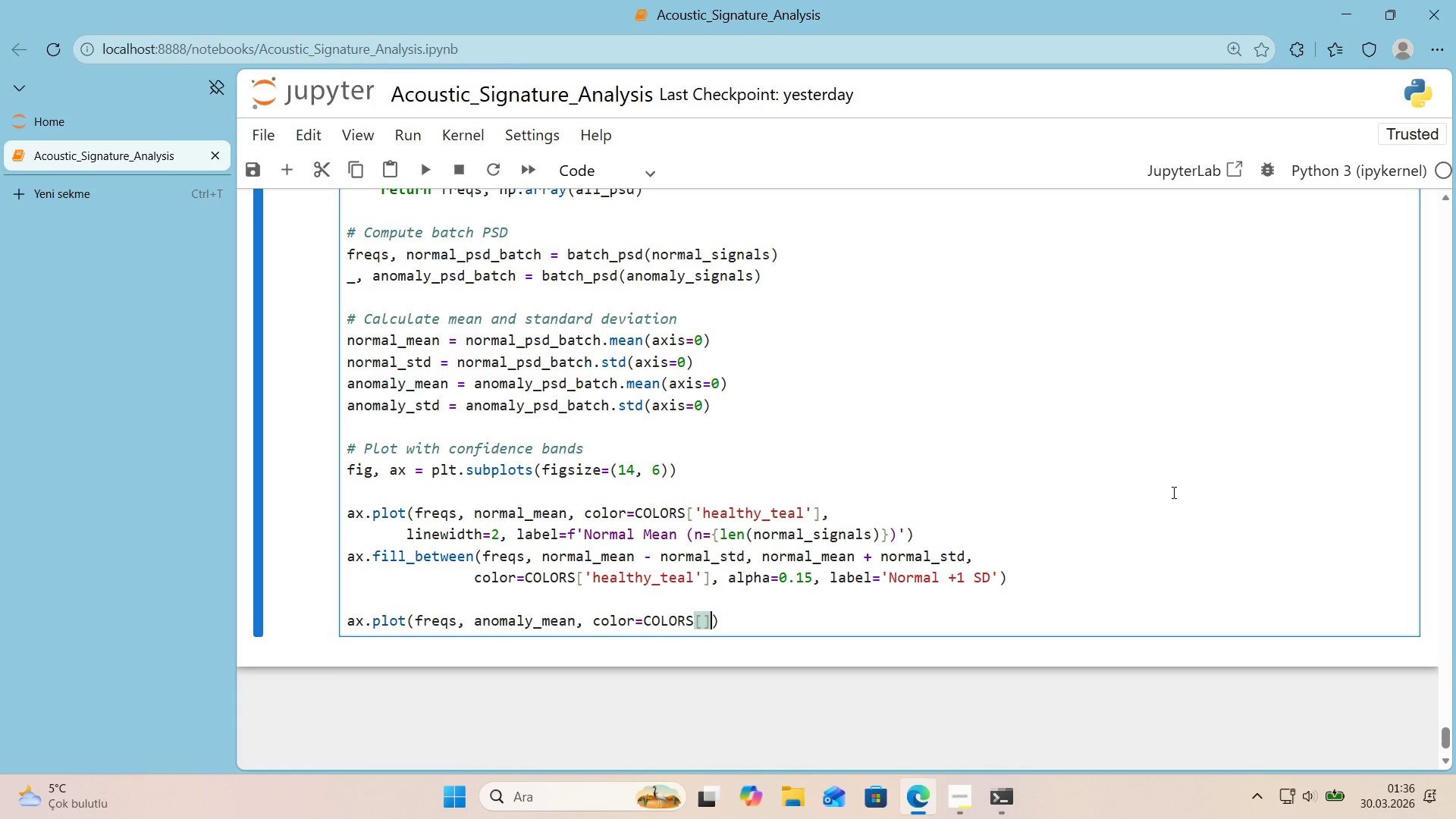 
key(ArrowLeft)
 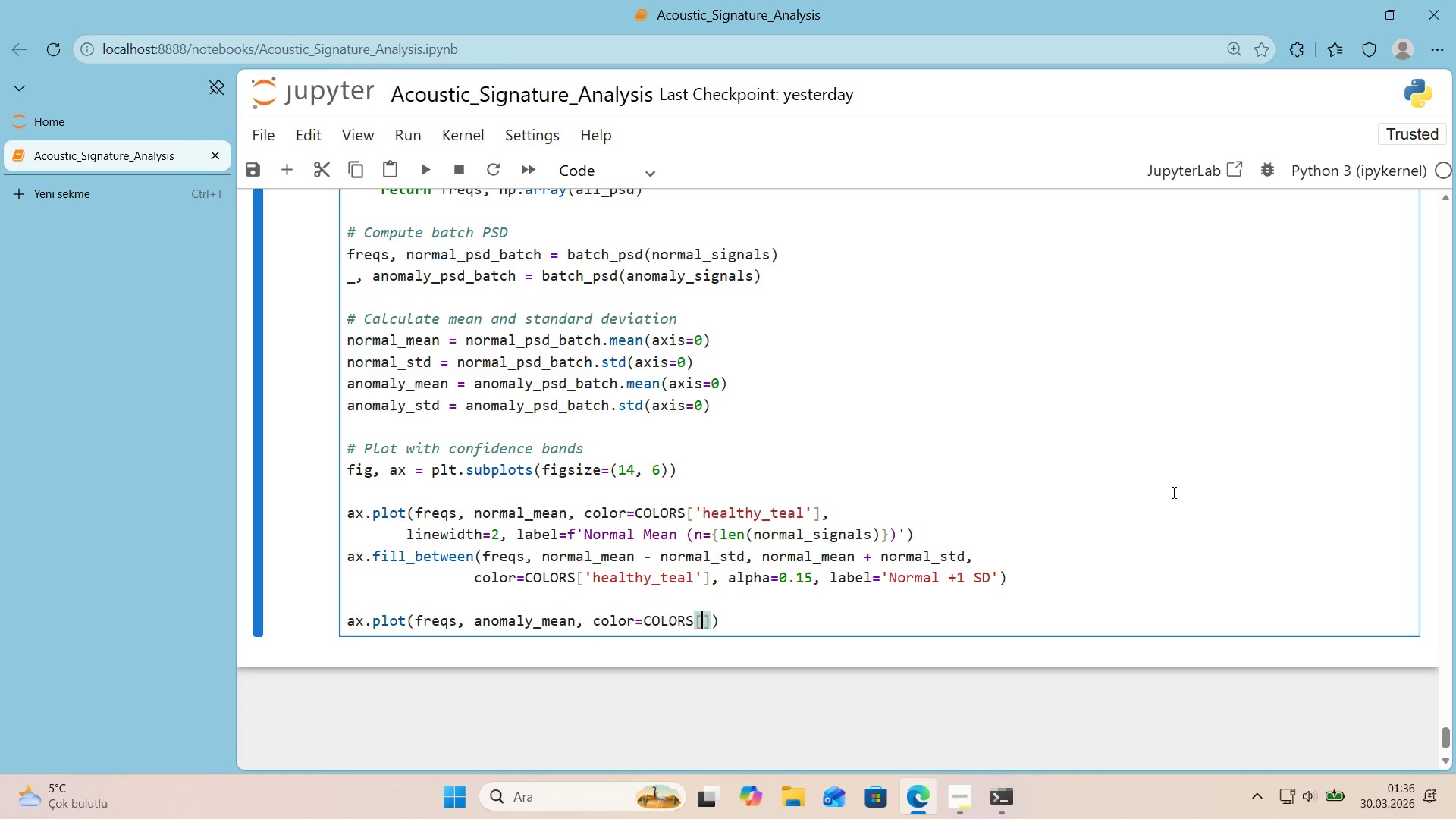 
type(@@)
 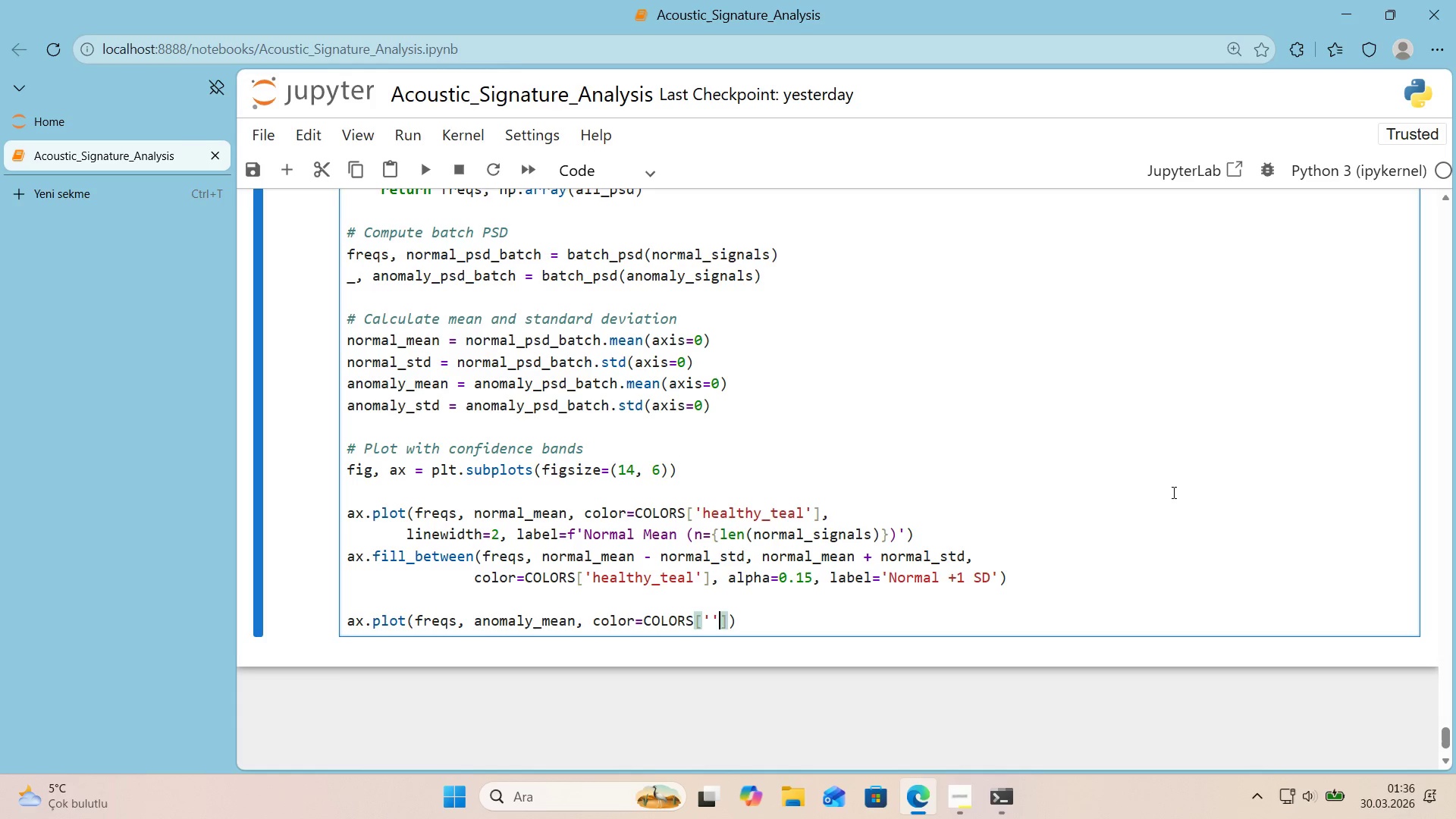 
key(ArrowLeft)
 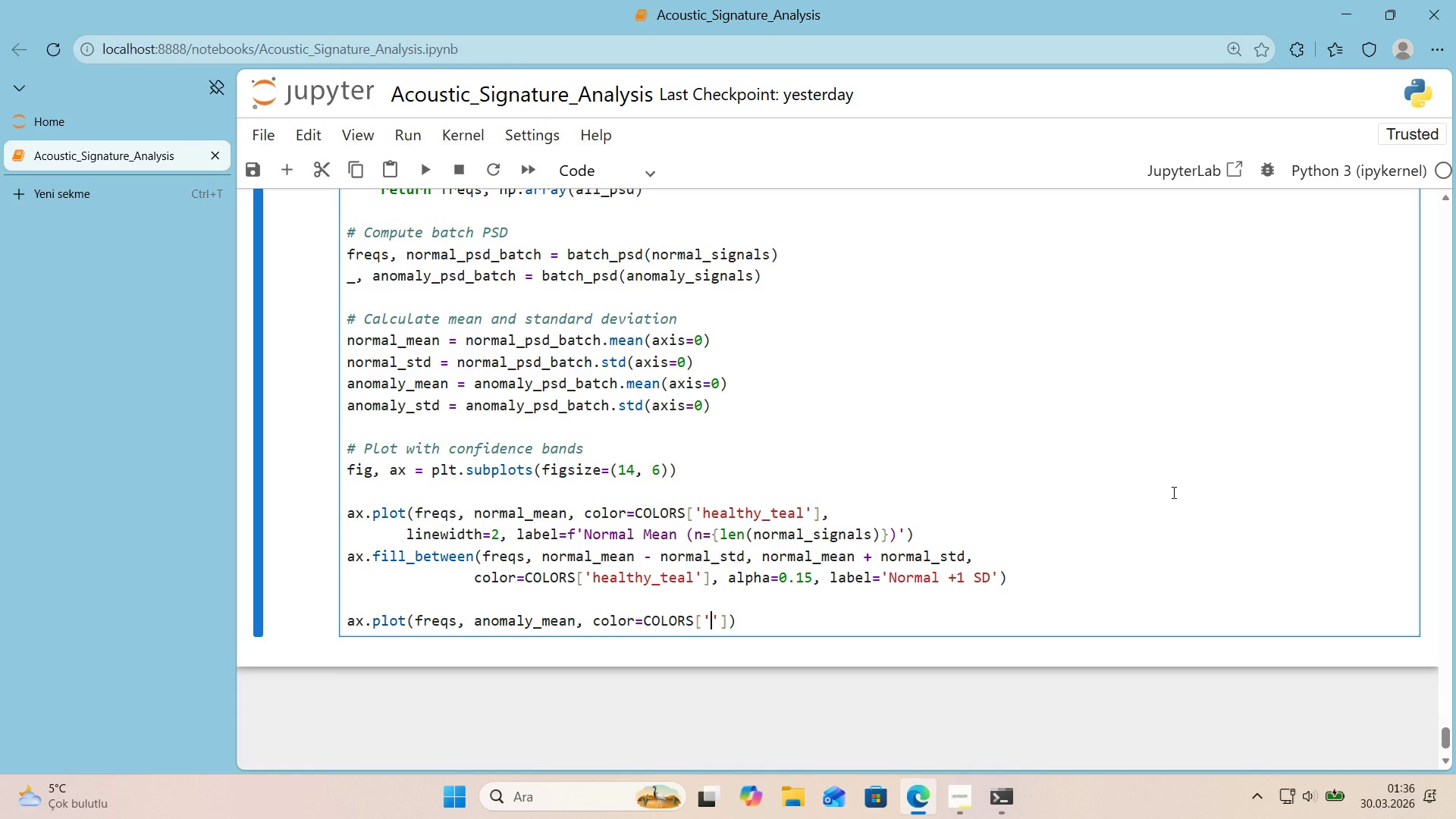 
type(a)
key(Backspace)
type(a)
key(Backspace)
type(warn'ng_amber)
 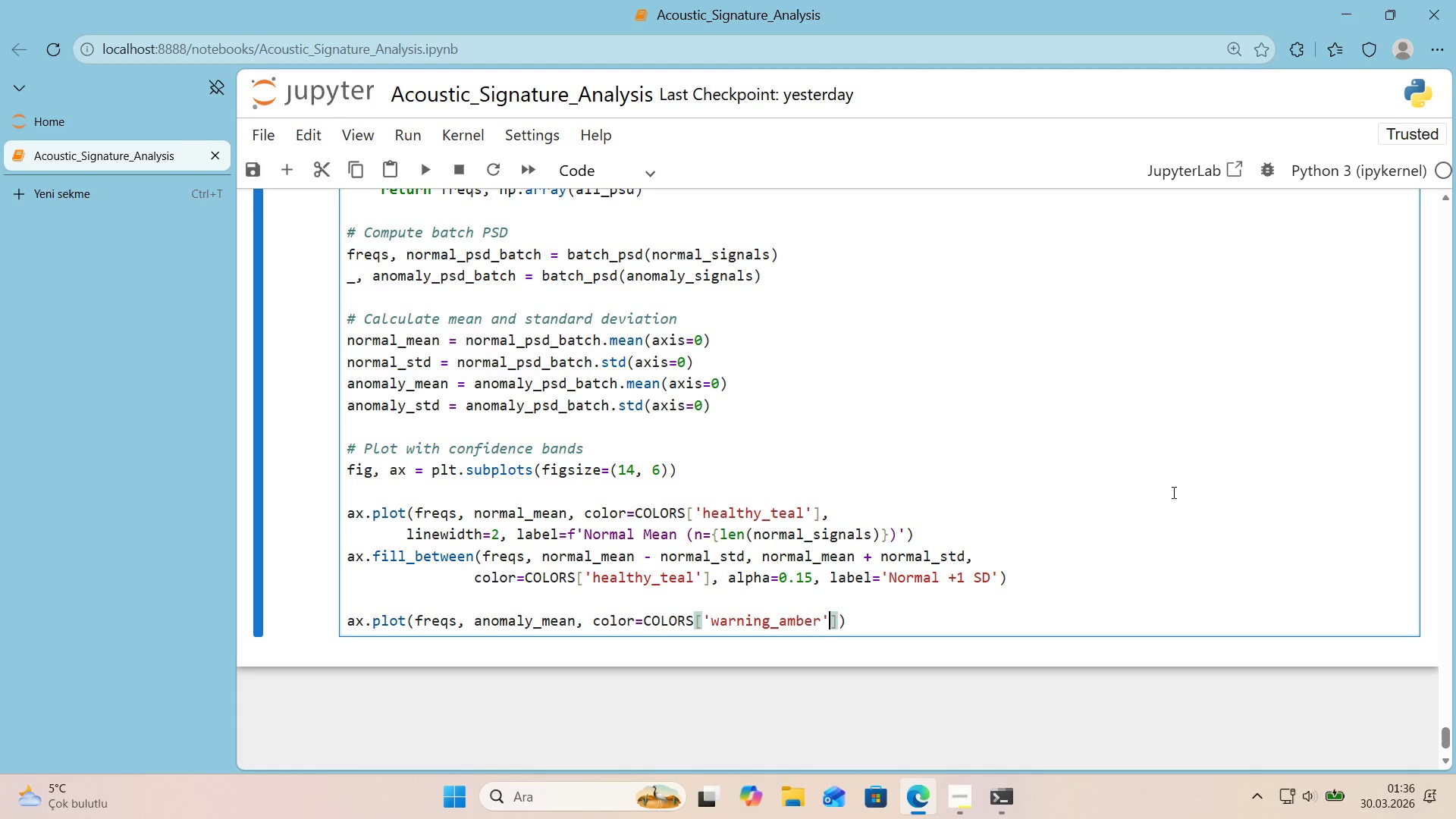 
 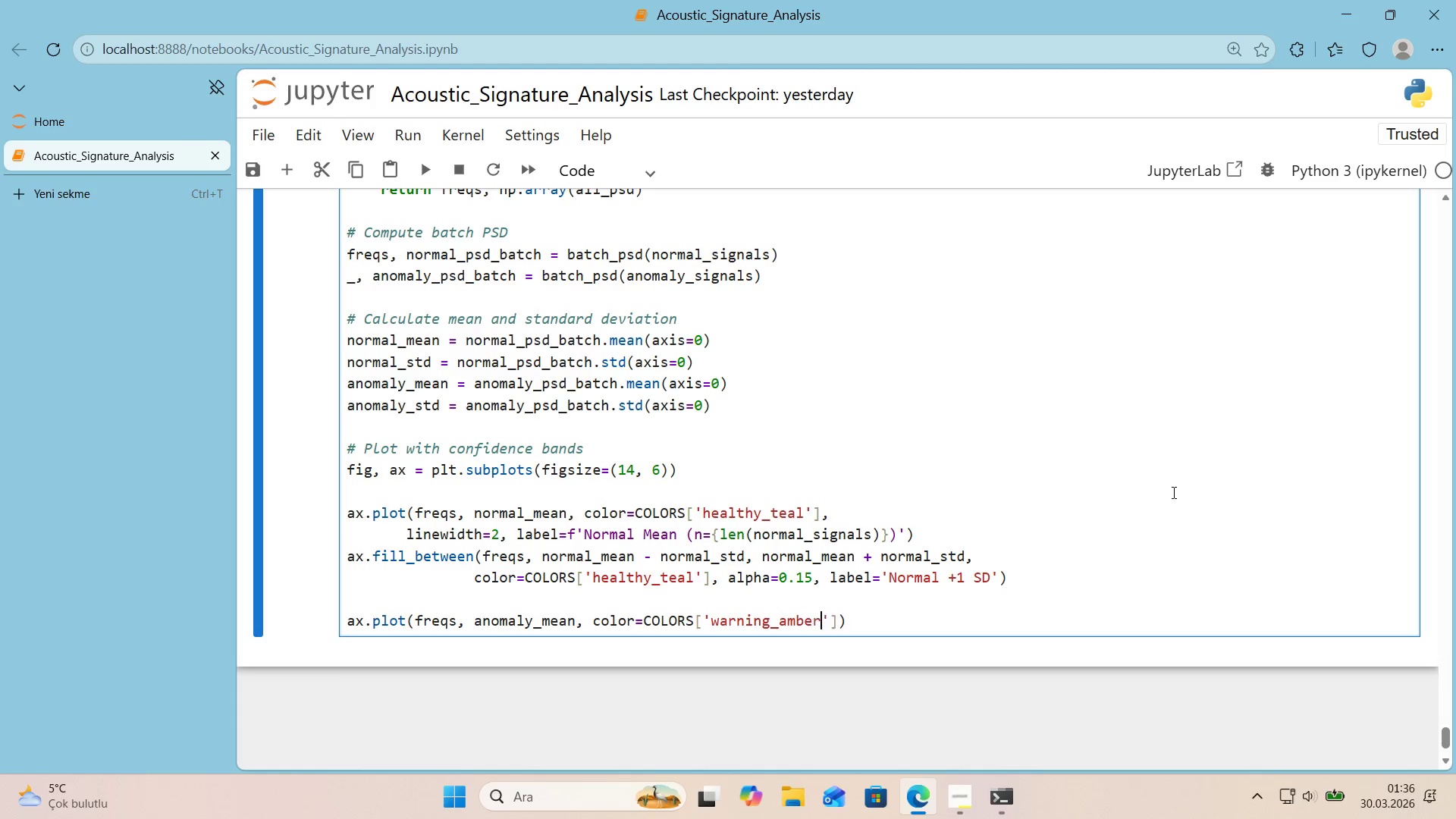 
key(ArrowRight)
 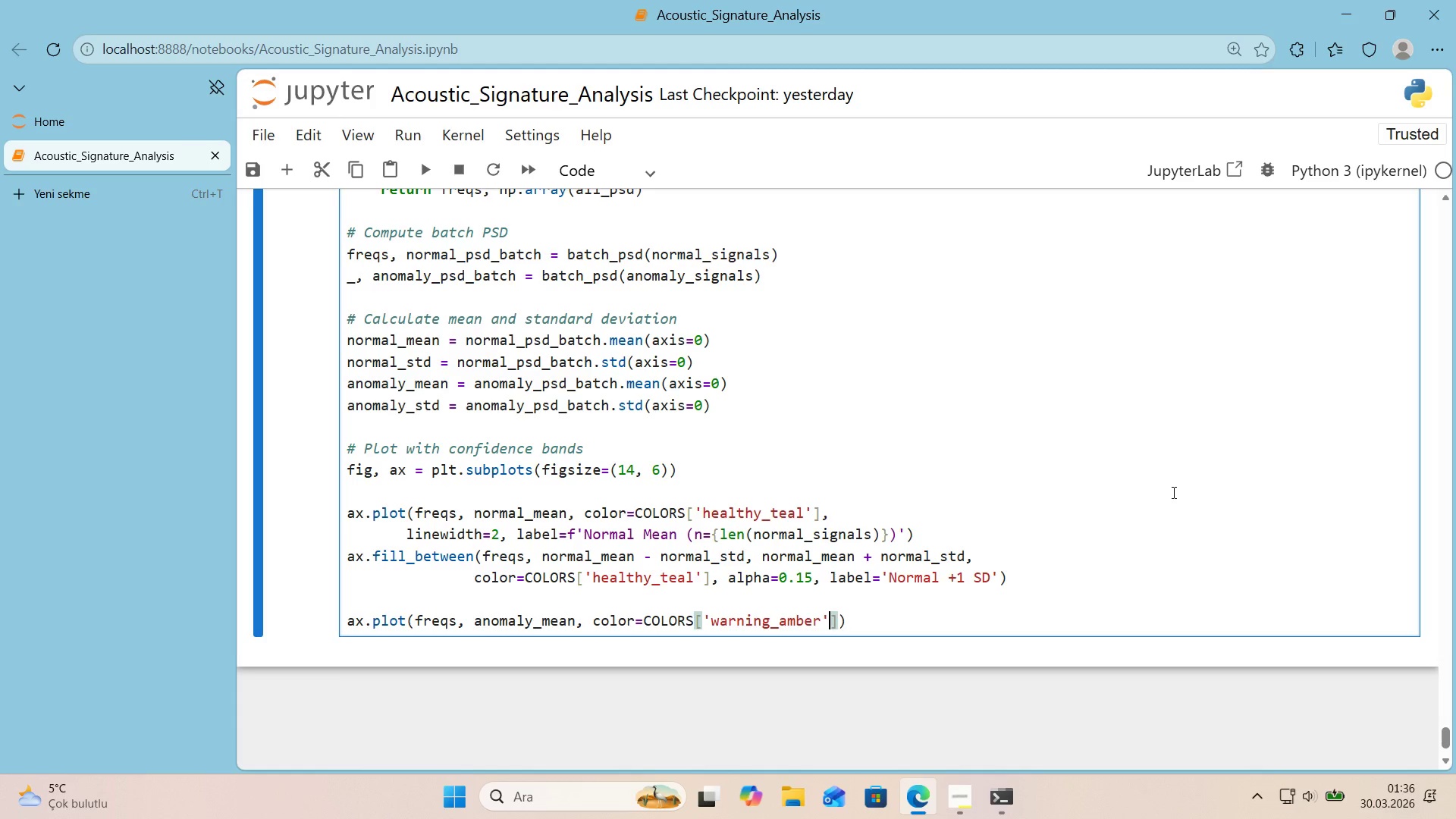 
key(ArrowRight)
 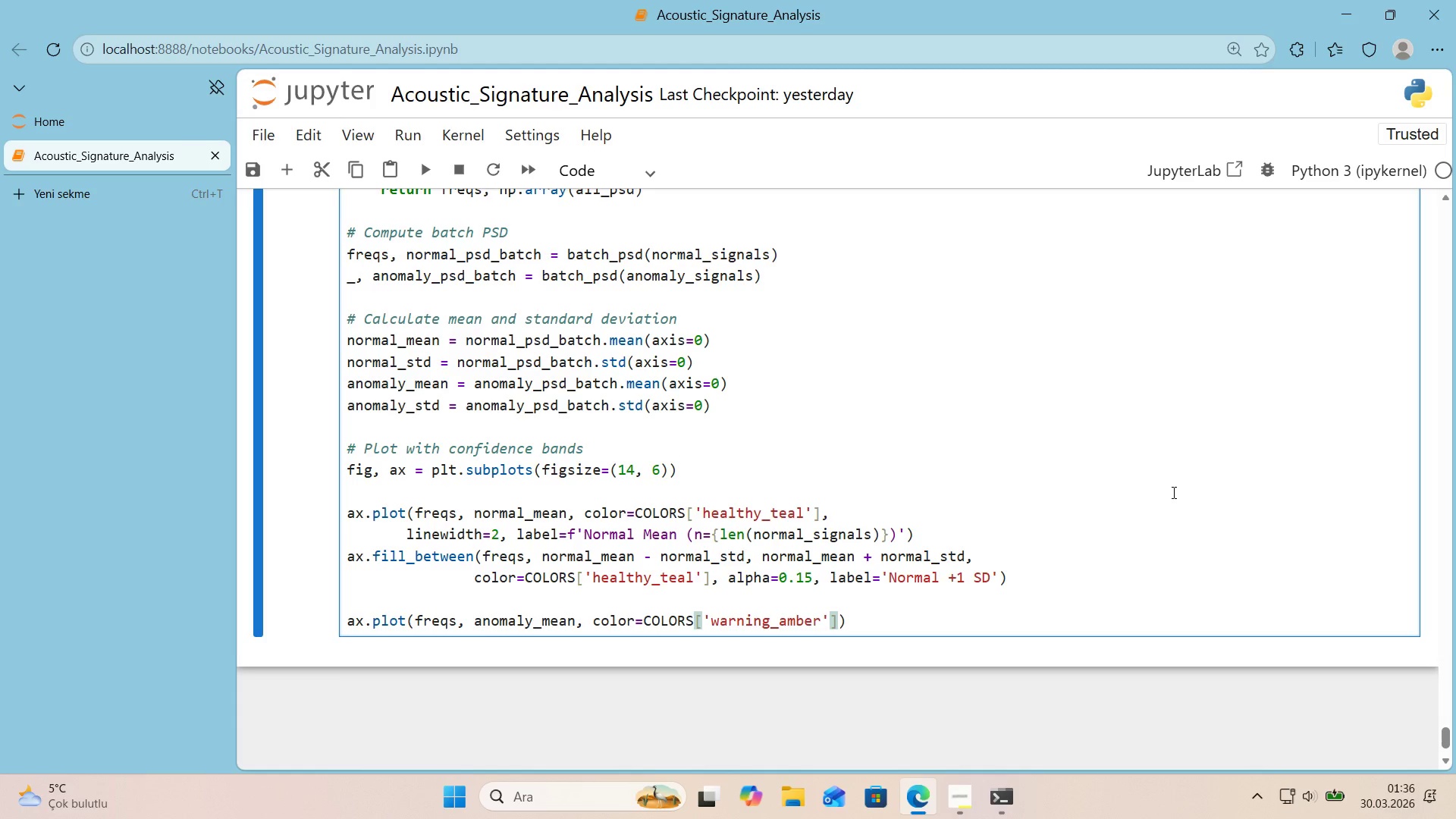 
key(Comma)
 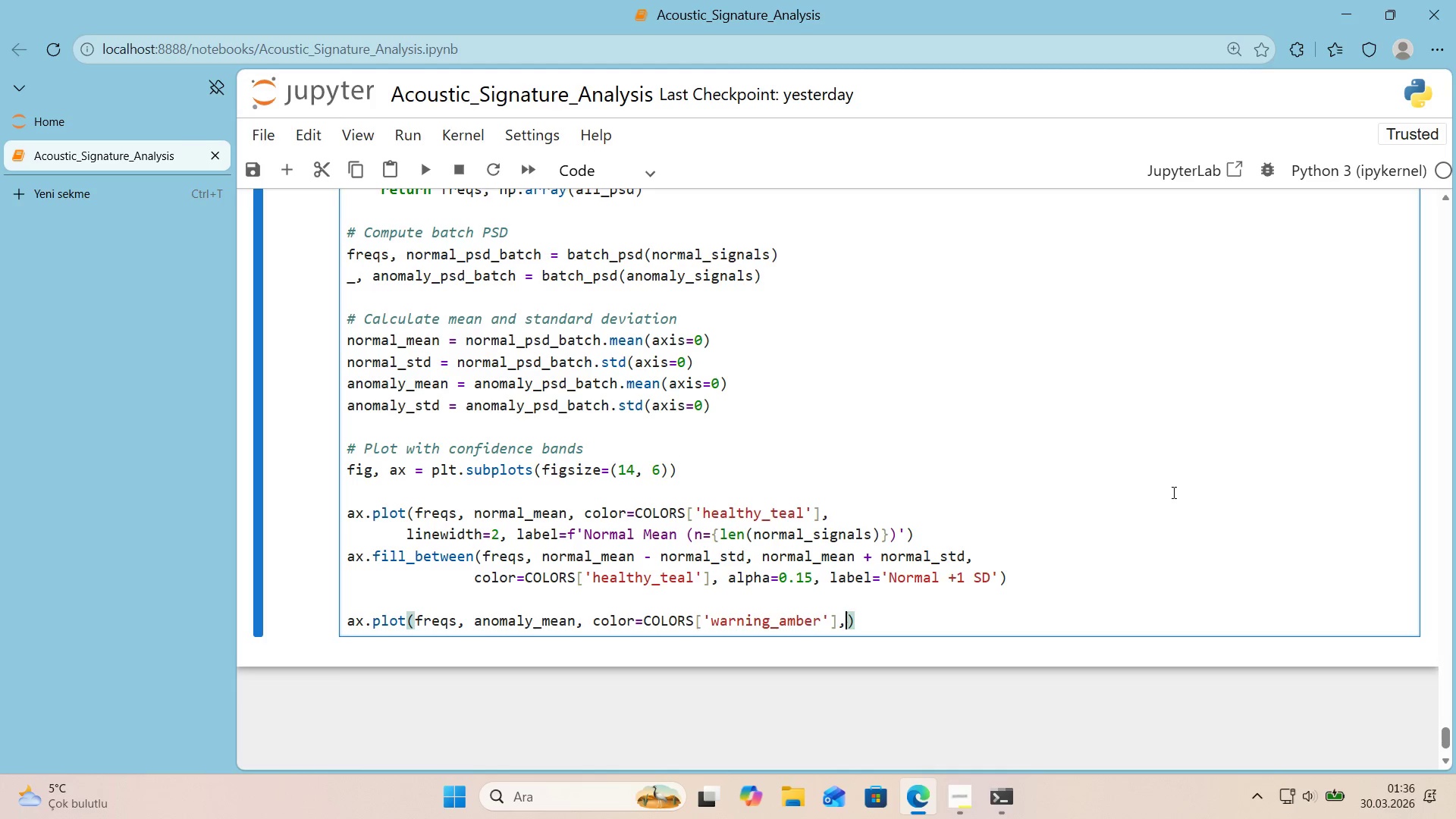 
key(Enter)
 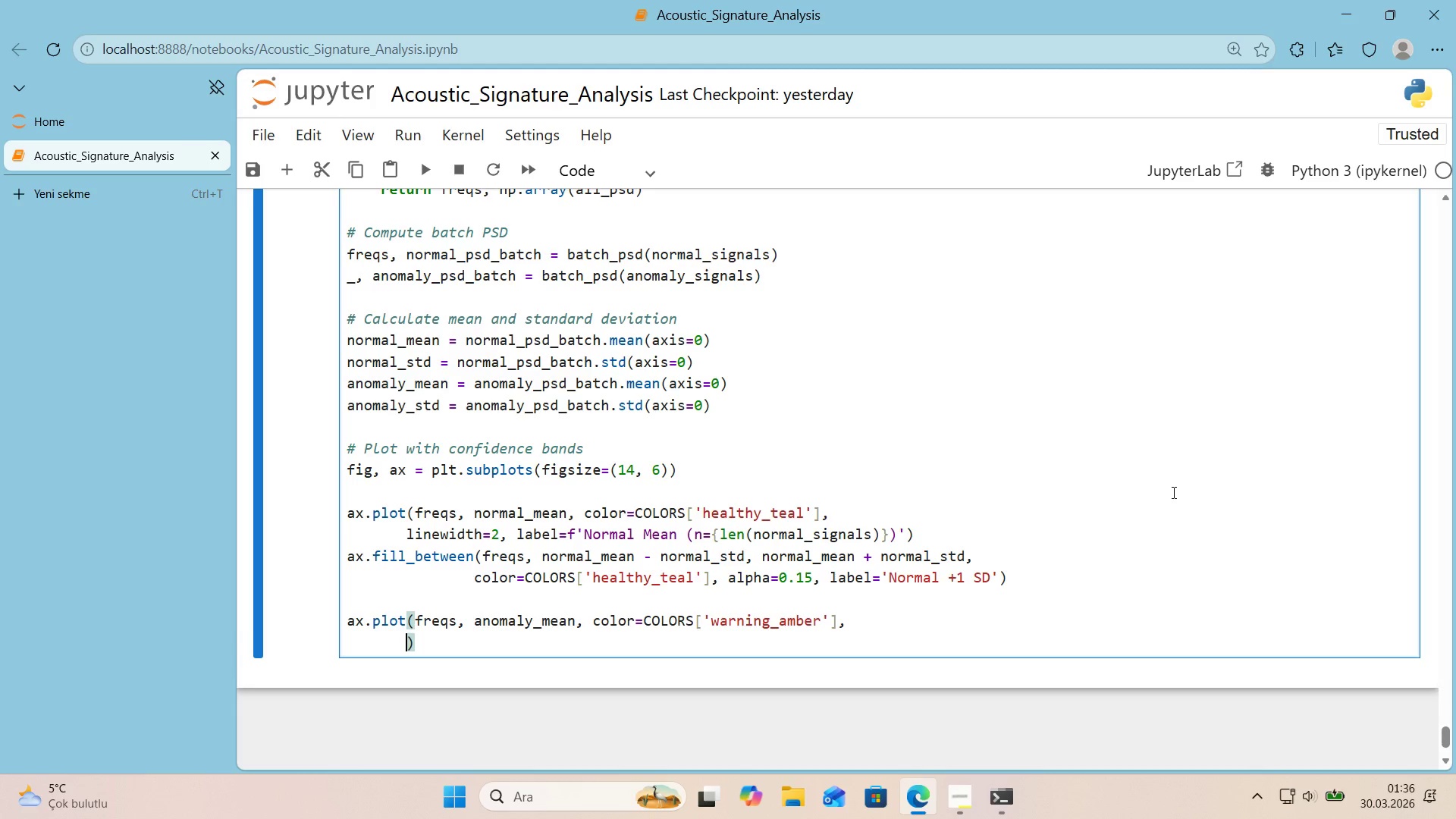 
type(l'new'dth)2, label)@@)
 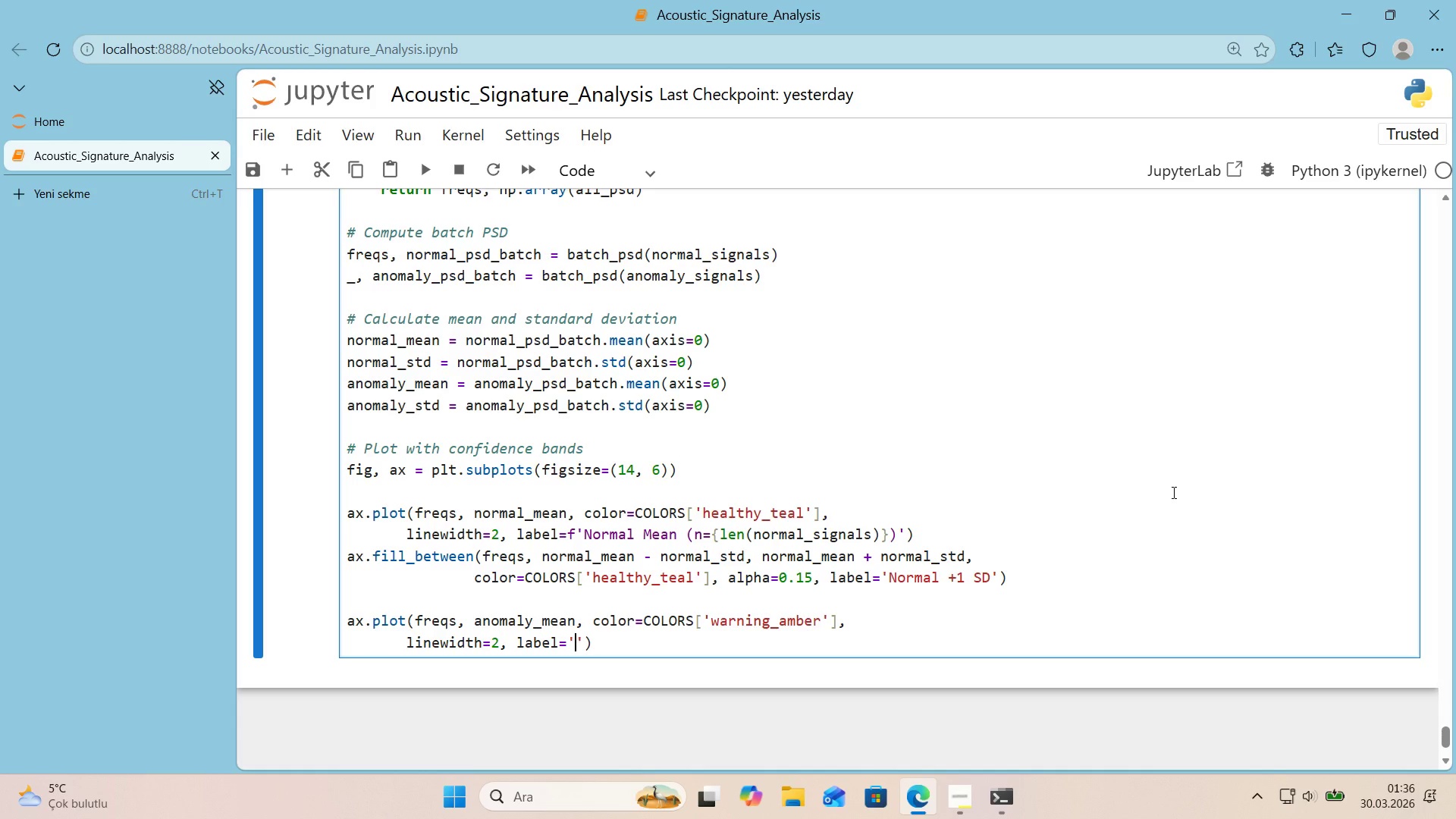 
 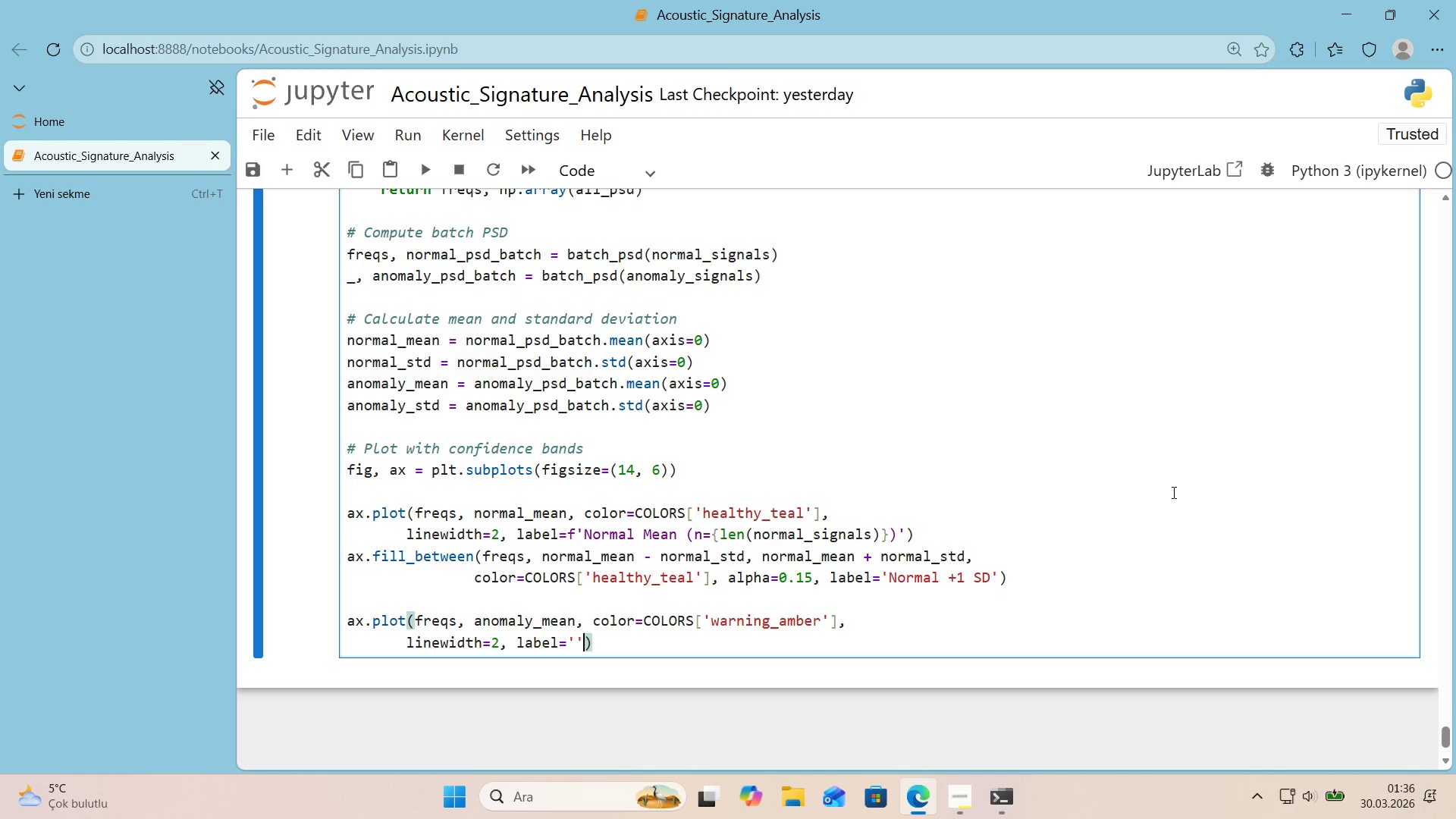 
key(ArrowLeft)
 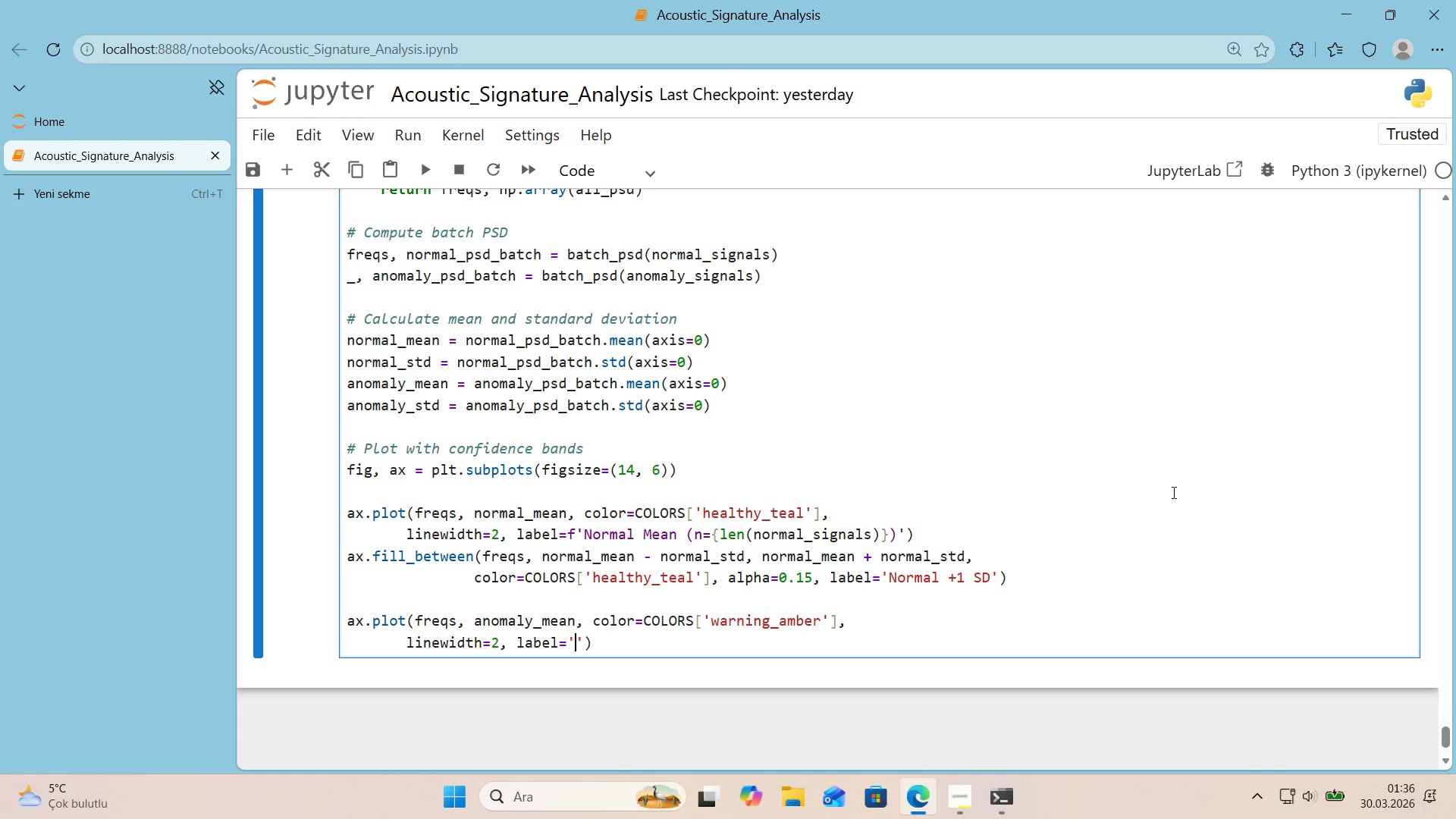 
key(ArrowLeft)
 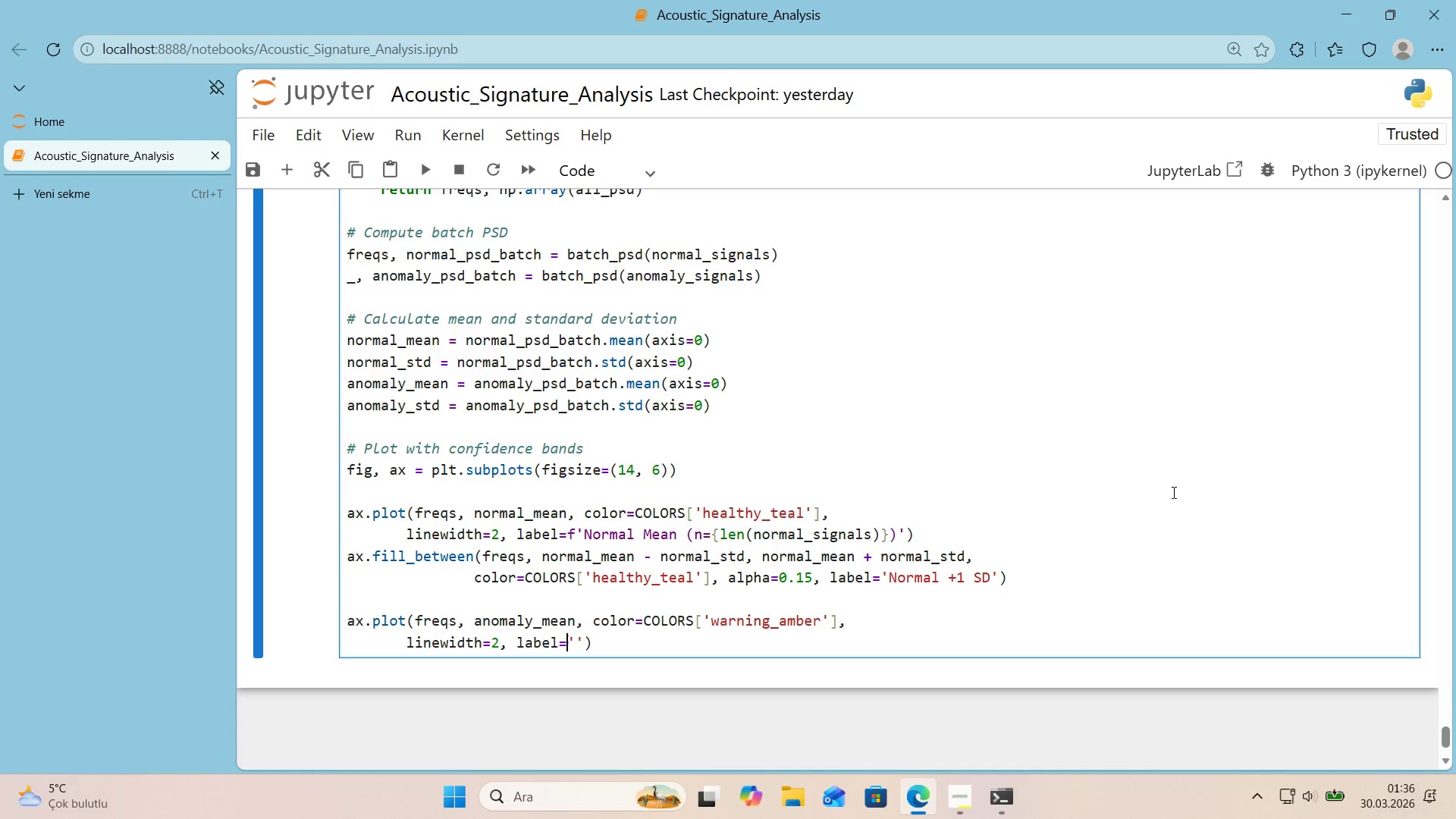 
key(F)
 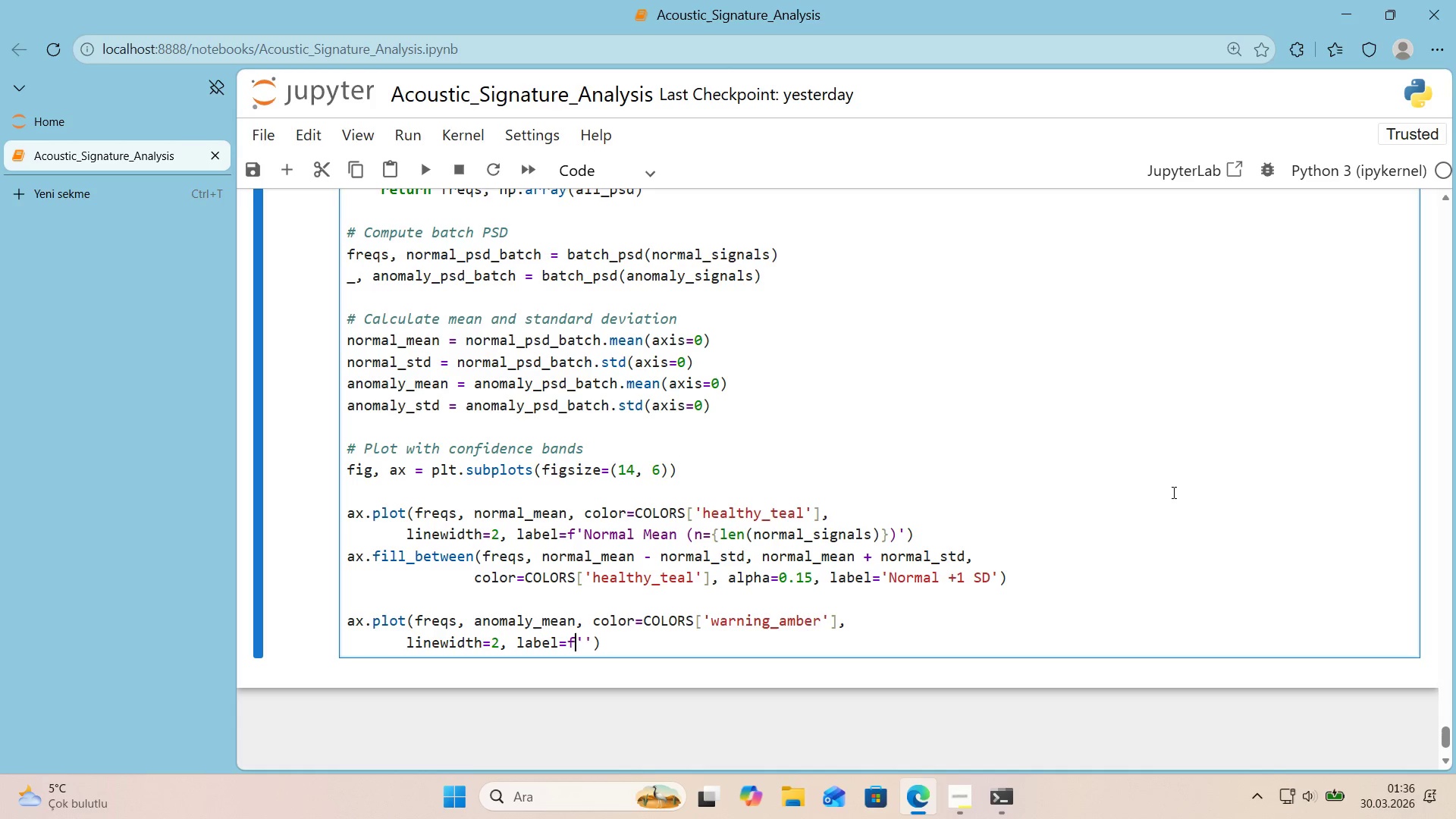 
key(ArrowRight)
 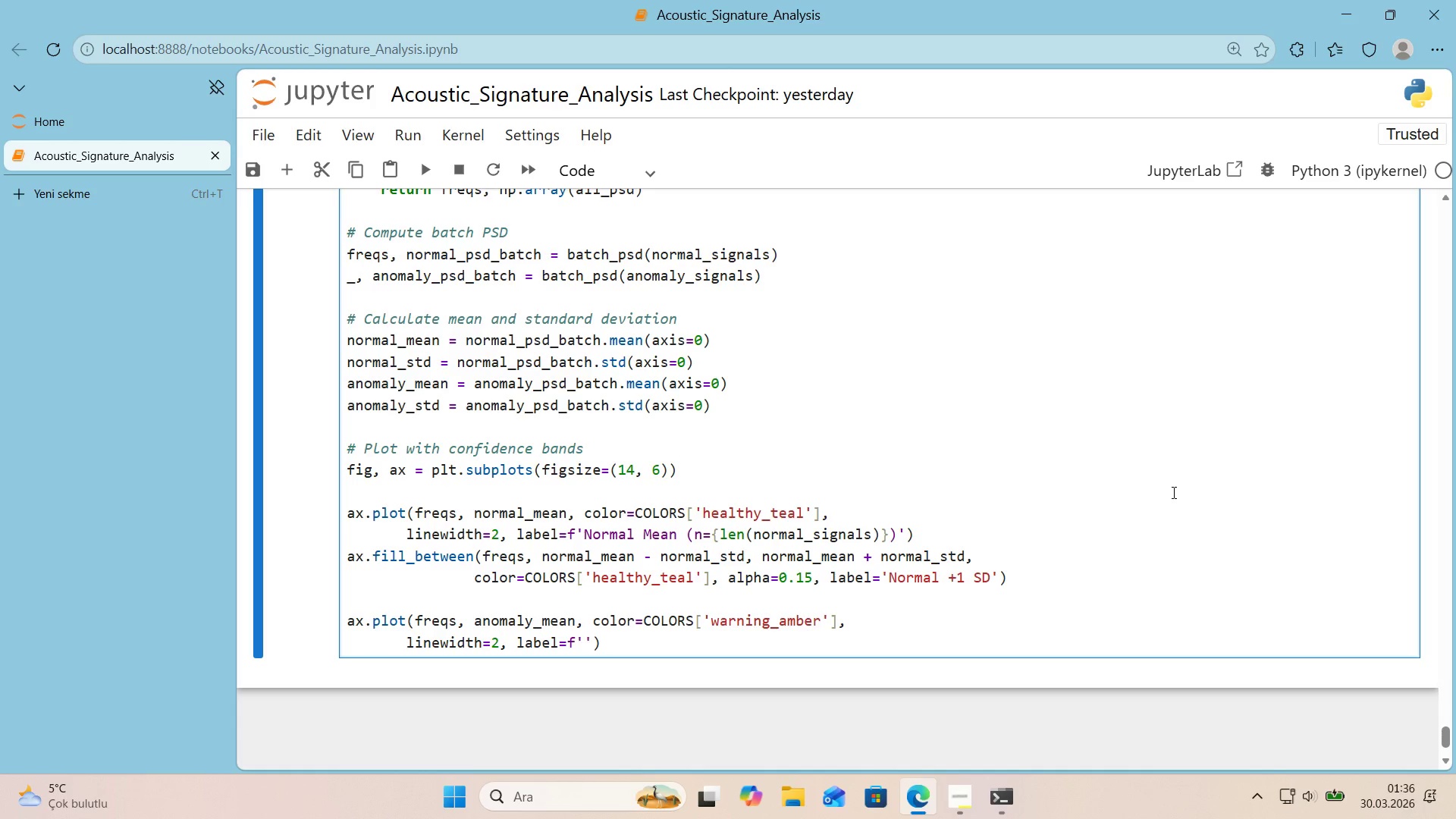 
type(Anomaly Mean)
 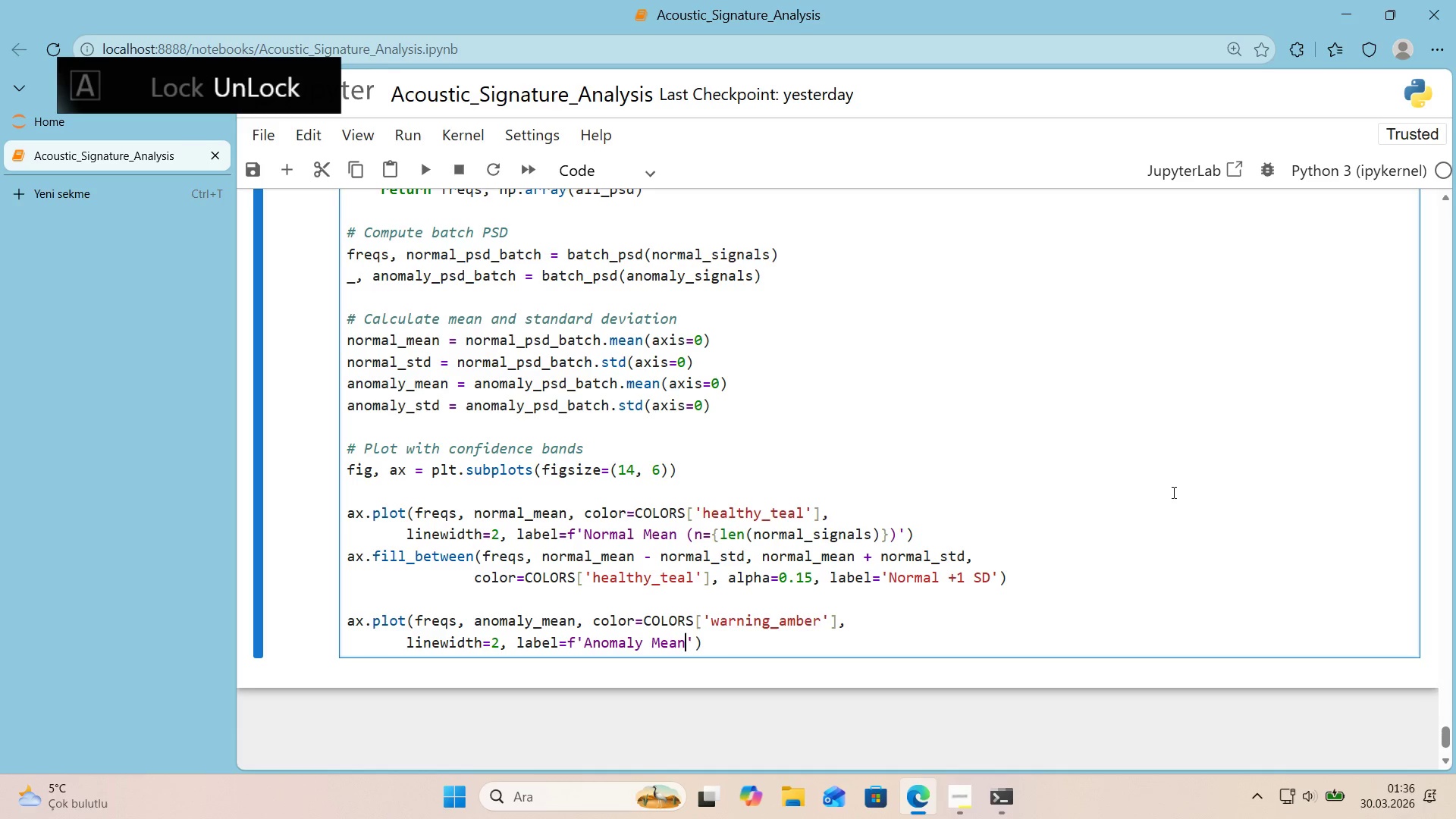 
key(ArrowRight)
 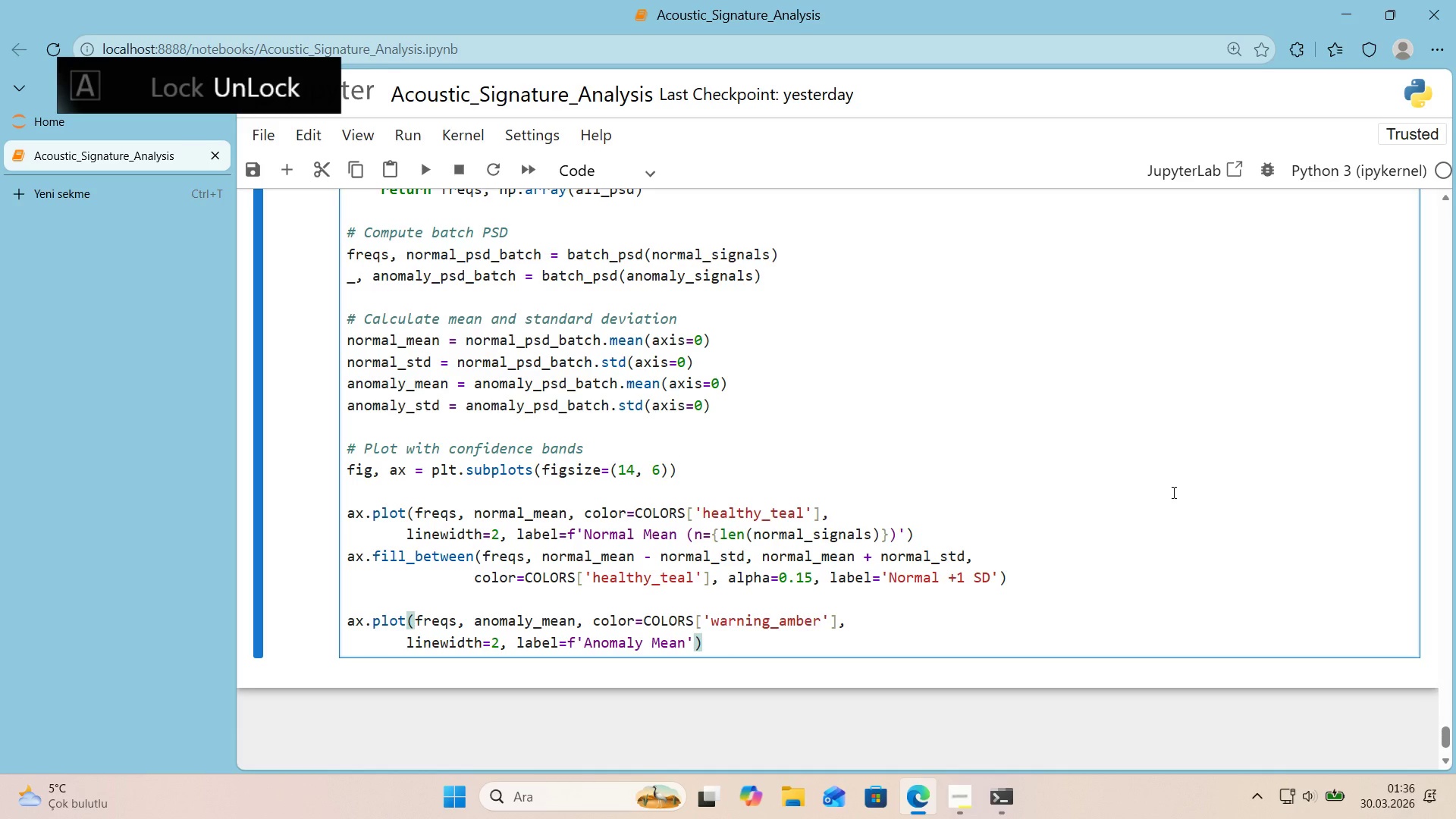 
type( *()
 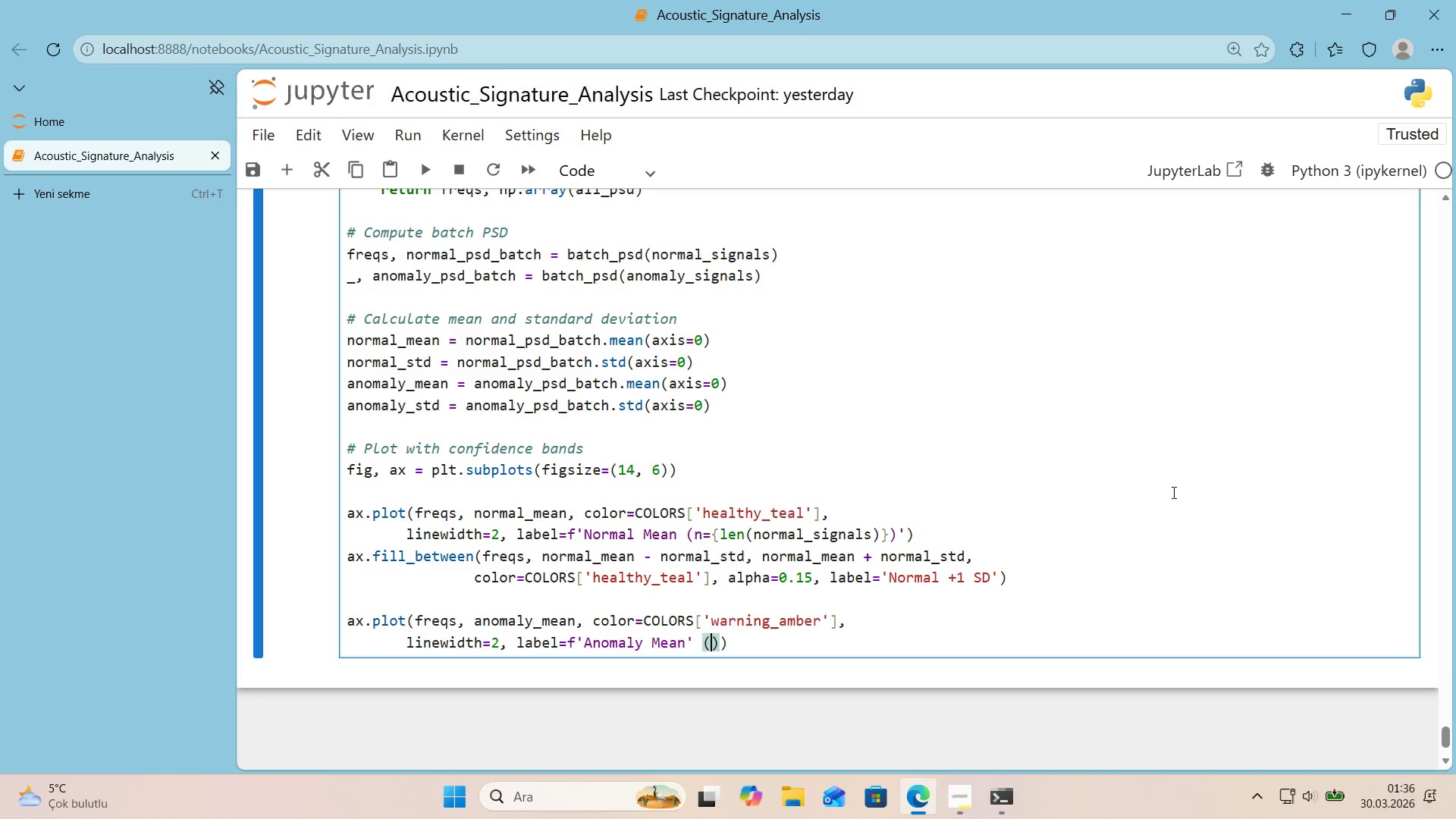 
 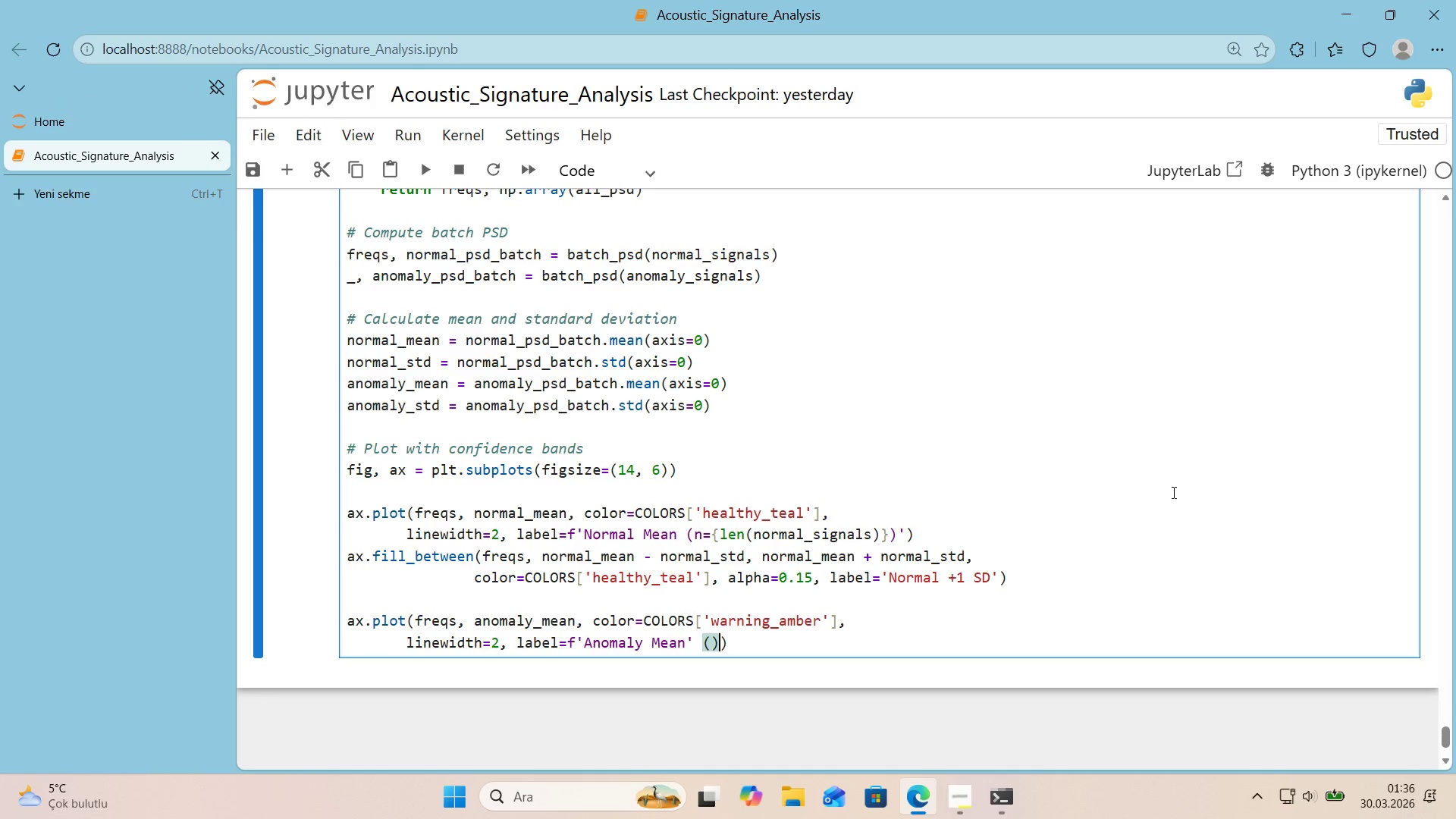 
key(ArrowLeft)
 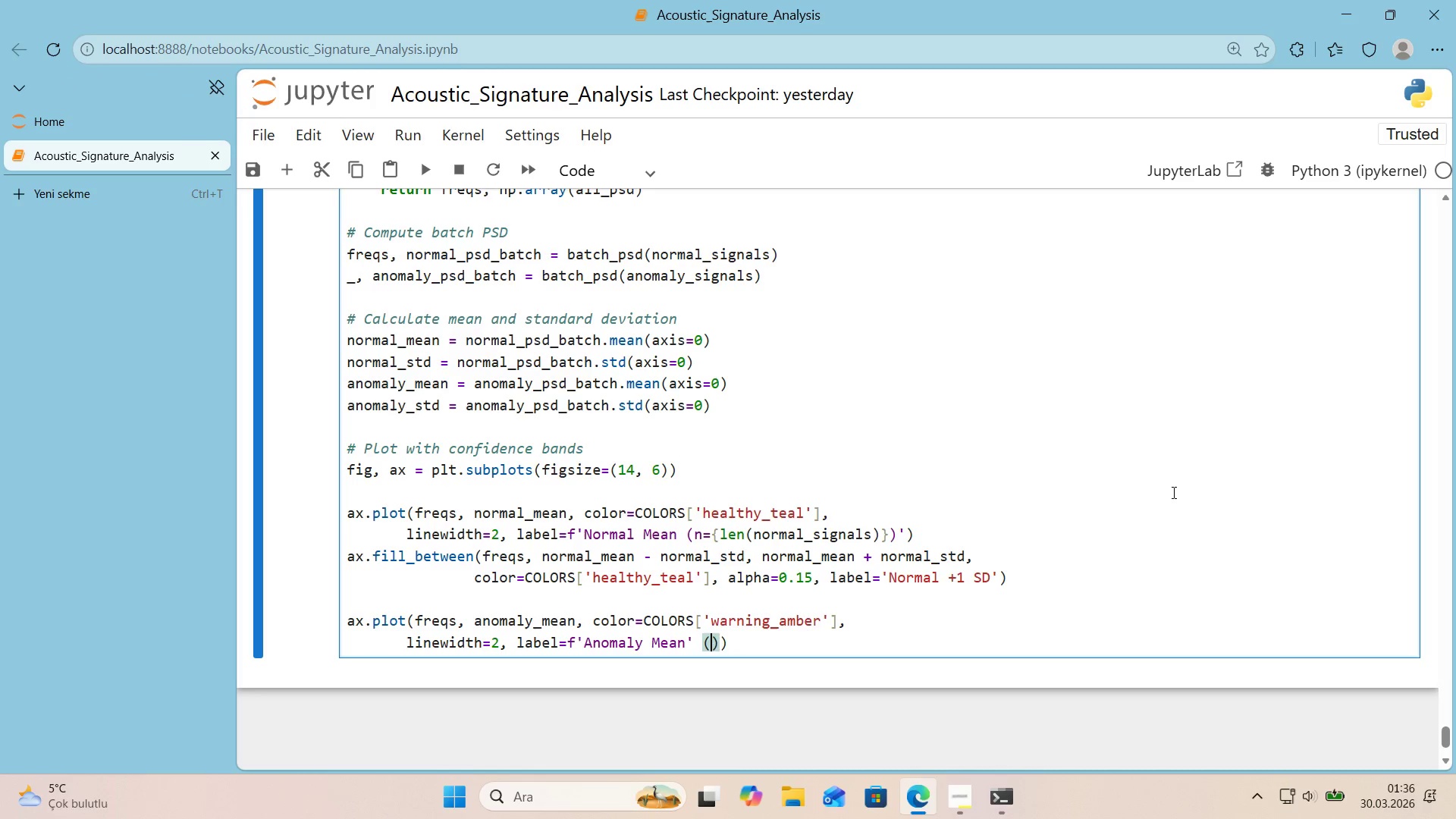 
type(n))
 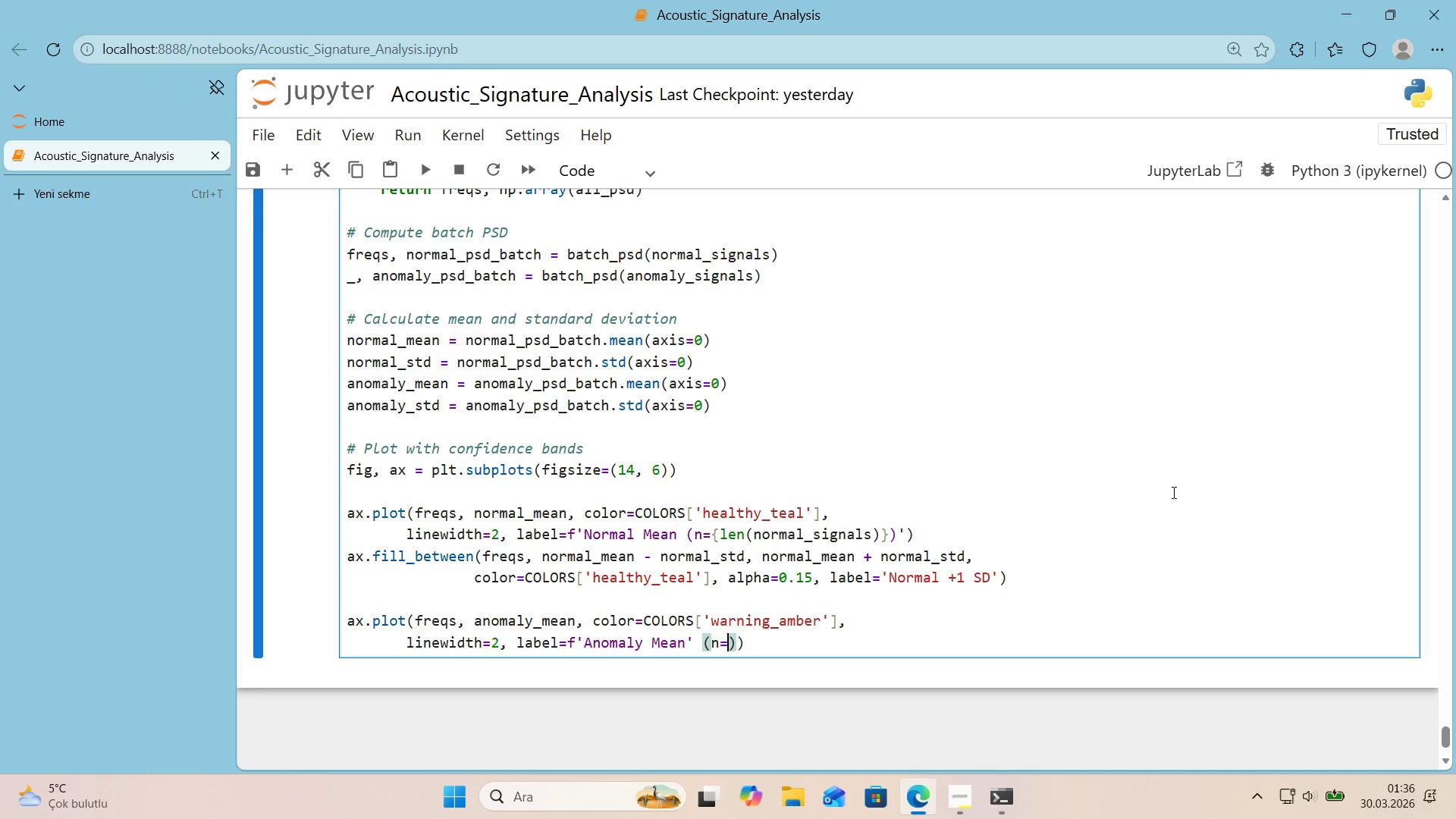 
key(Alt+Control+7)
 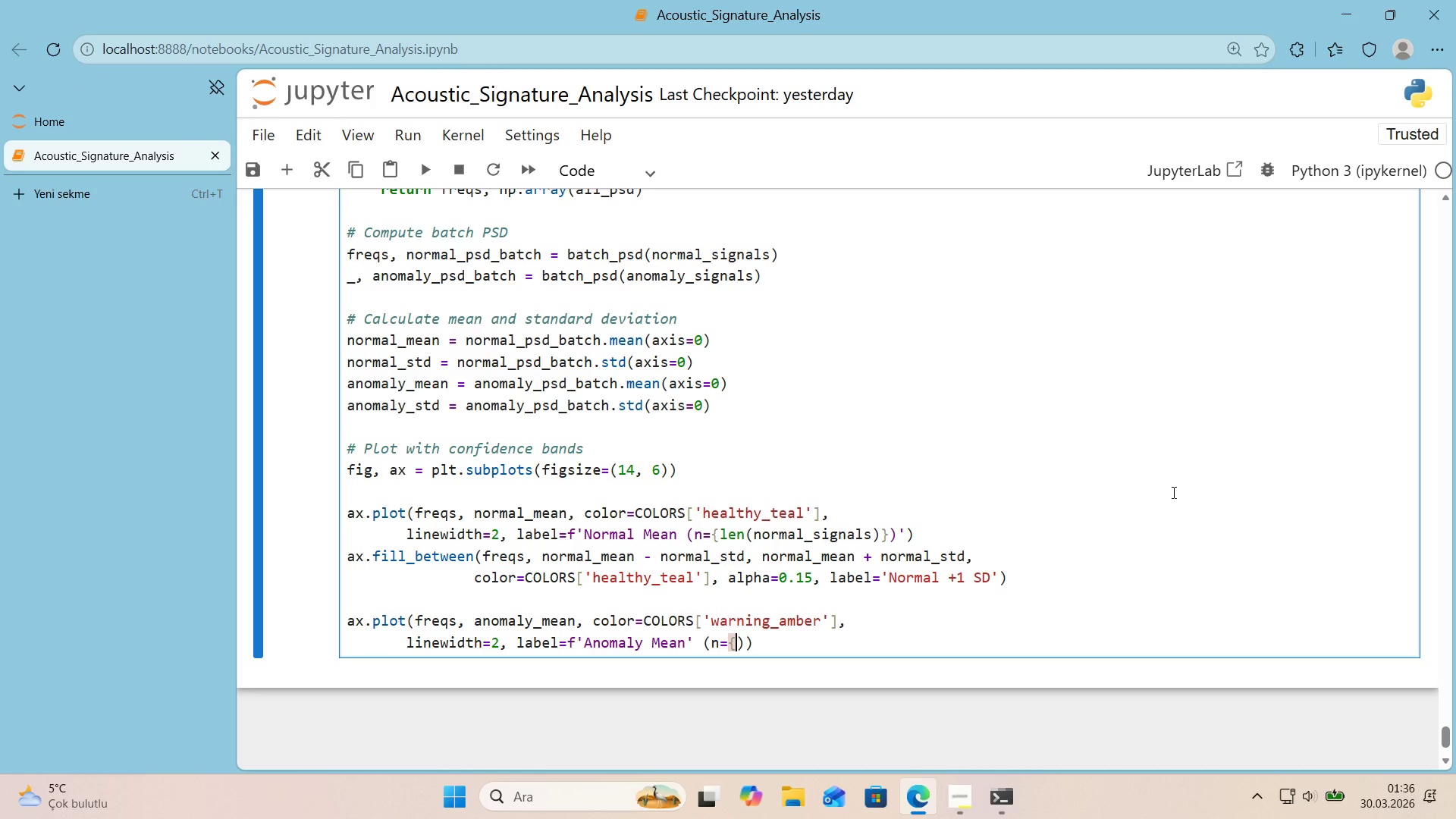 
key(Alt+Control+0)
 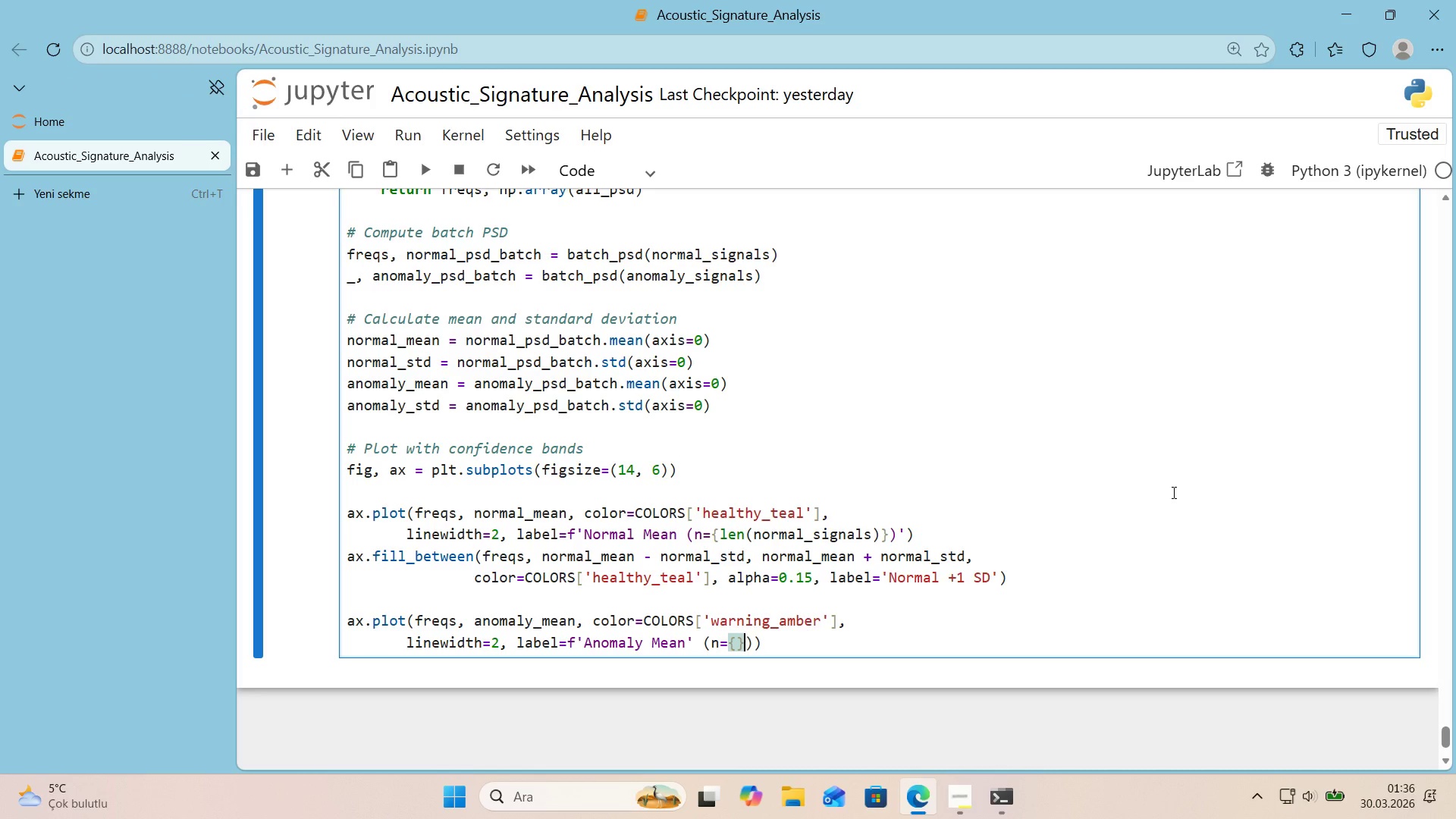 
key(ArrowLeft)
 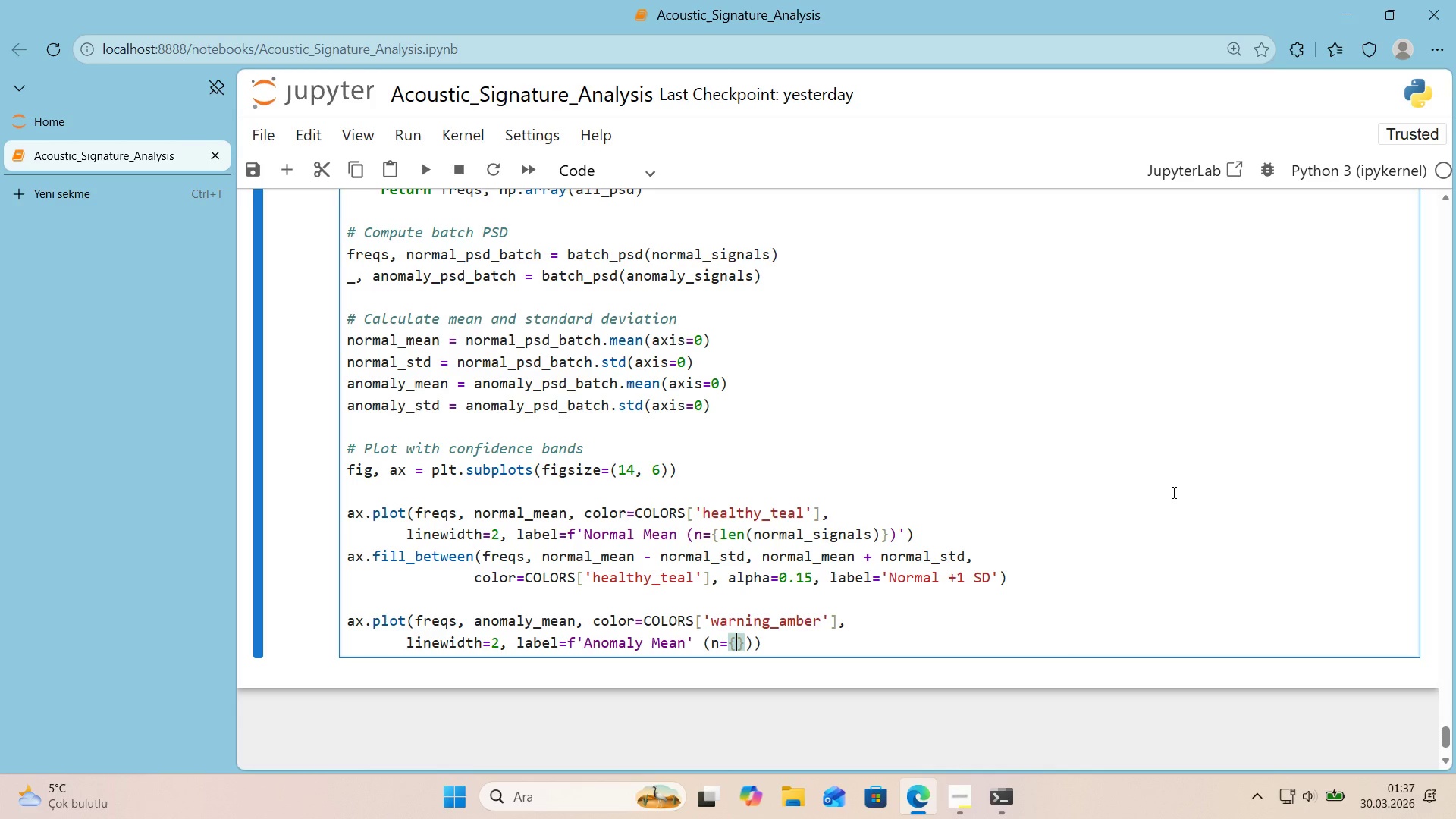 
type(len*()
 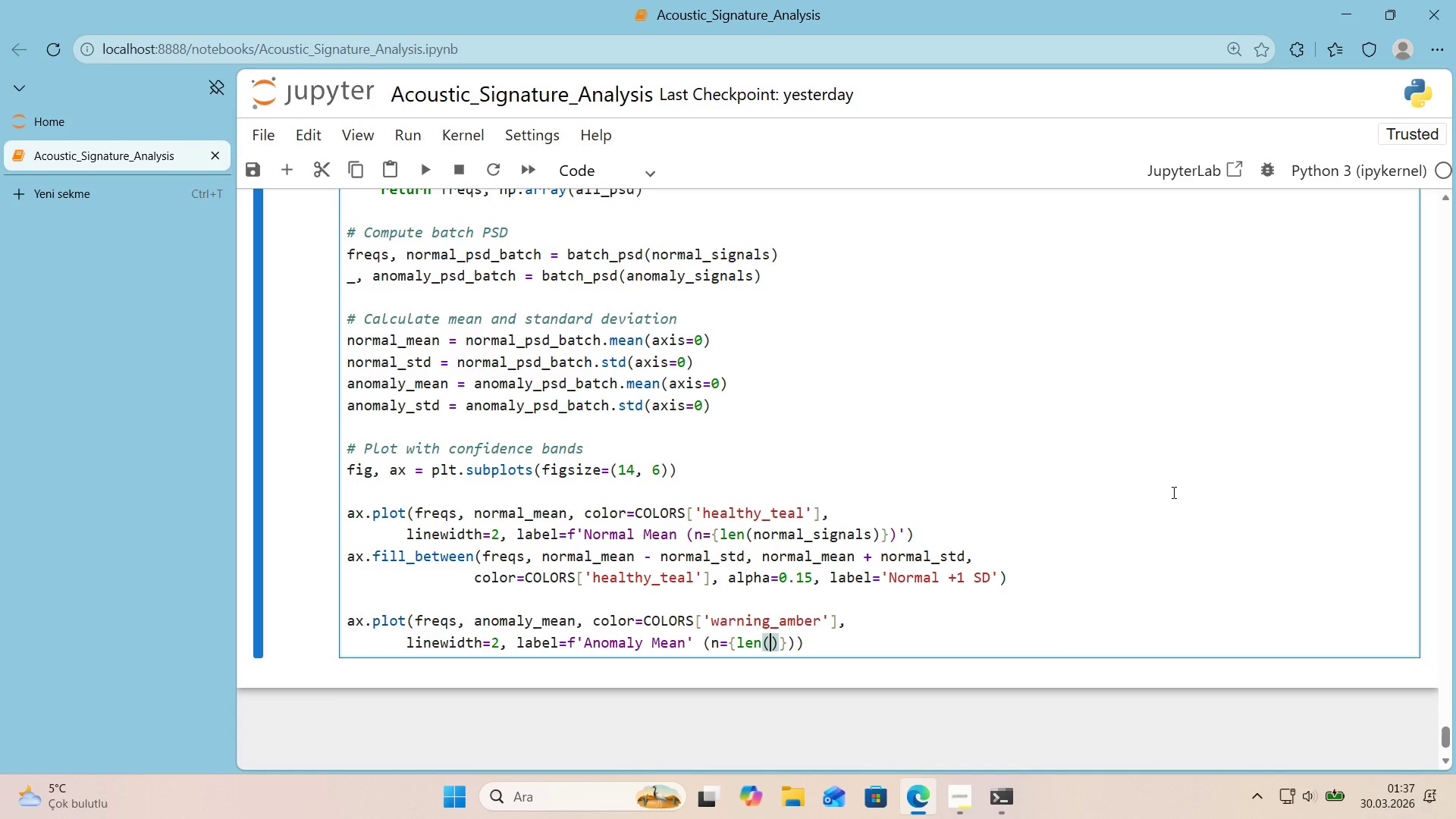 
 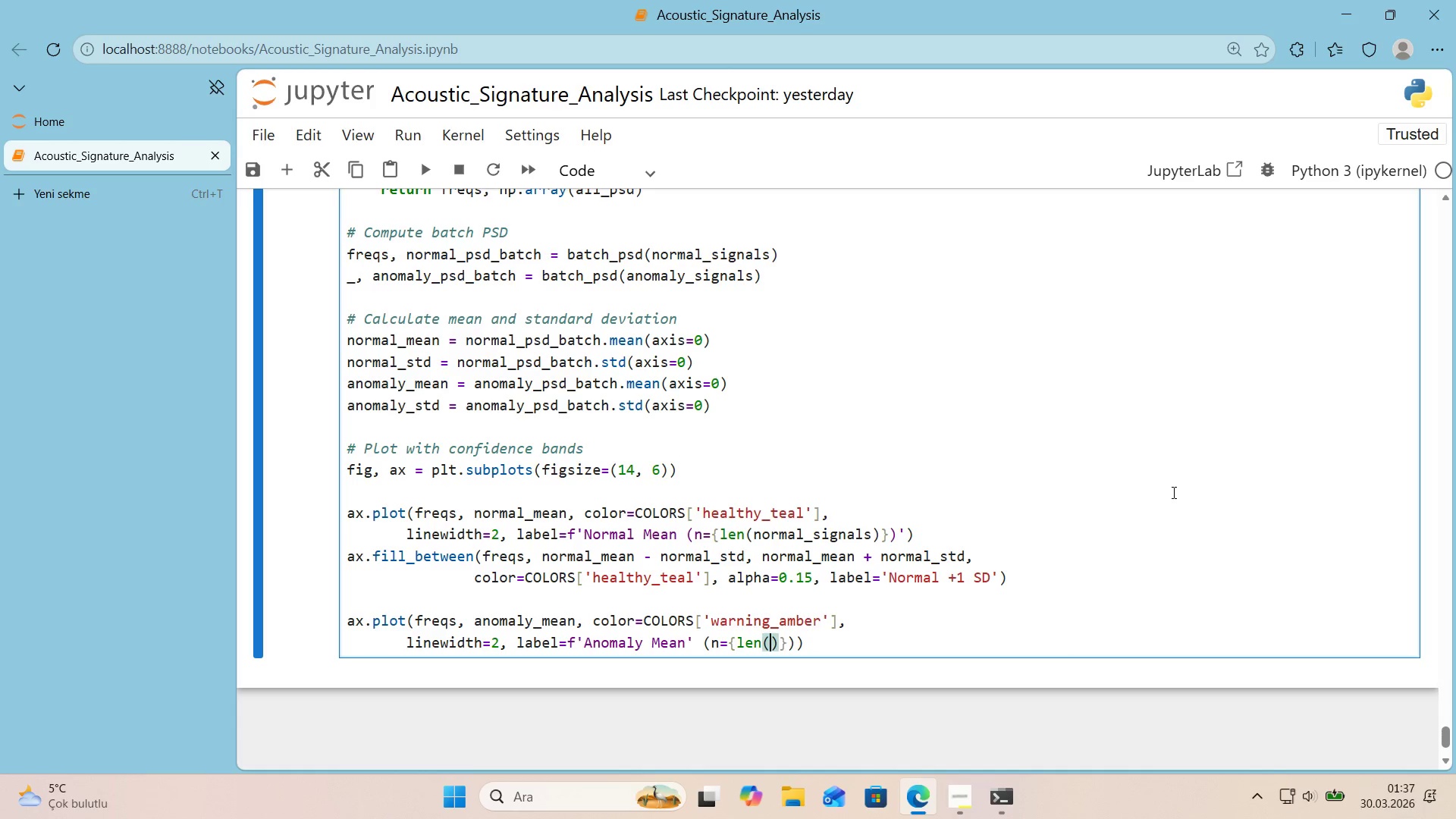 
key(ArrowLeft)
 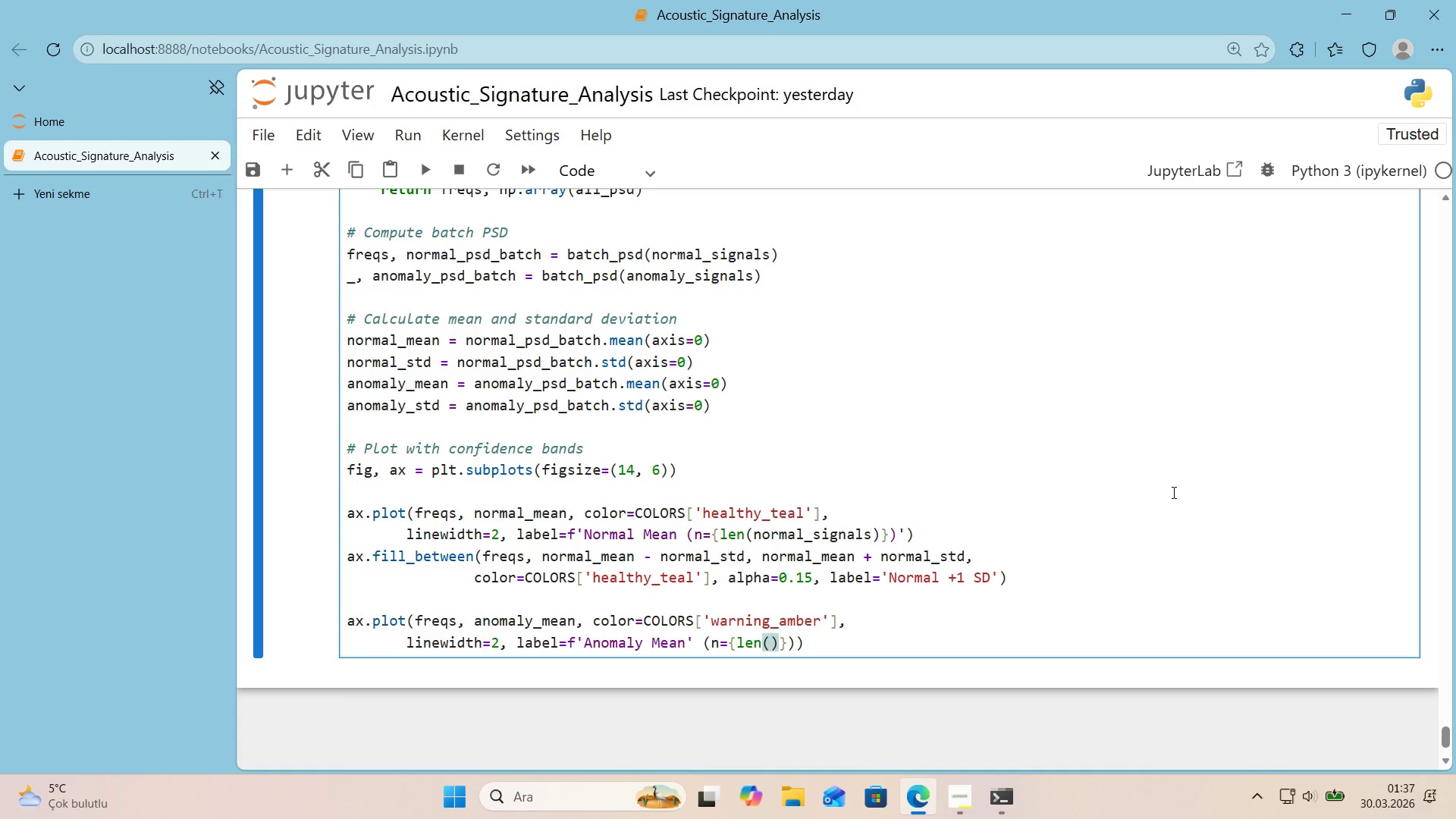 
type(anomaly_s'gnals)
 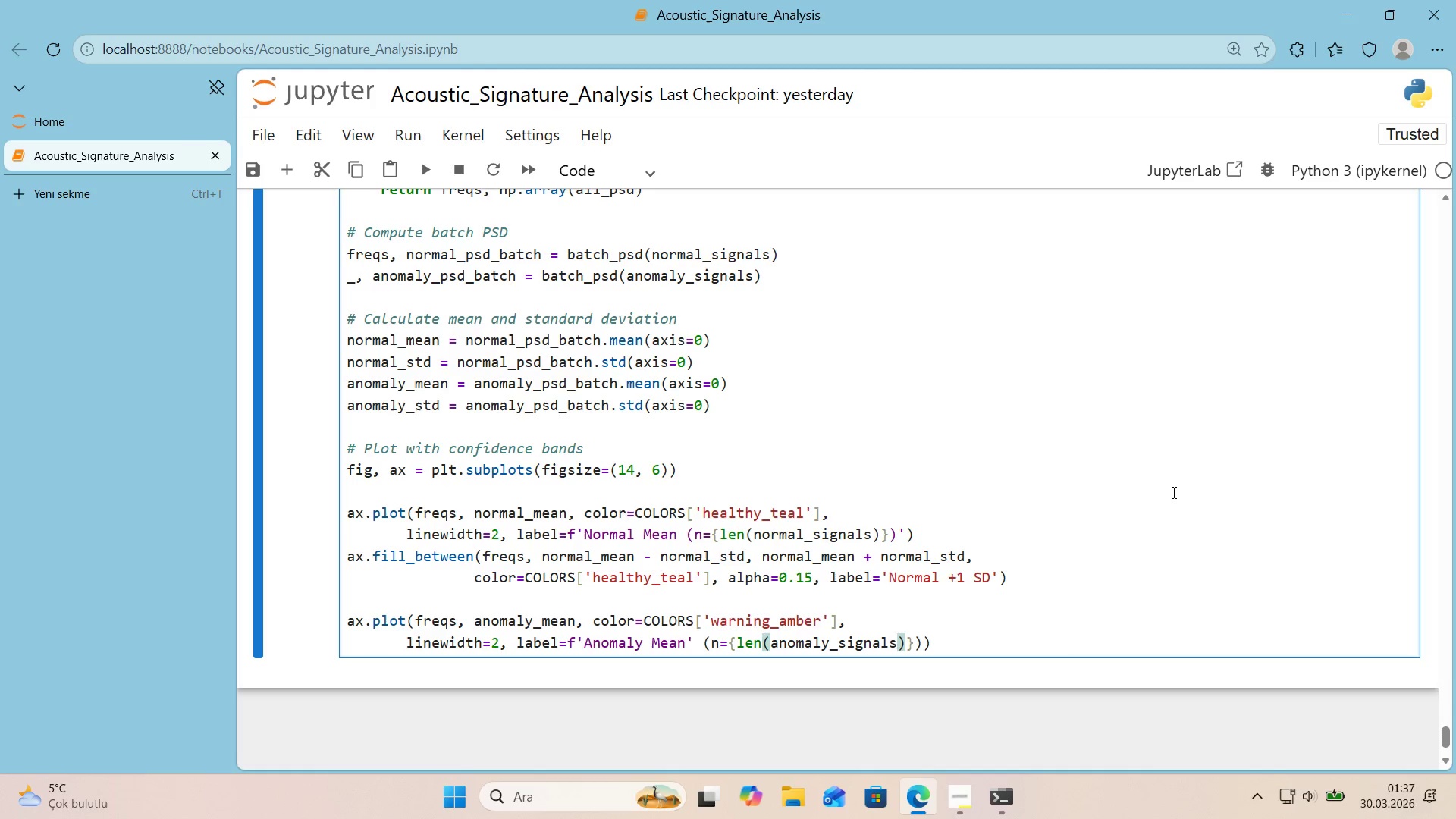 
key(ArrowRight)
 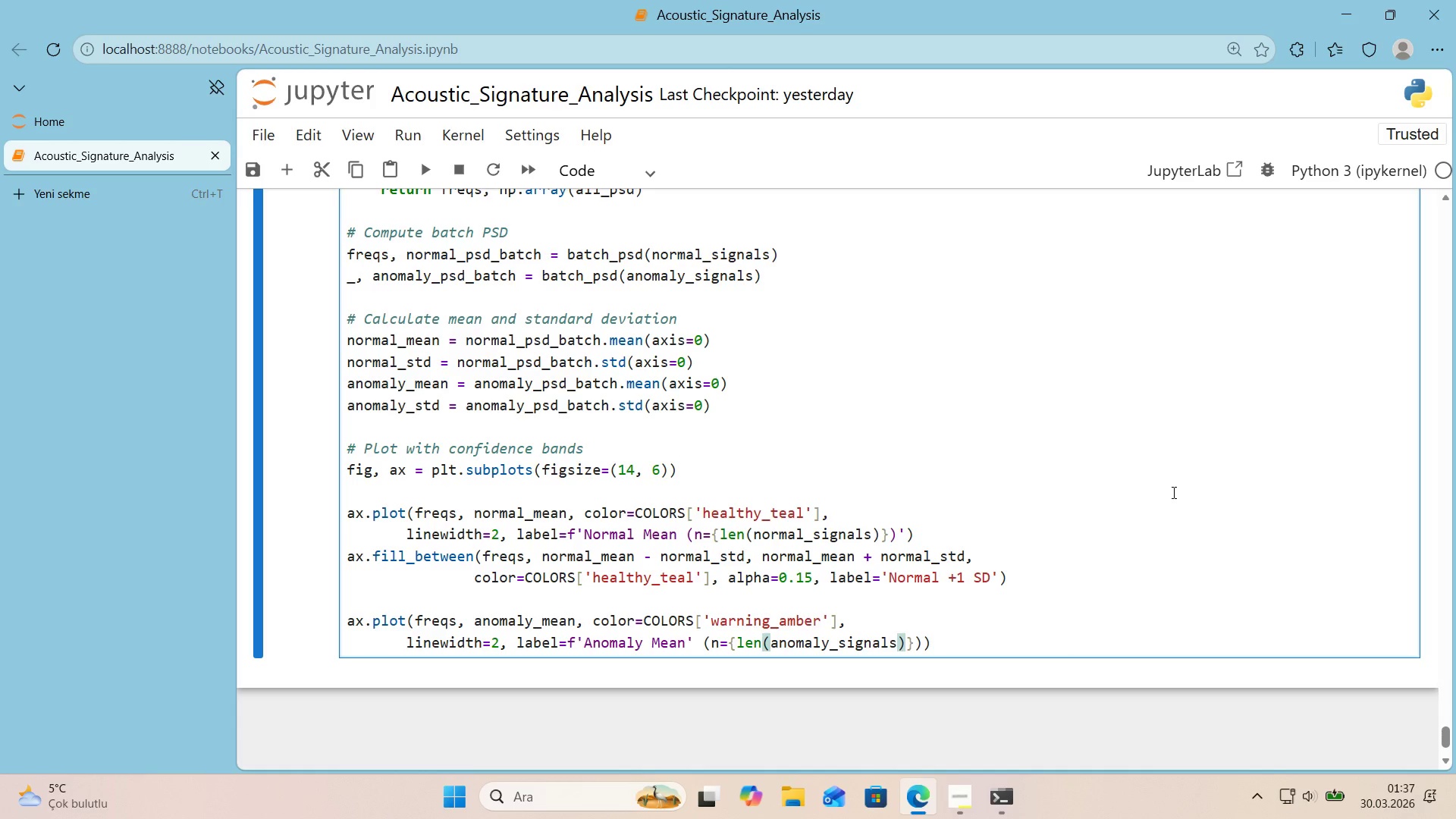 
key(ArrowRight)
 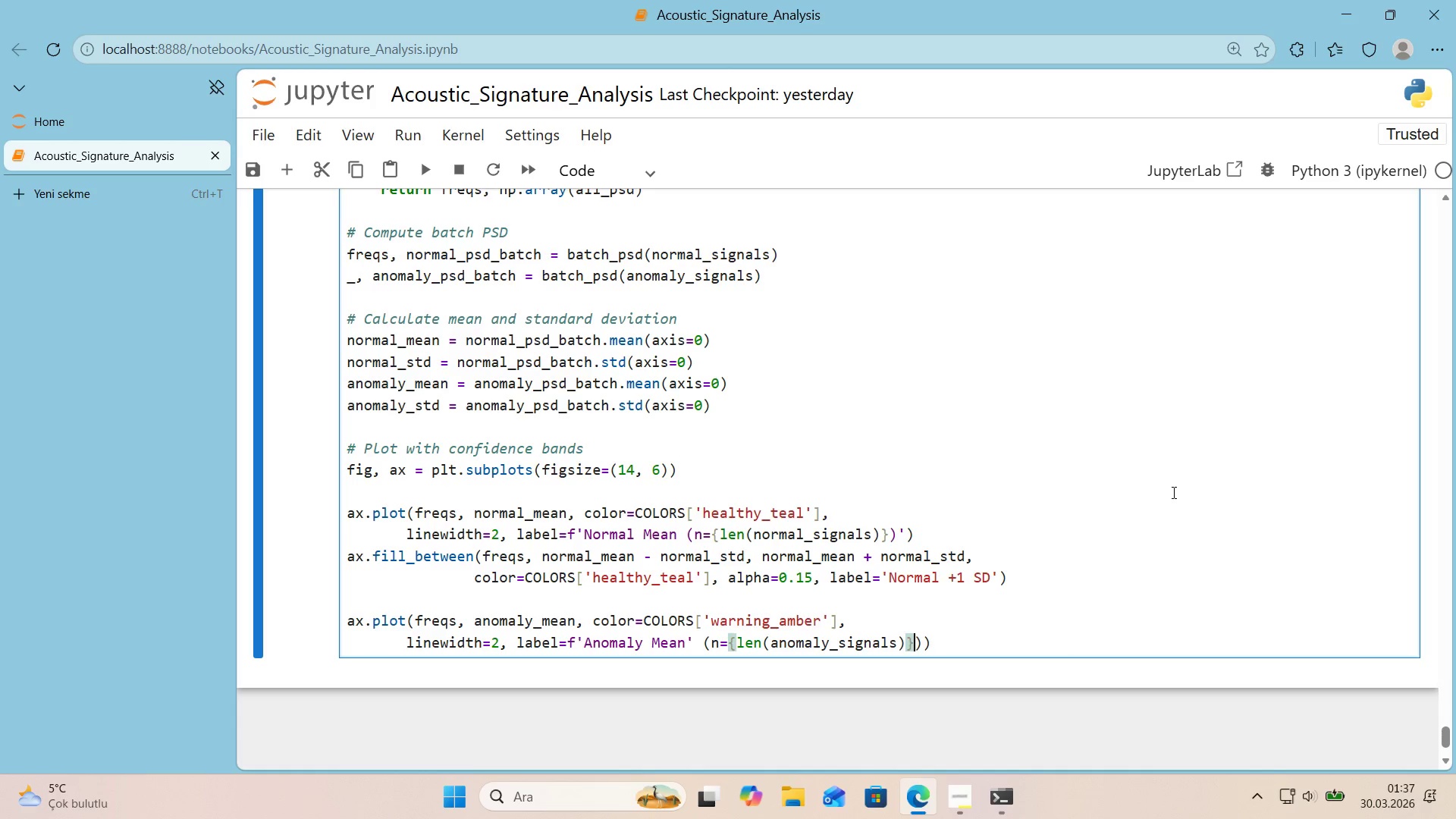 
key(ArrowRight)
 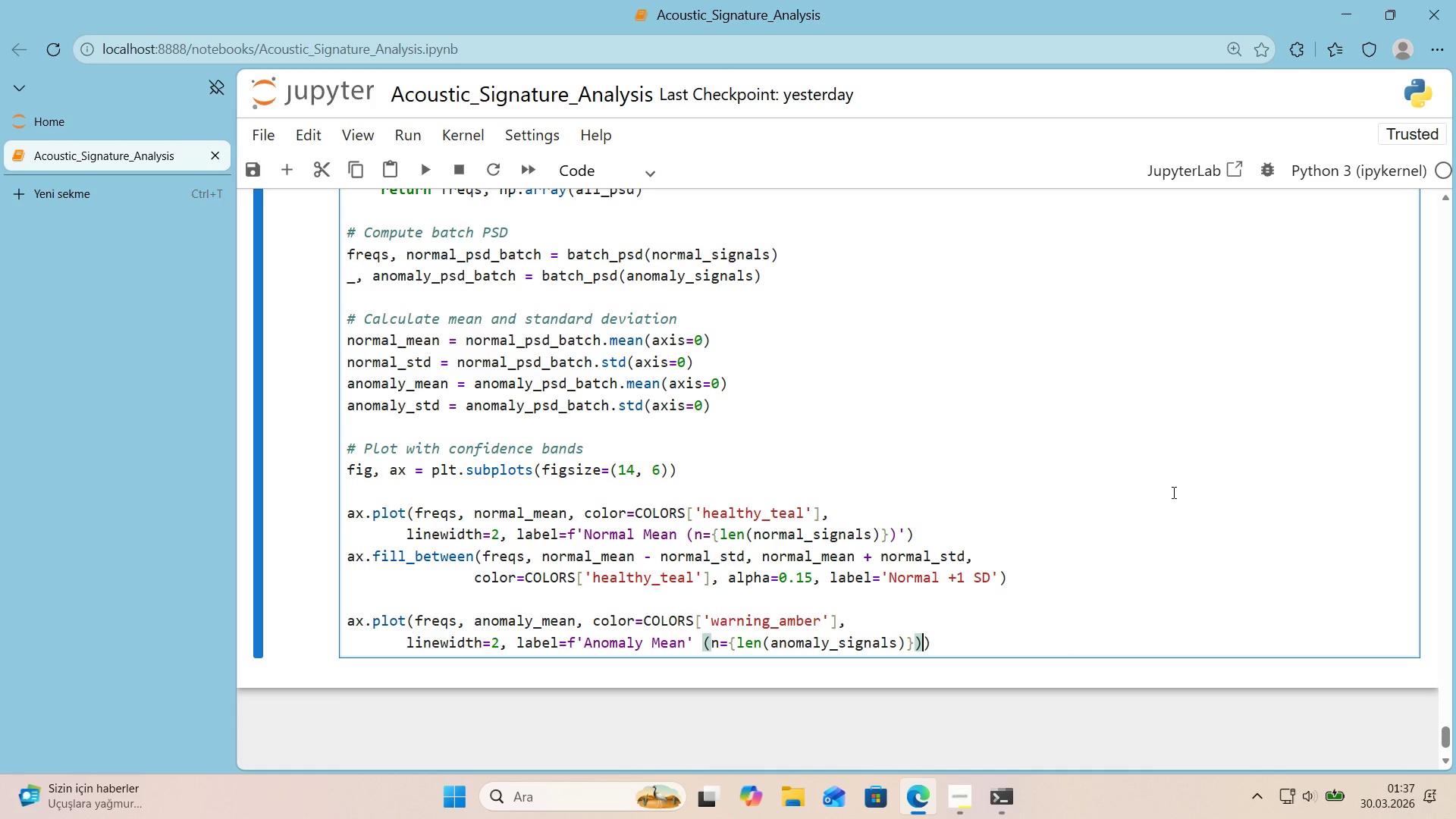 
wait(5.41)
 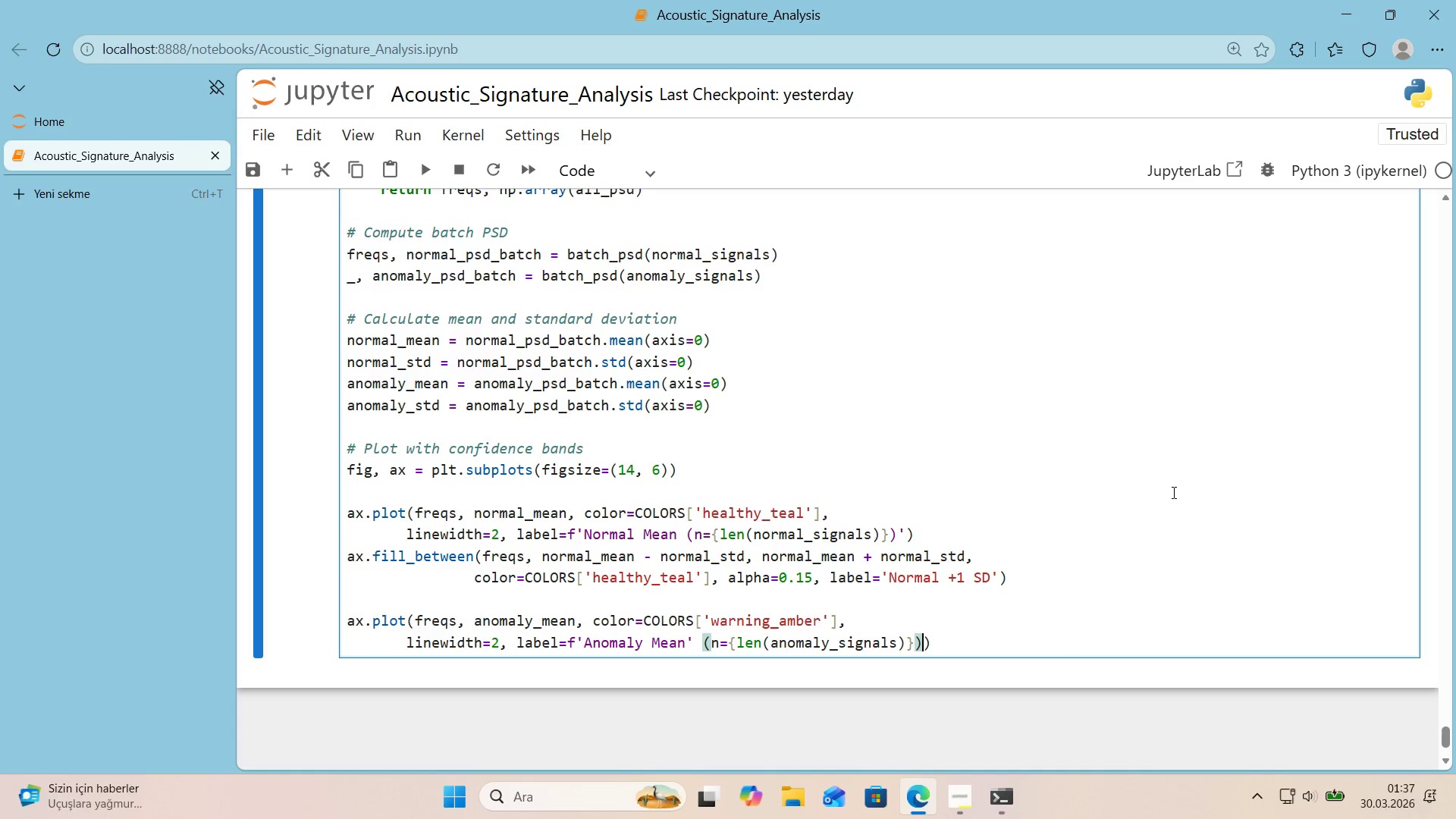 
hold_key(key=ArrowLeft, duration=0.81)
 